 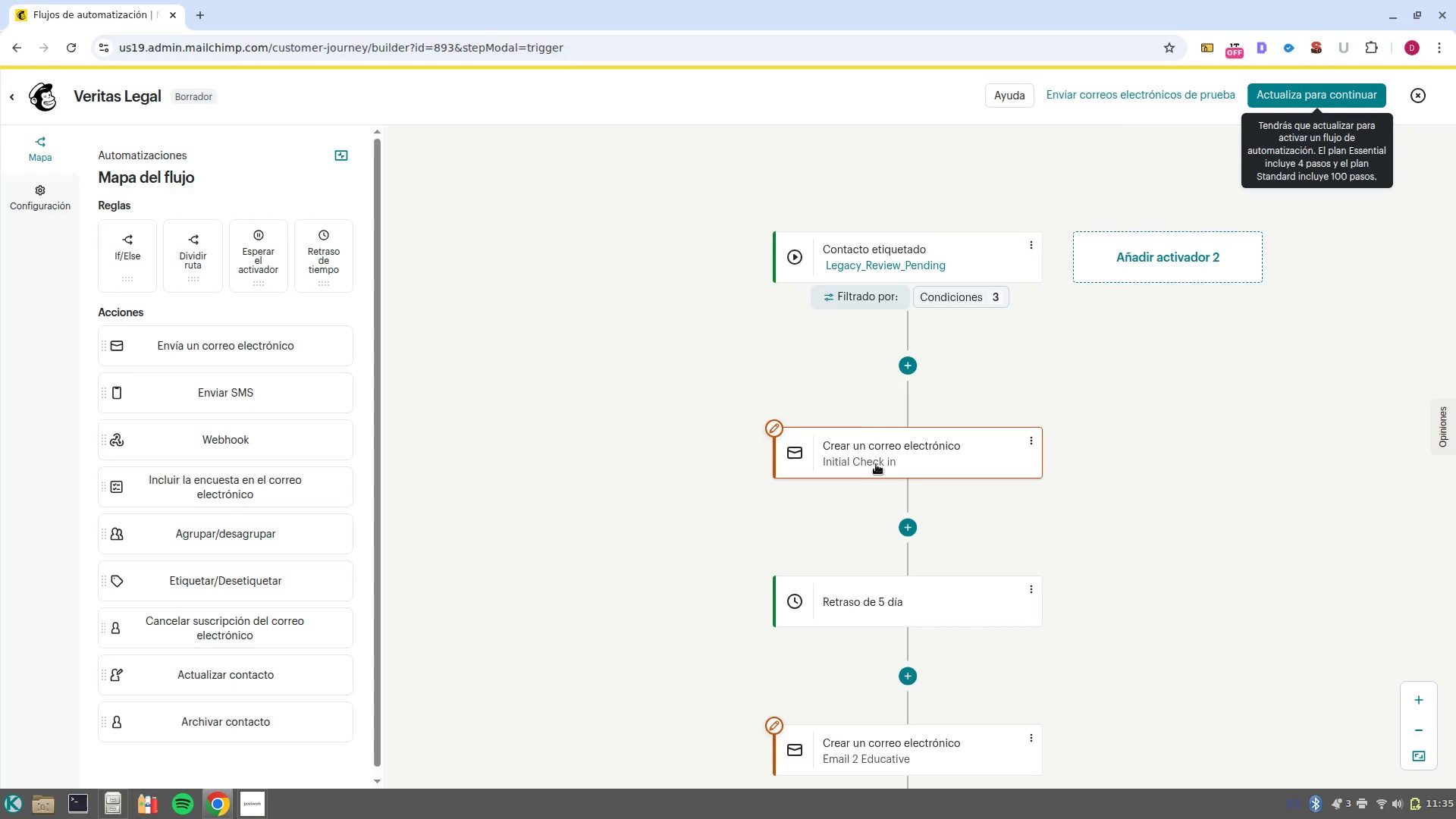 
left_click([884, 444])
 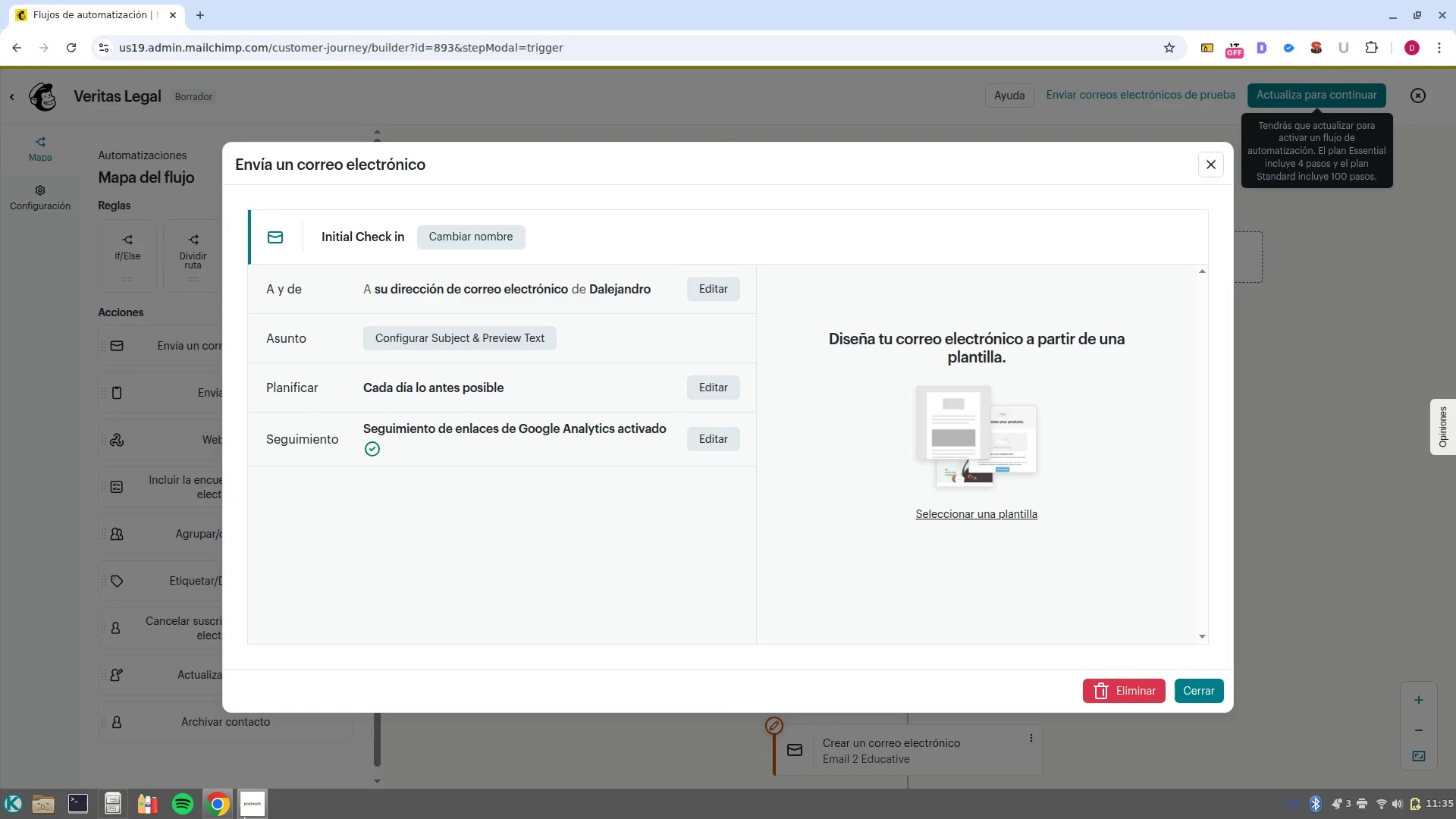 
wait(5.12)
 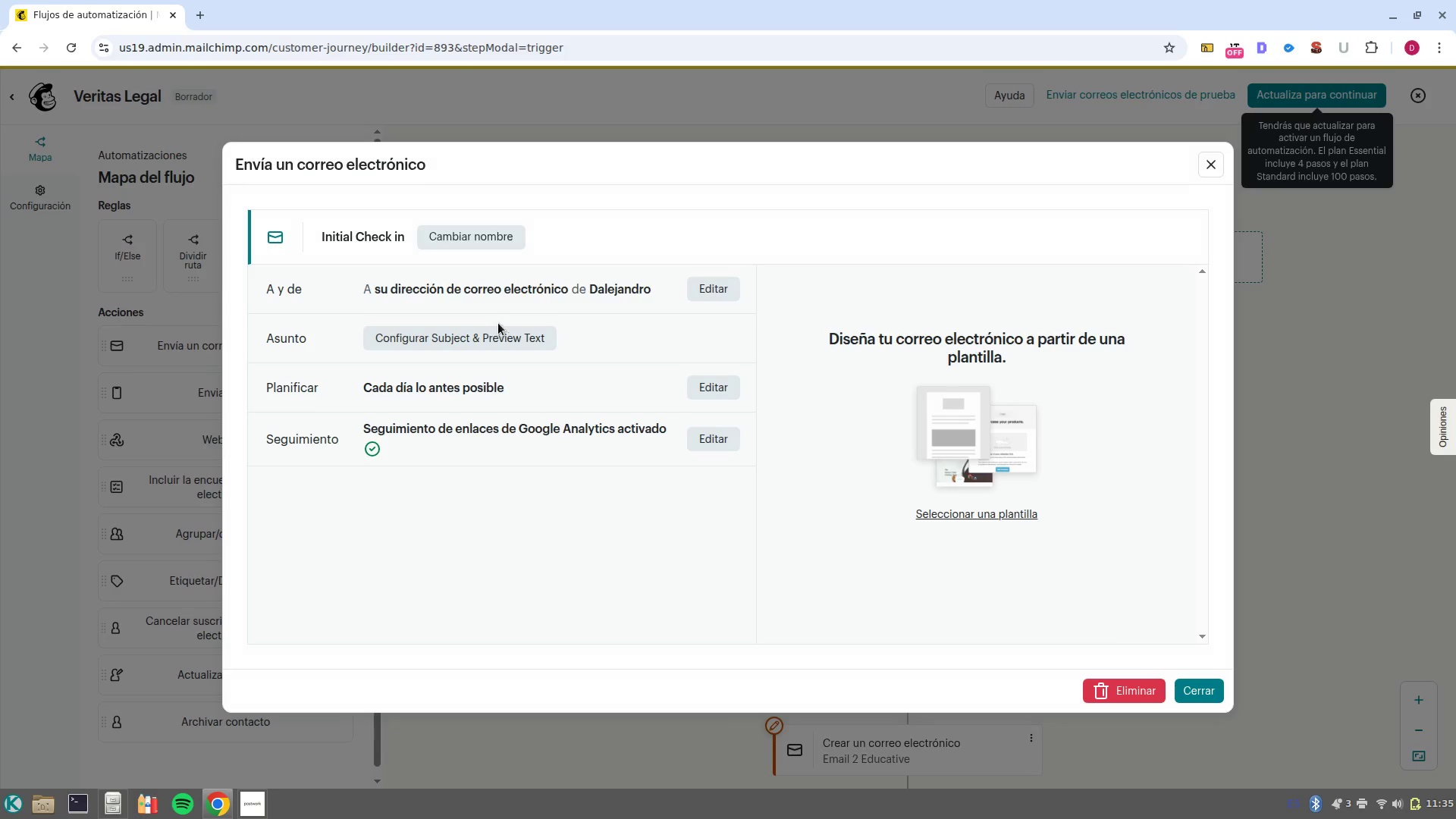 
left_click([719, 286])
 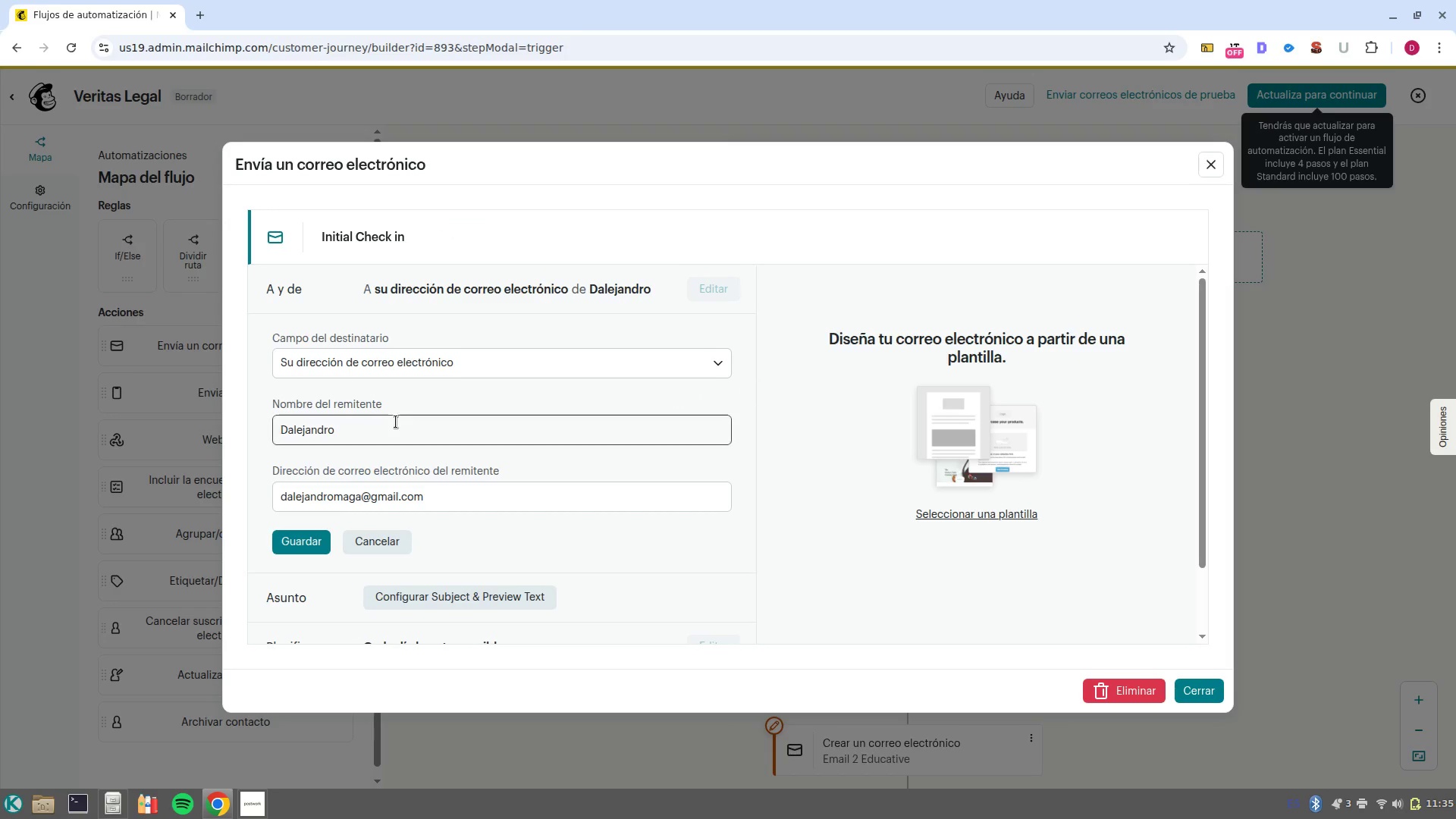 
double_click([396, 422])
 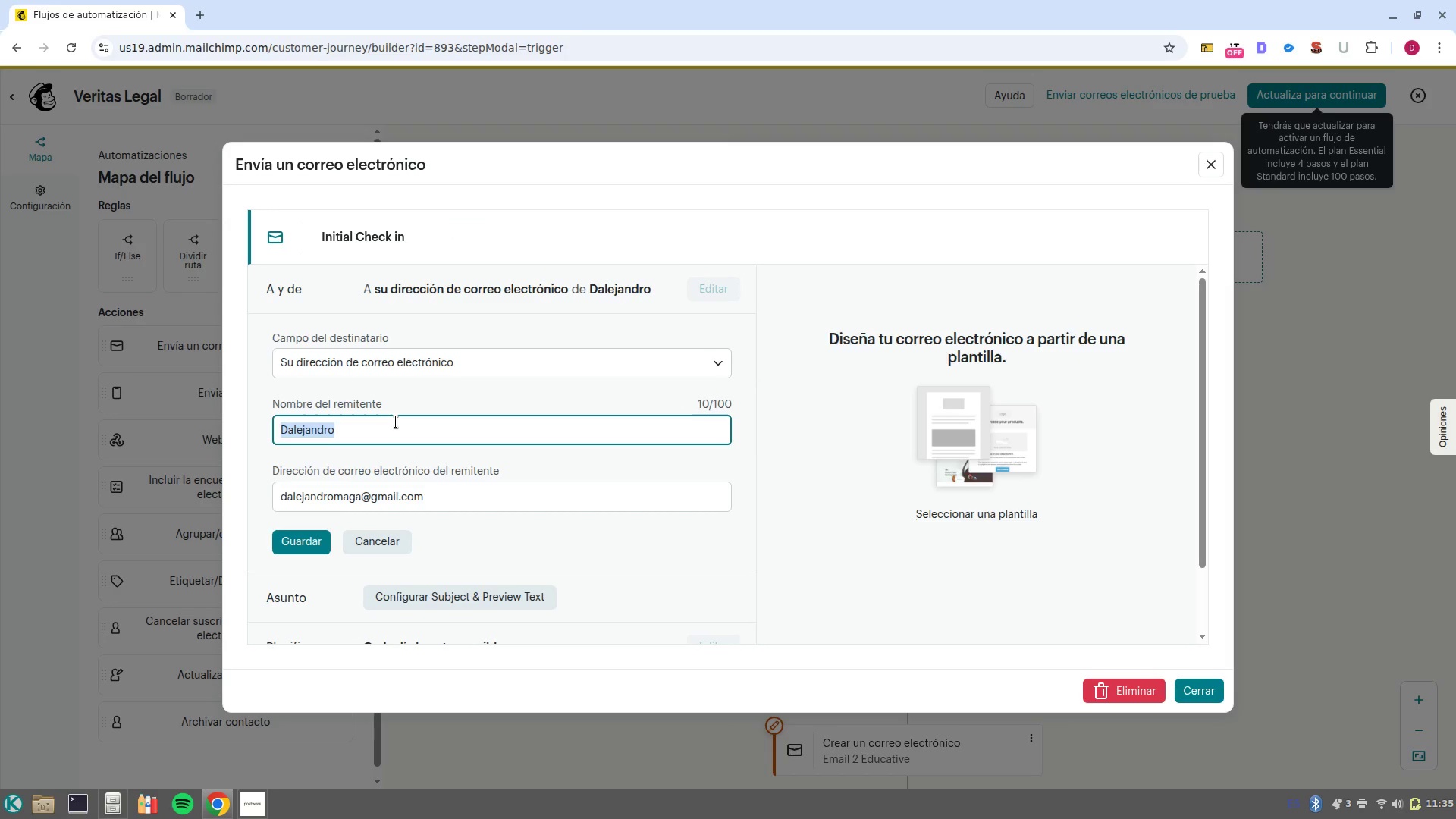 
triple_click([396, 422])
 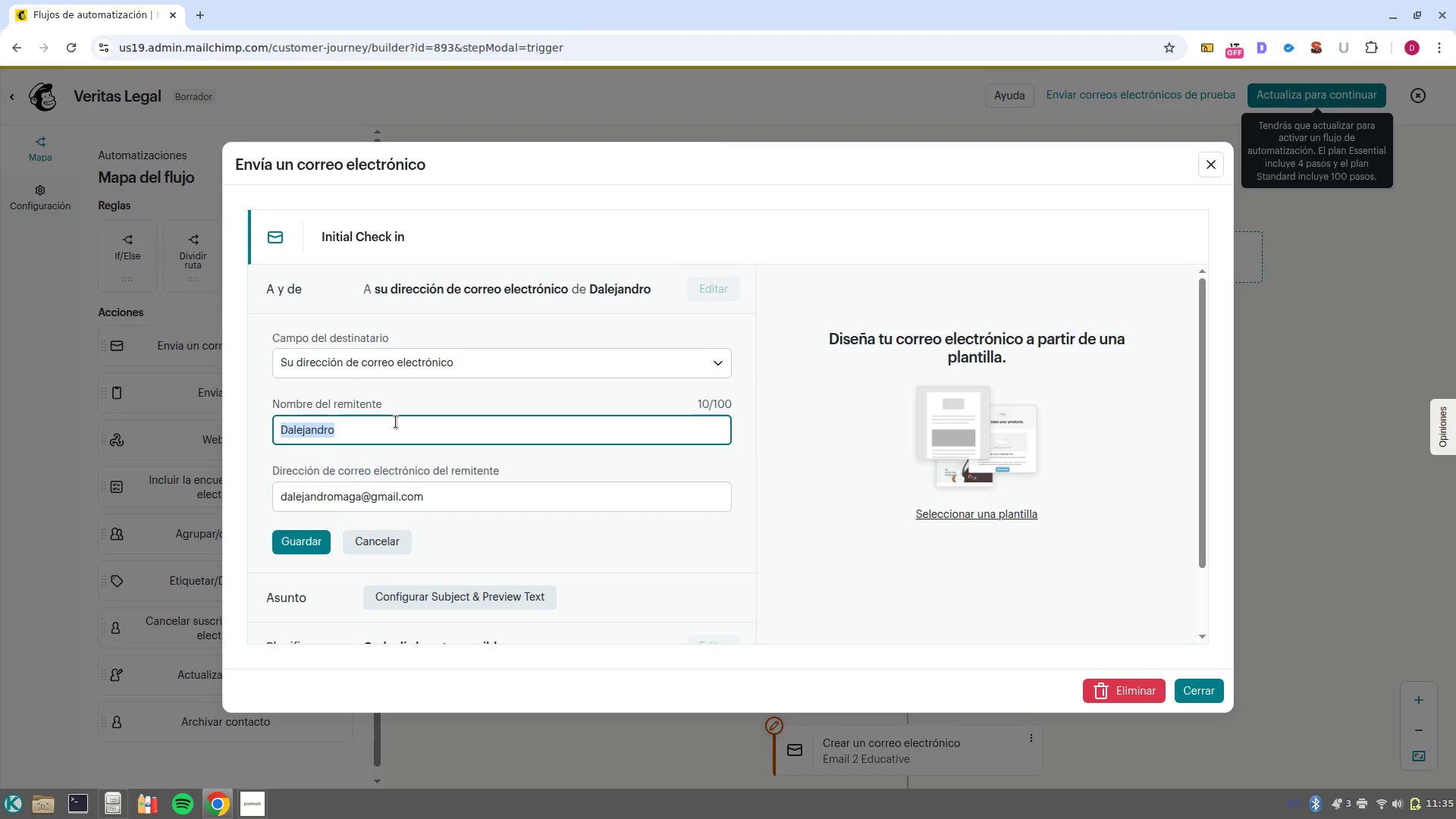 
key(Control+V)
 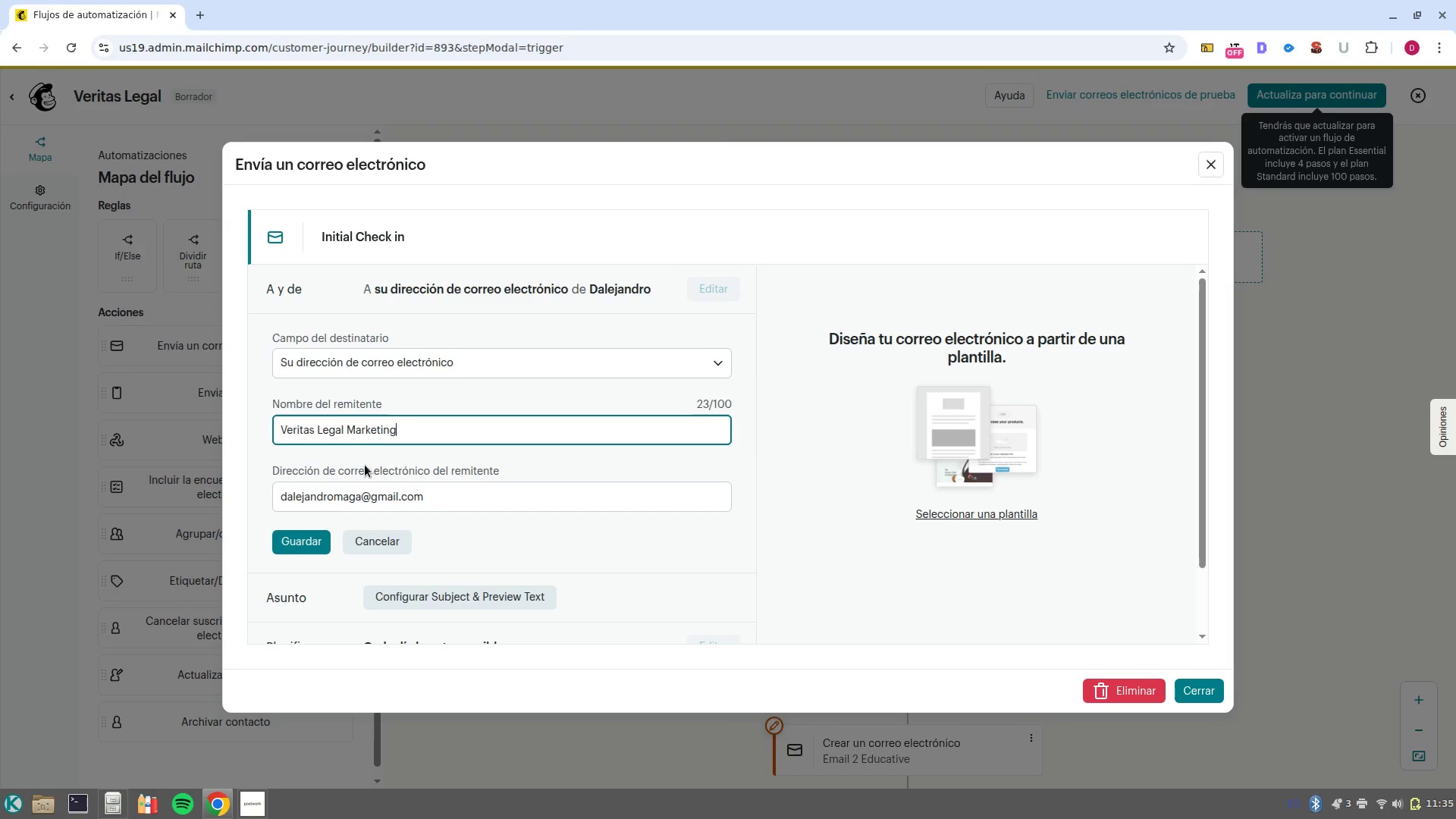 
double_click([374, 434])
 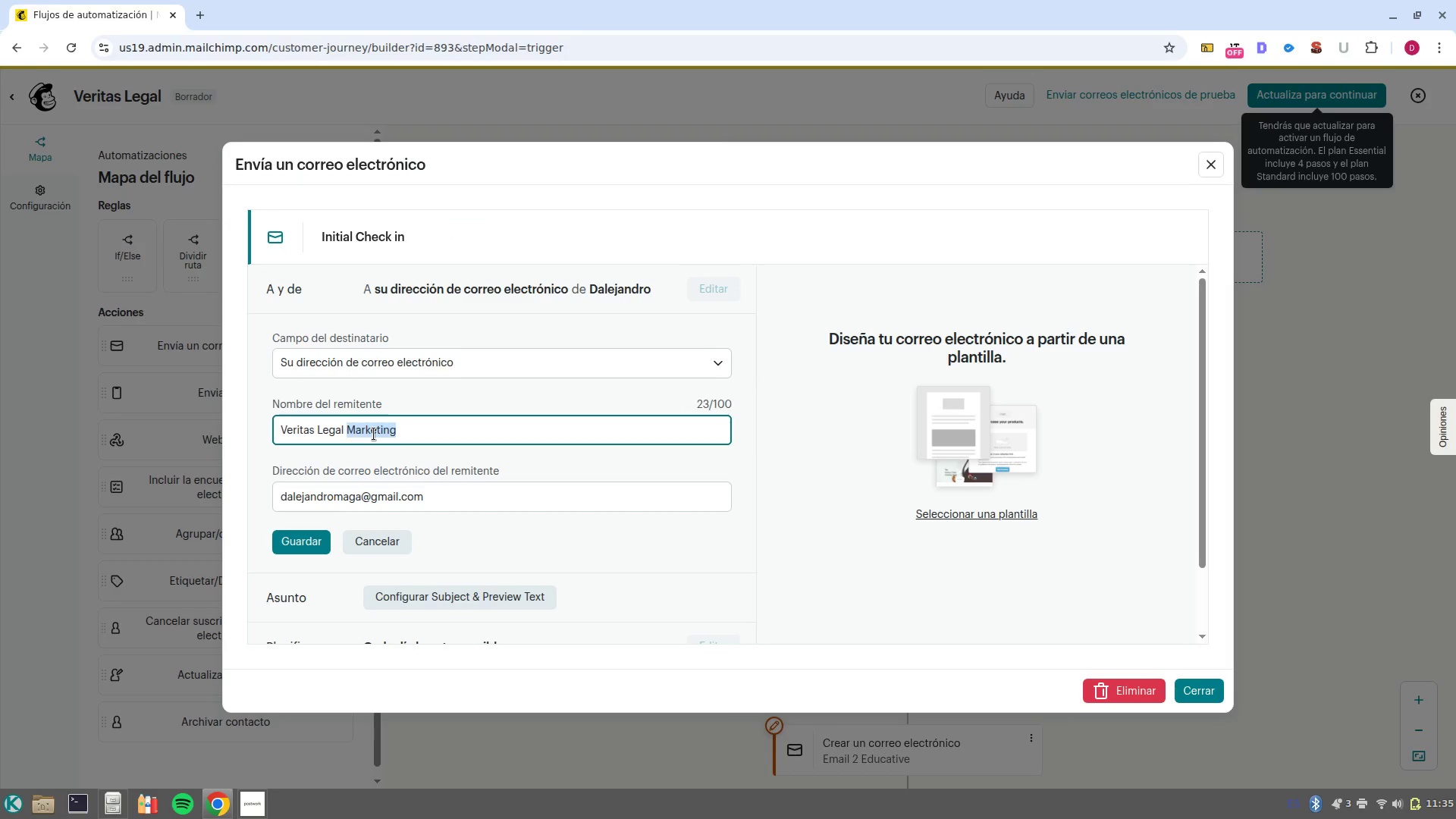 
left_click([374, 434])
 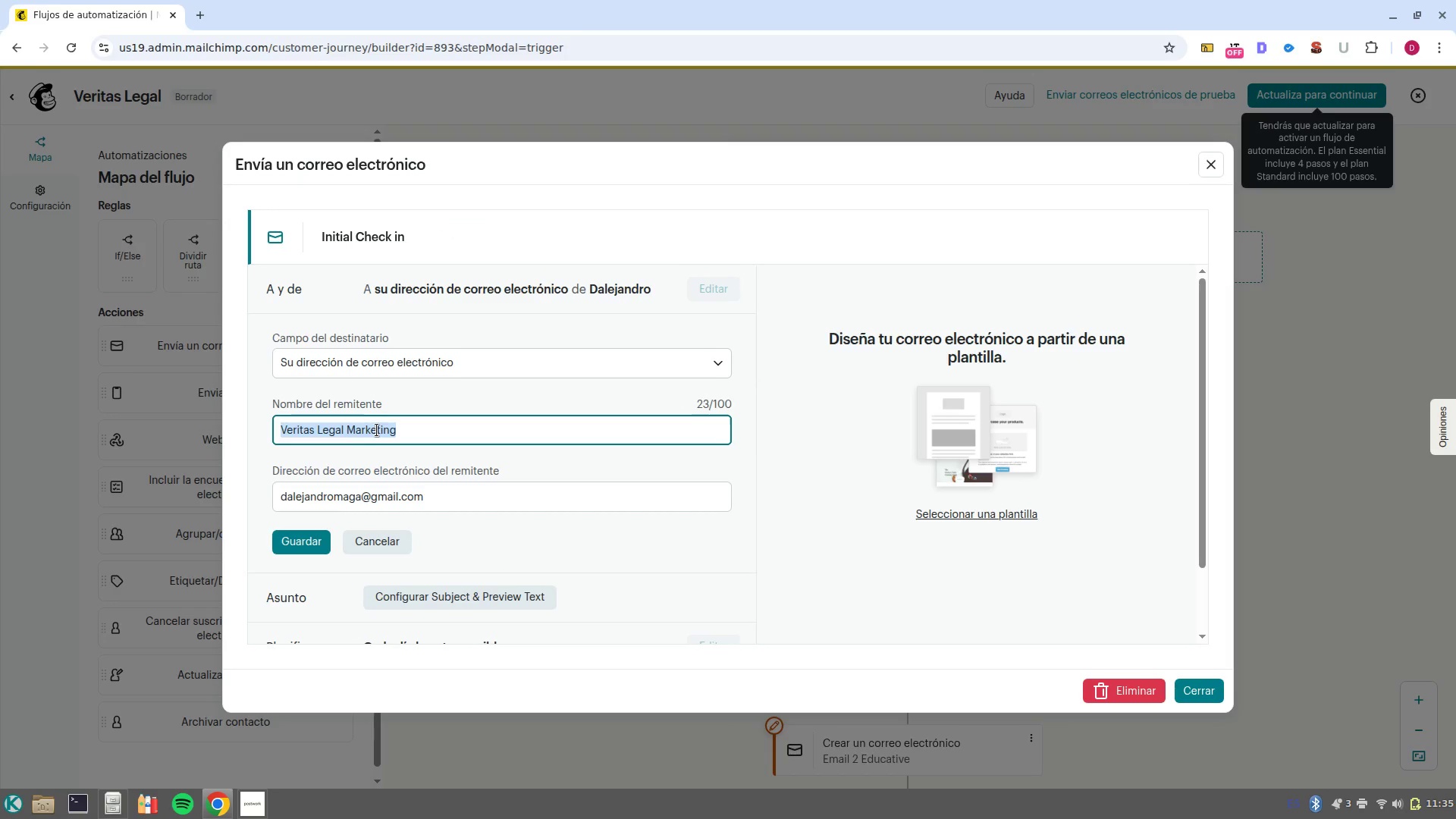 
double_click([377, 430])
 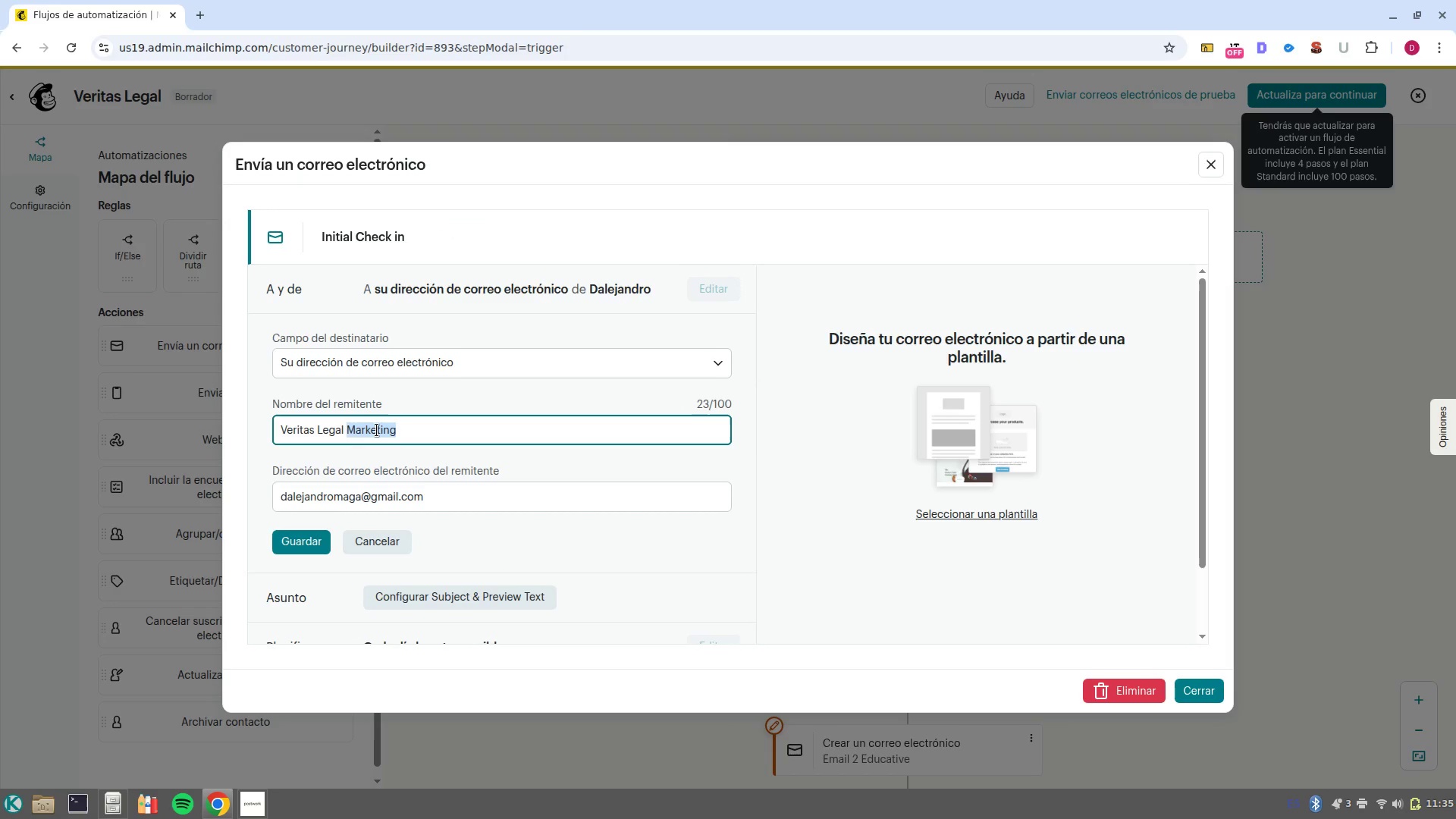 
key(Backspace)
 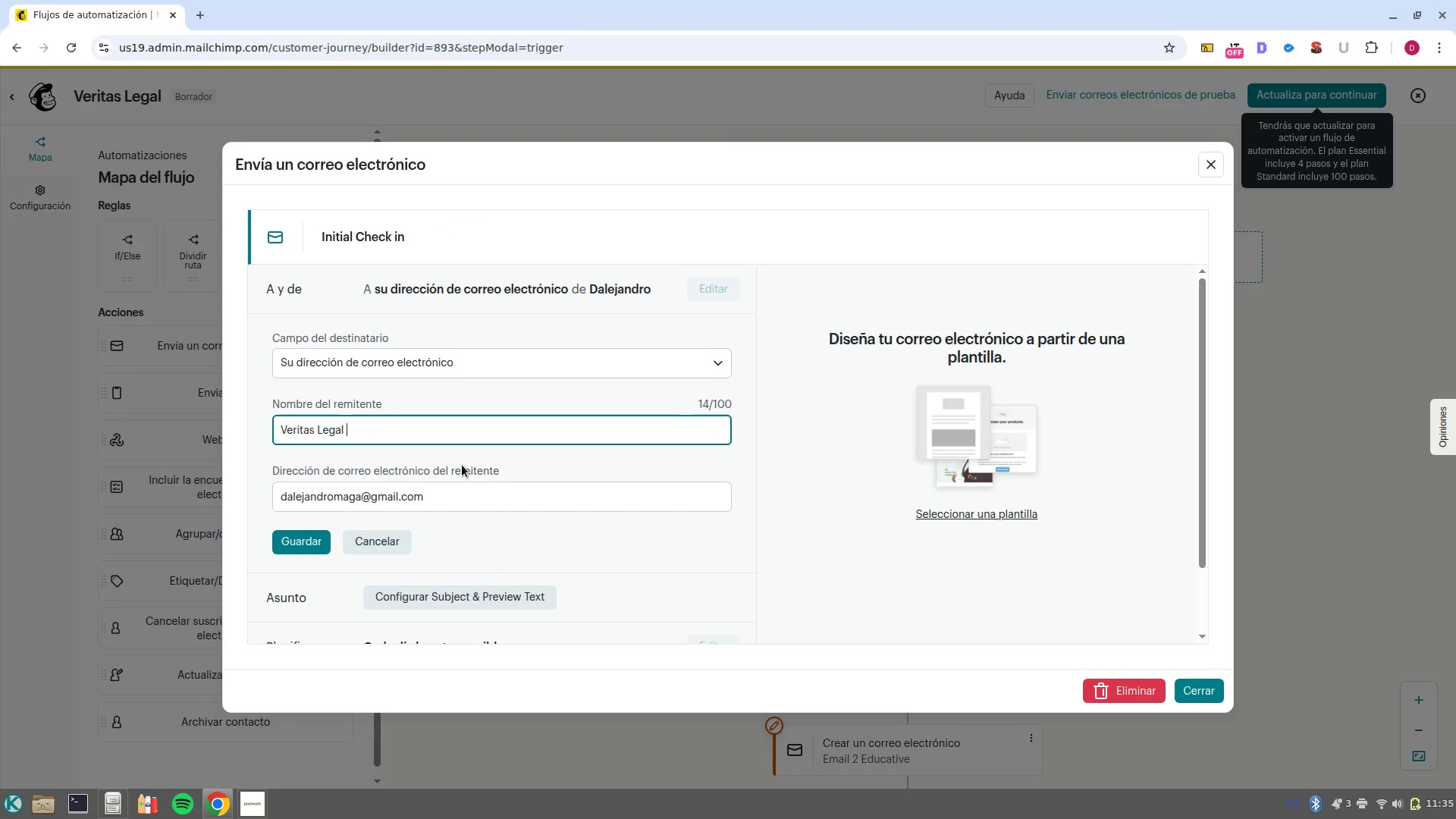 
key(Backspace)
 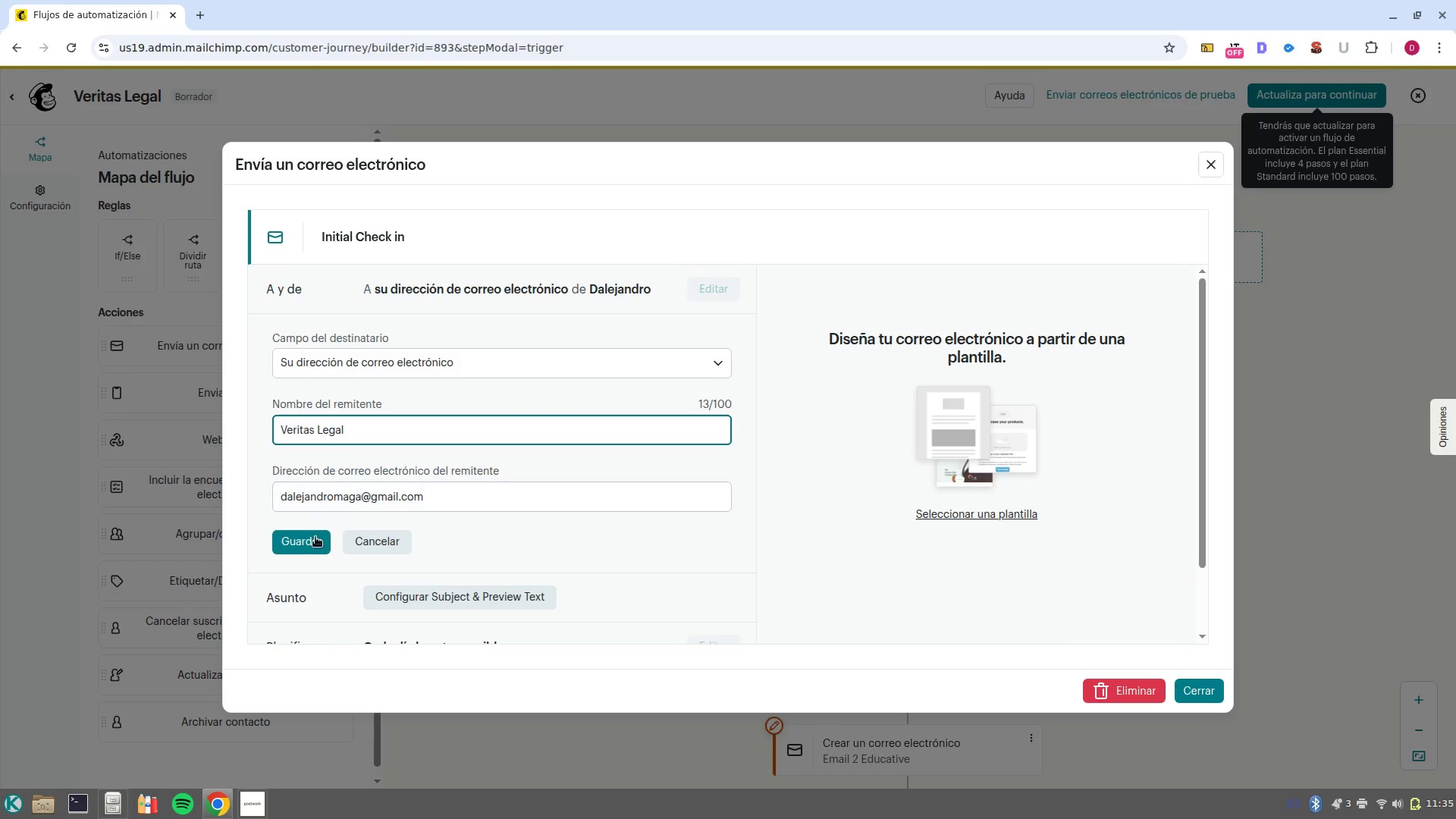 
left_click([315, 537])
 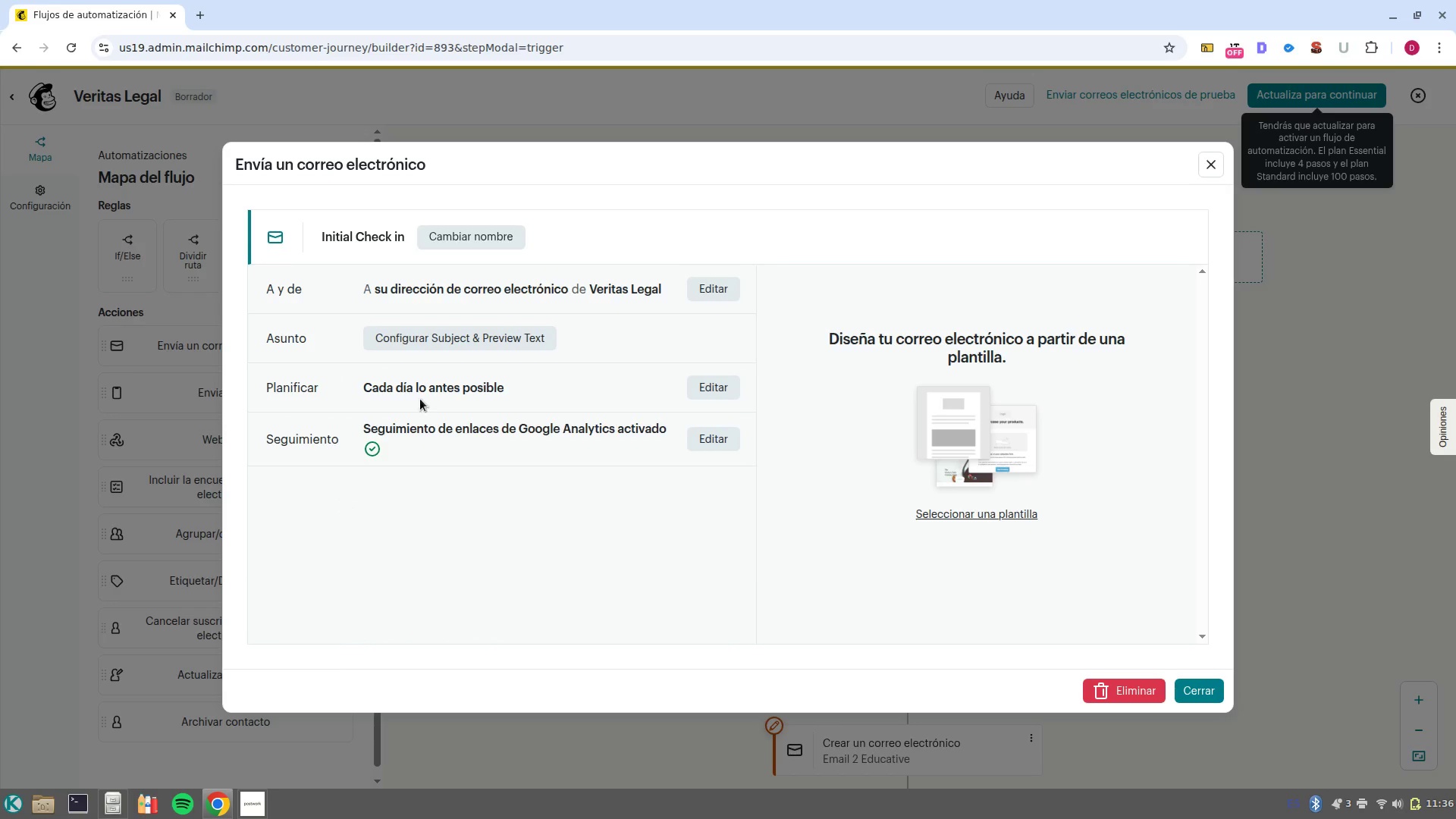 
left_click([482, 340])
 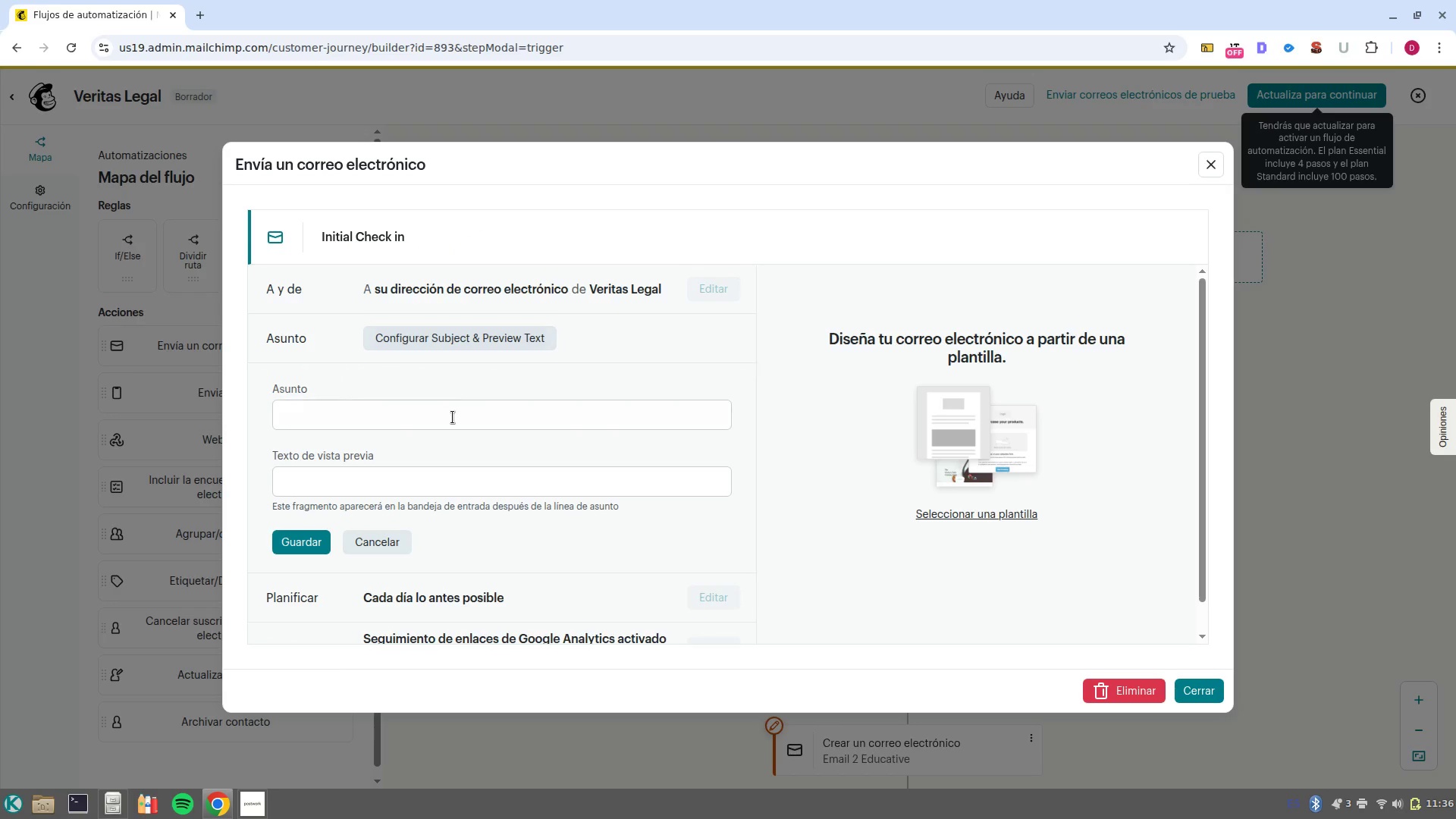 
left_click([453, 417])
 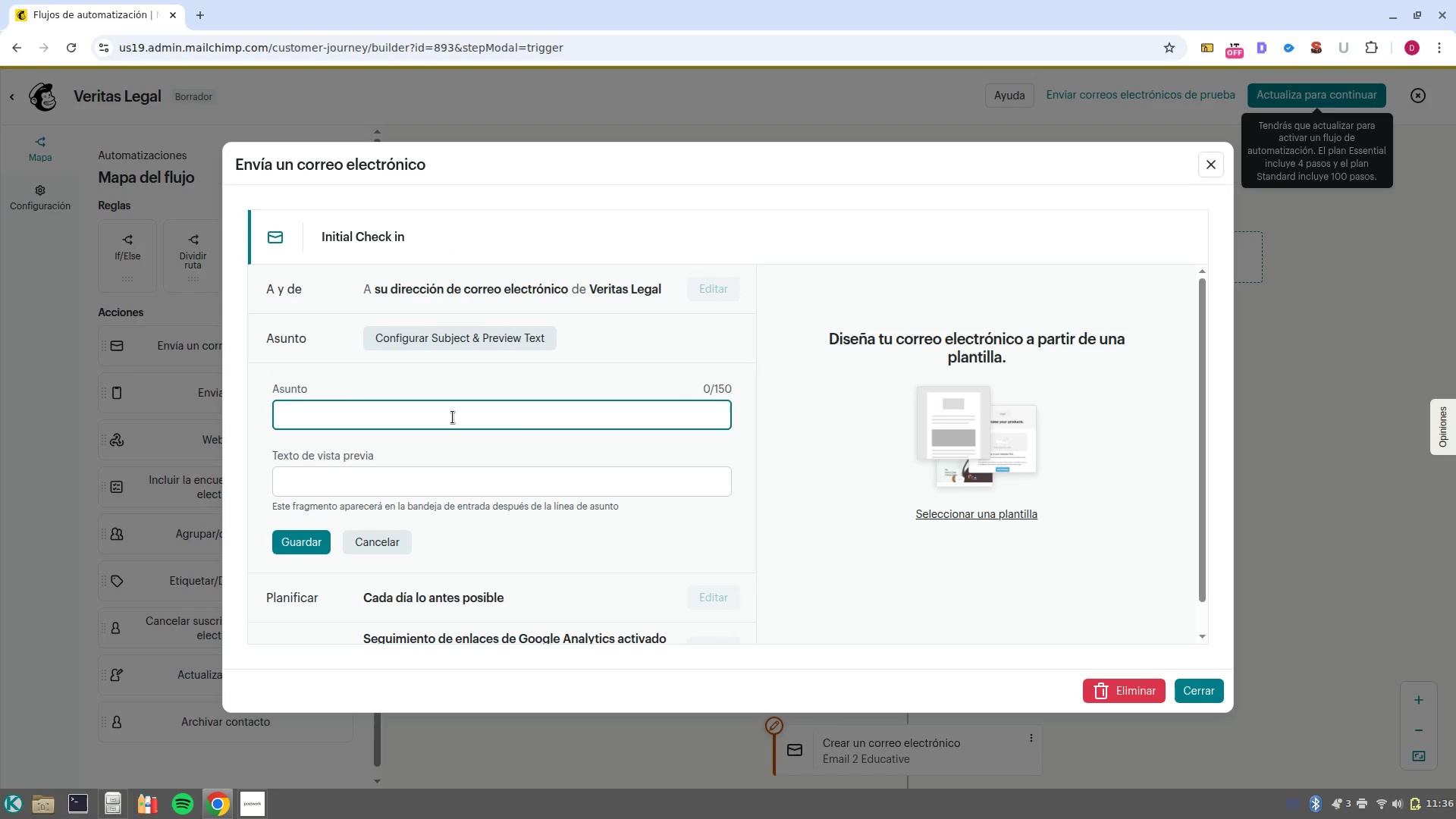 
type(Legacy Review)
 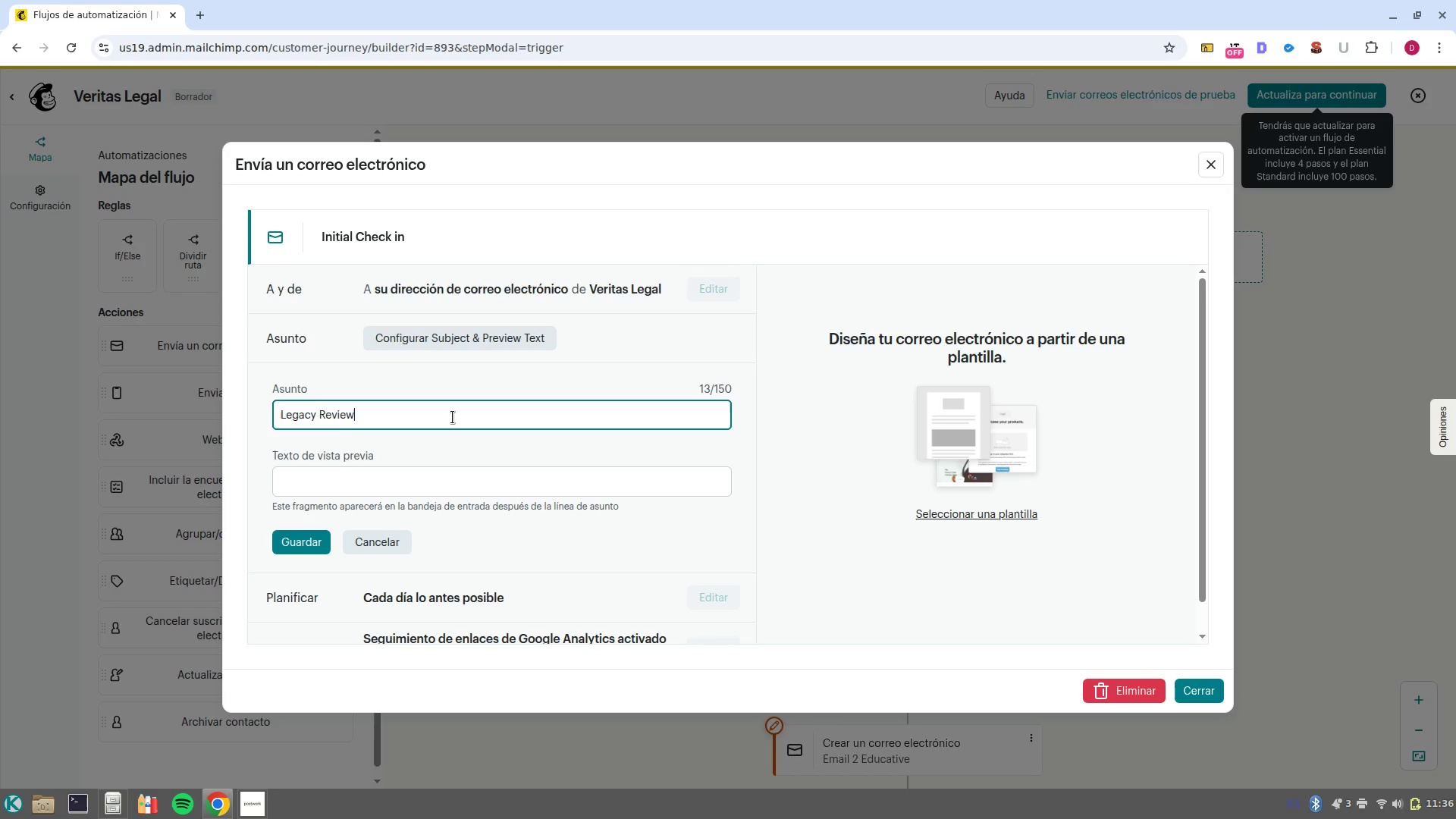 
wait(5.75)
 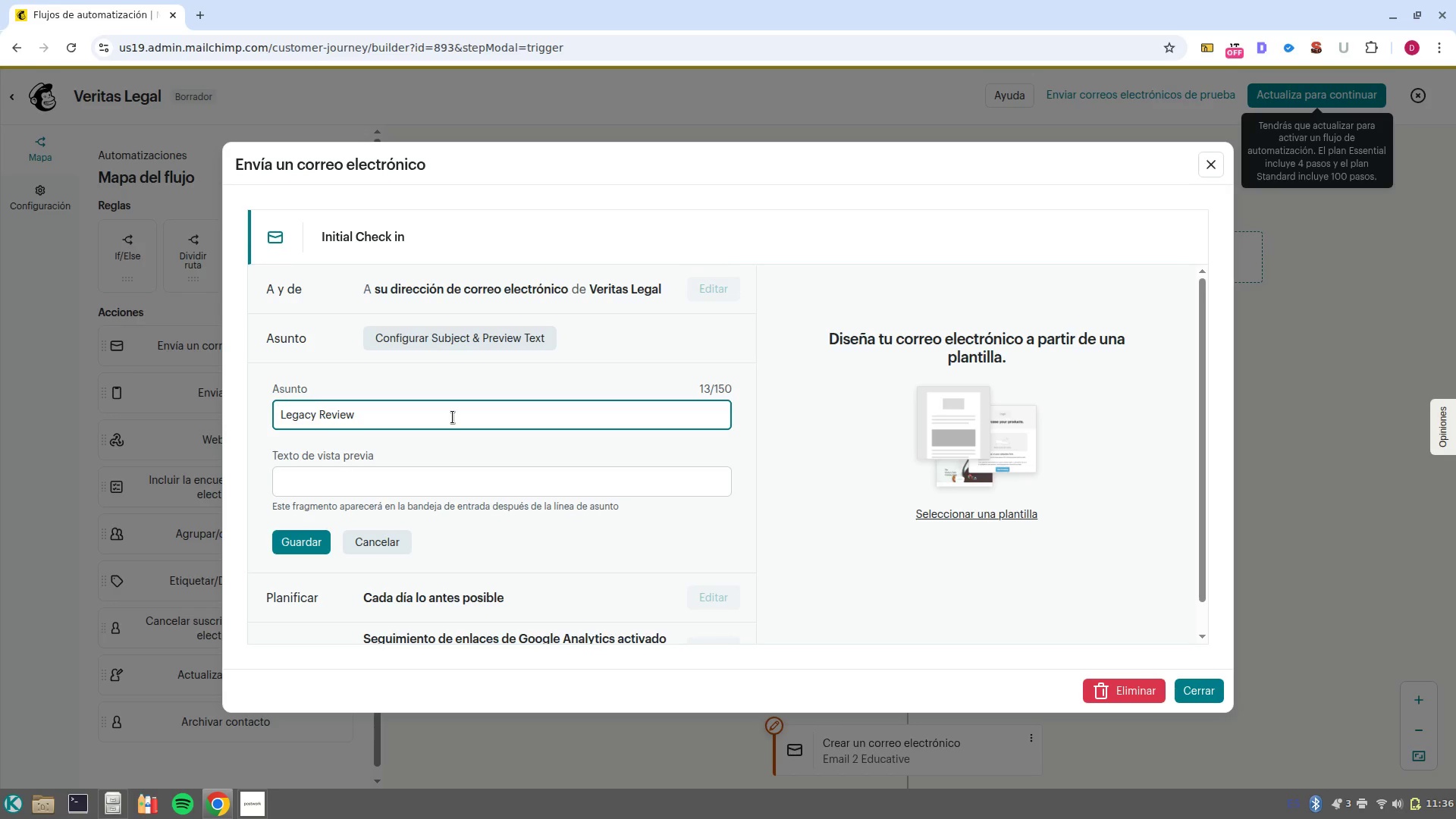 
key(Control+Backspace)
 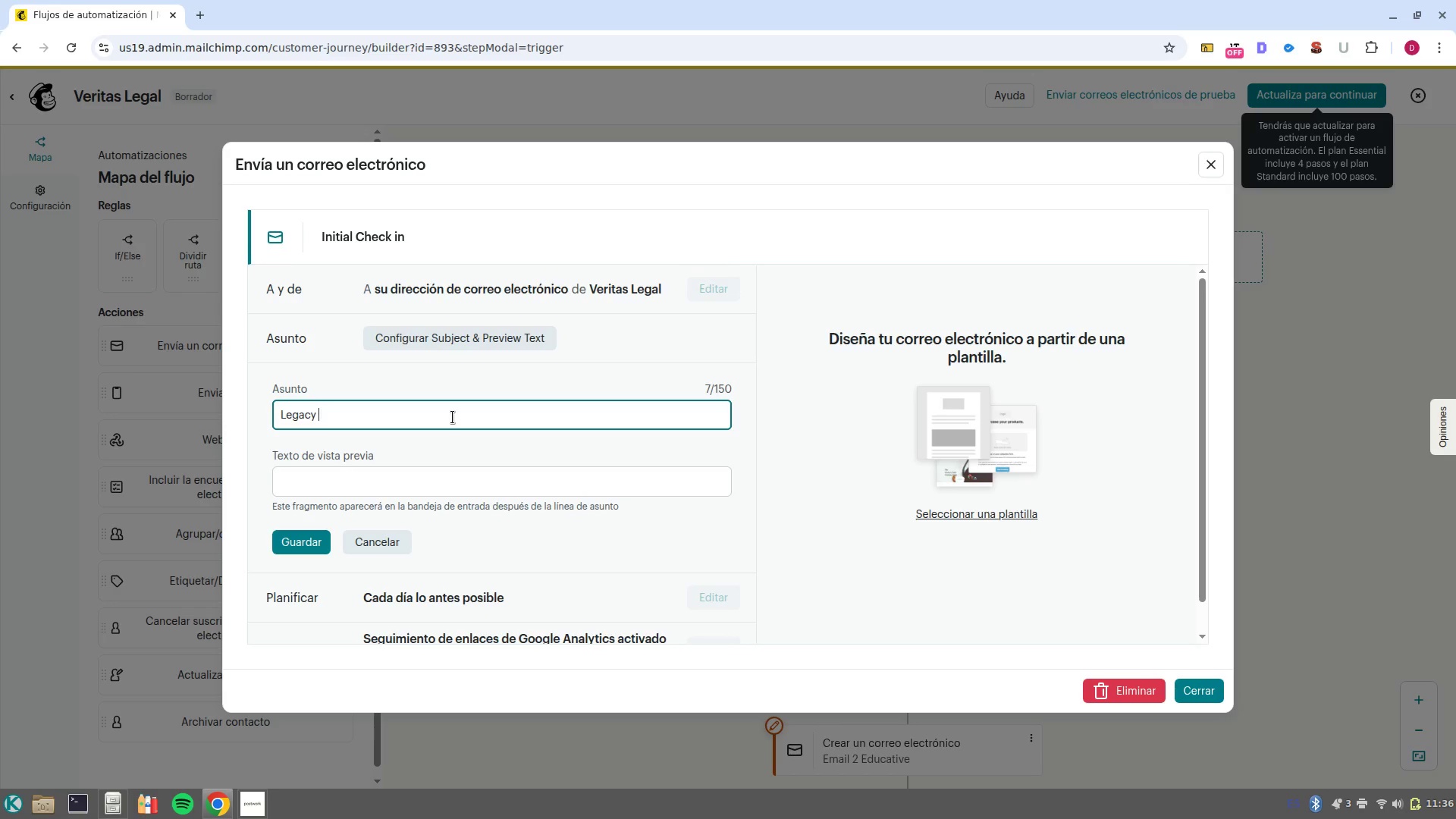 
key(Control+Backspace)
 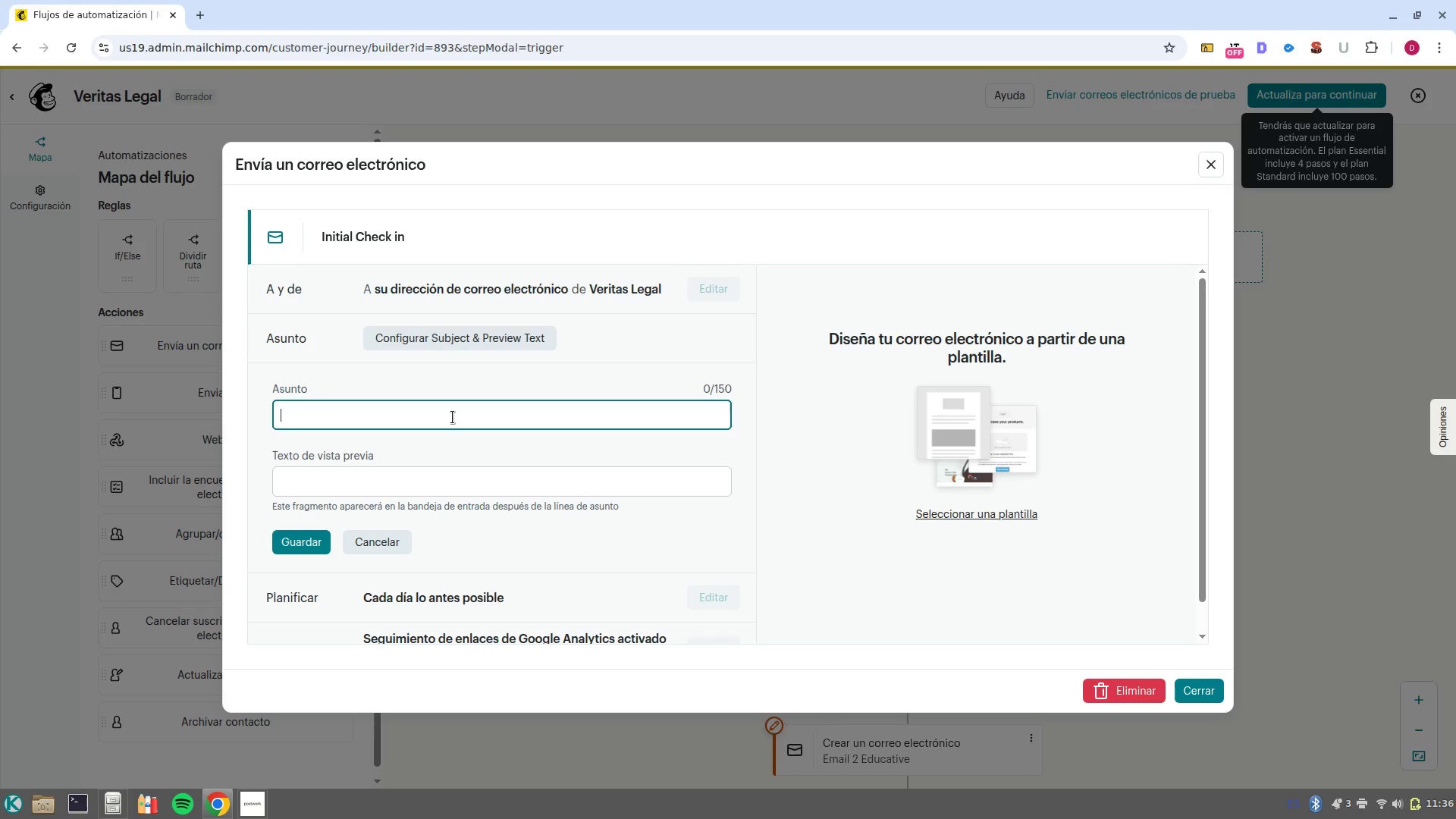 
key(Control+Backspace)
 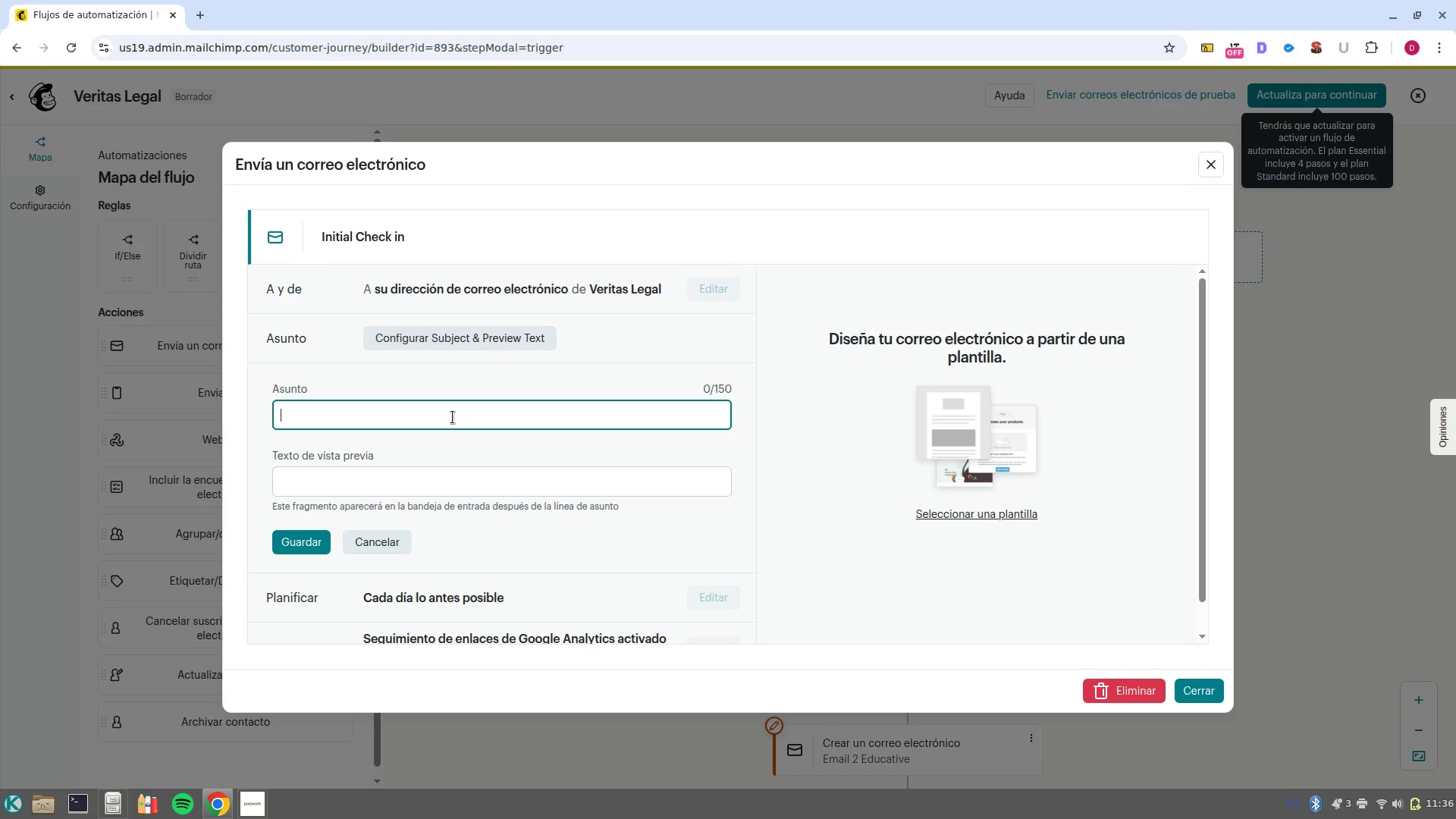 
type(Important Update regarding your }1)
 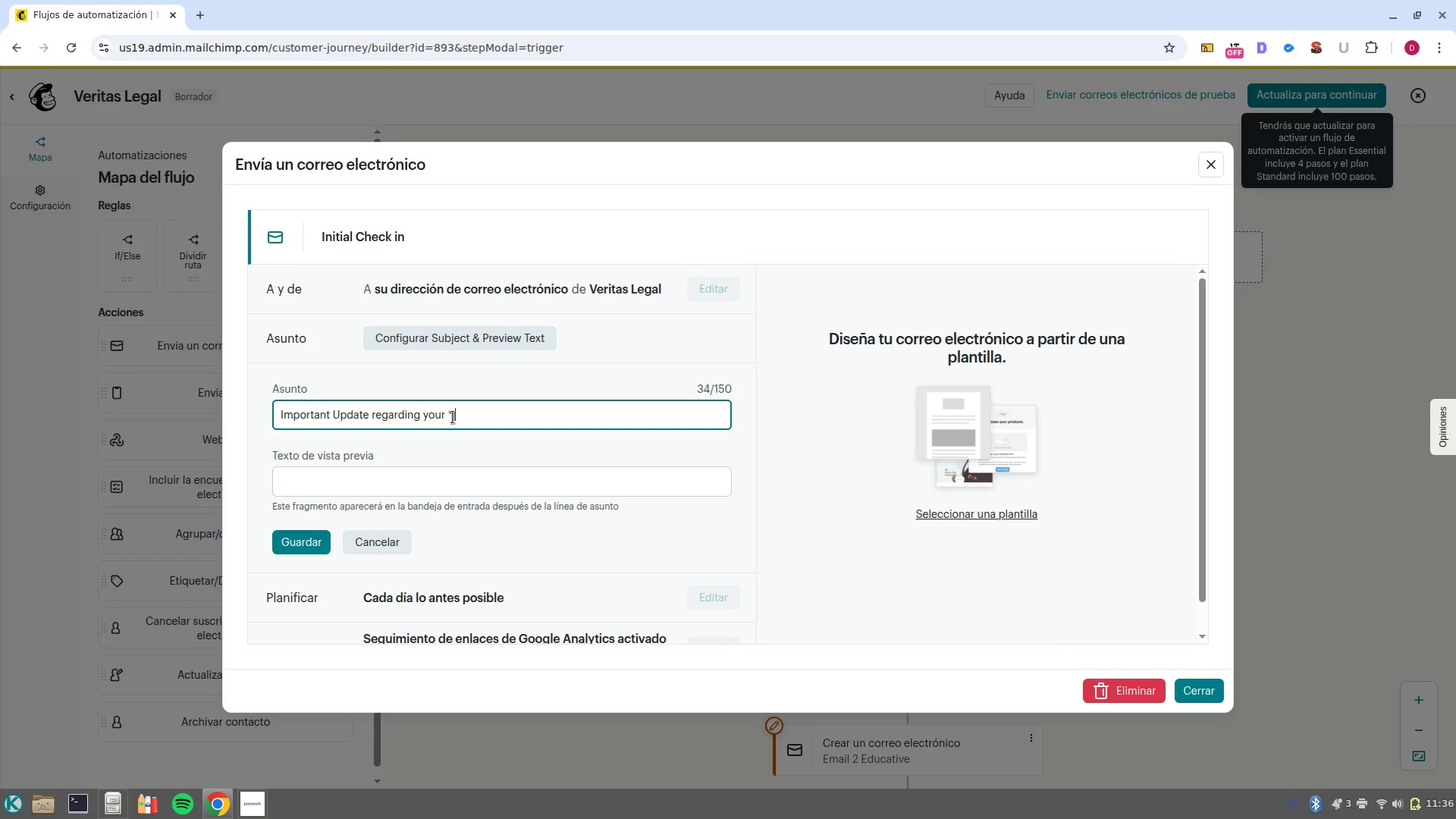 
hold_key(key=AltRight, duration=0.85)
 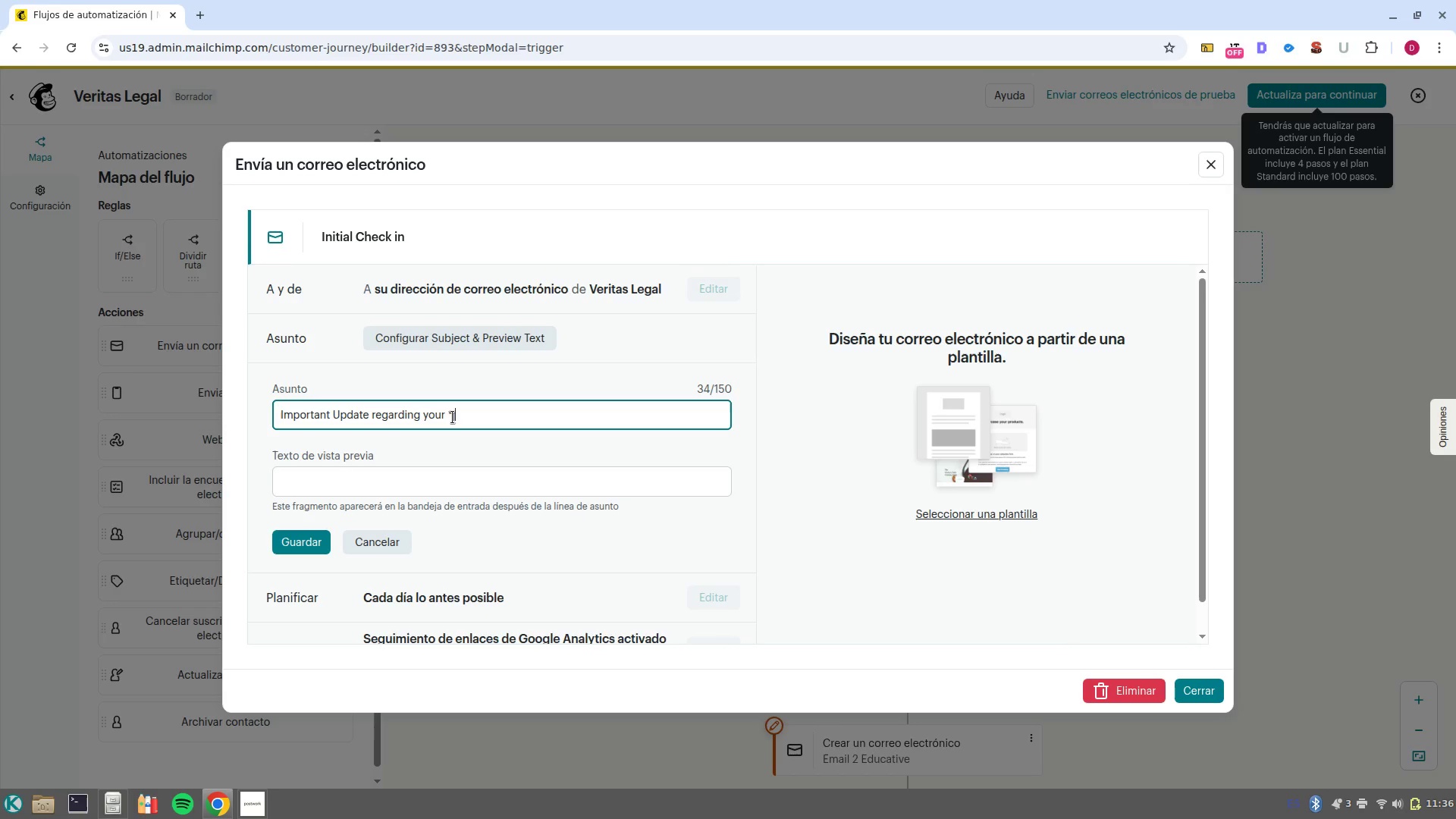 
wait(7.88)
 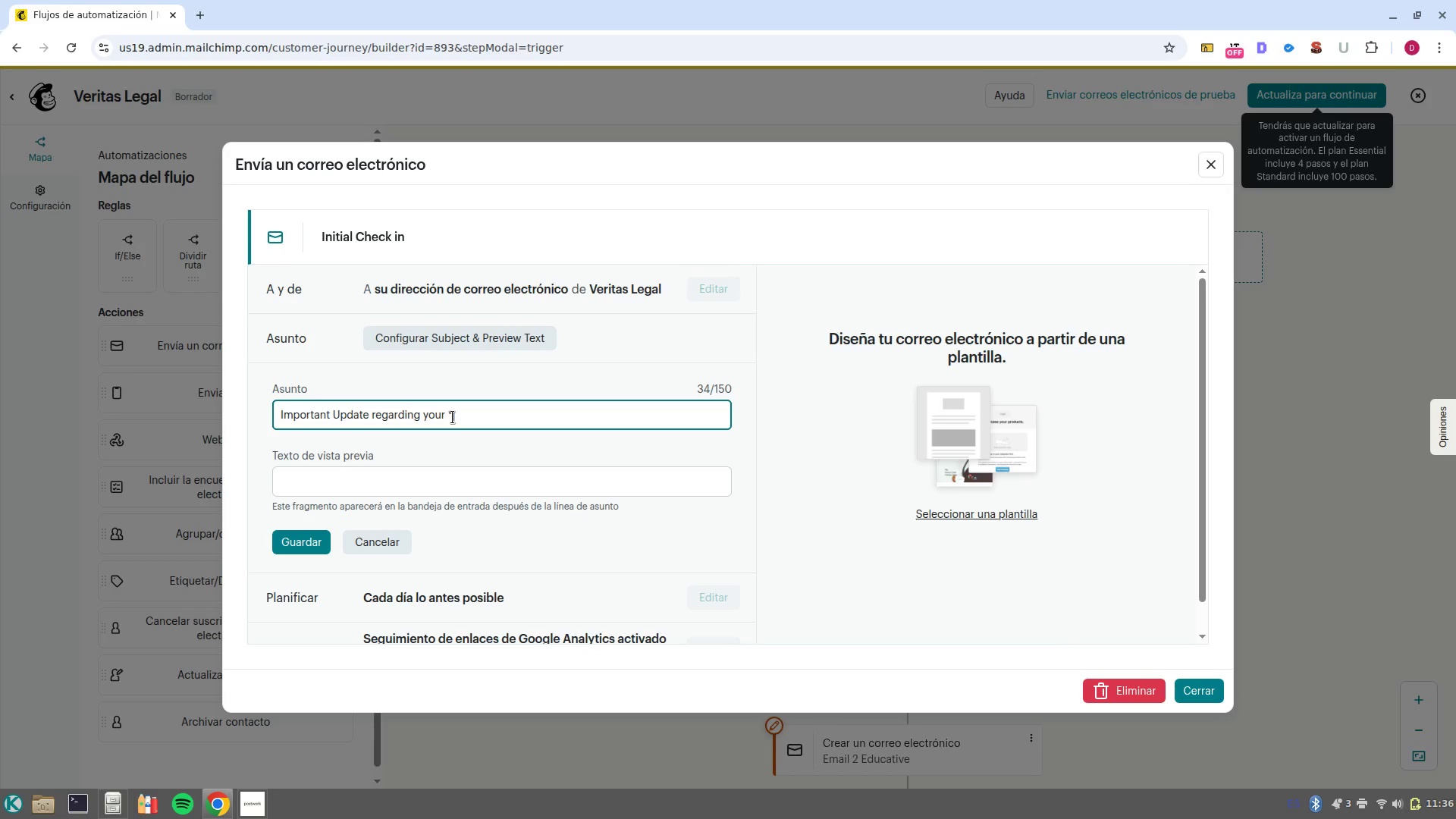 
type(DOCUMENT1})
 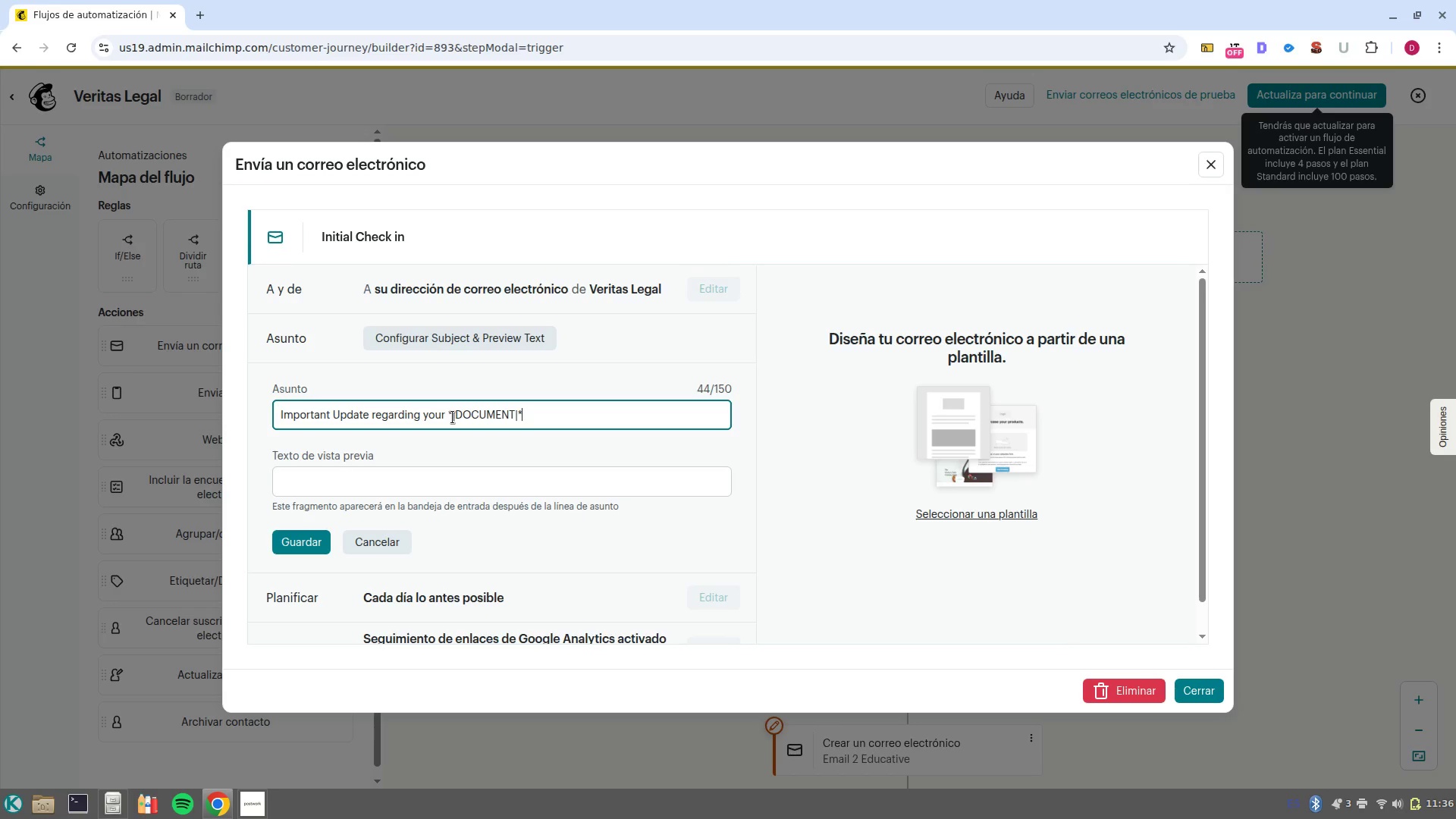 
hold_key(key=AltRight, duration=0.4)
 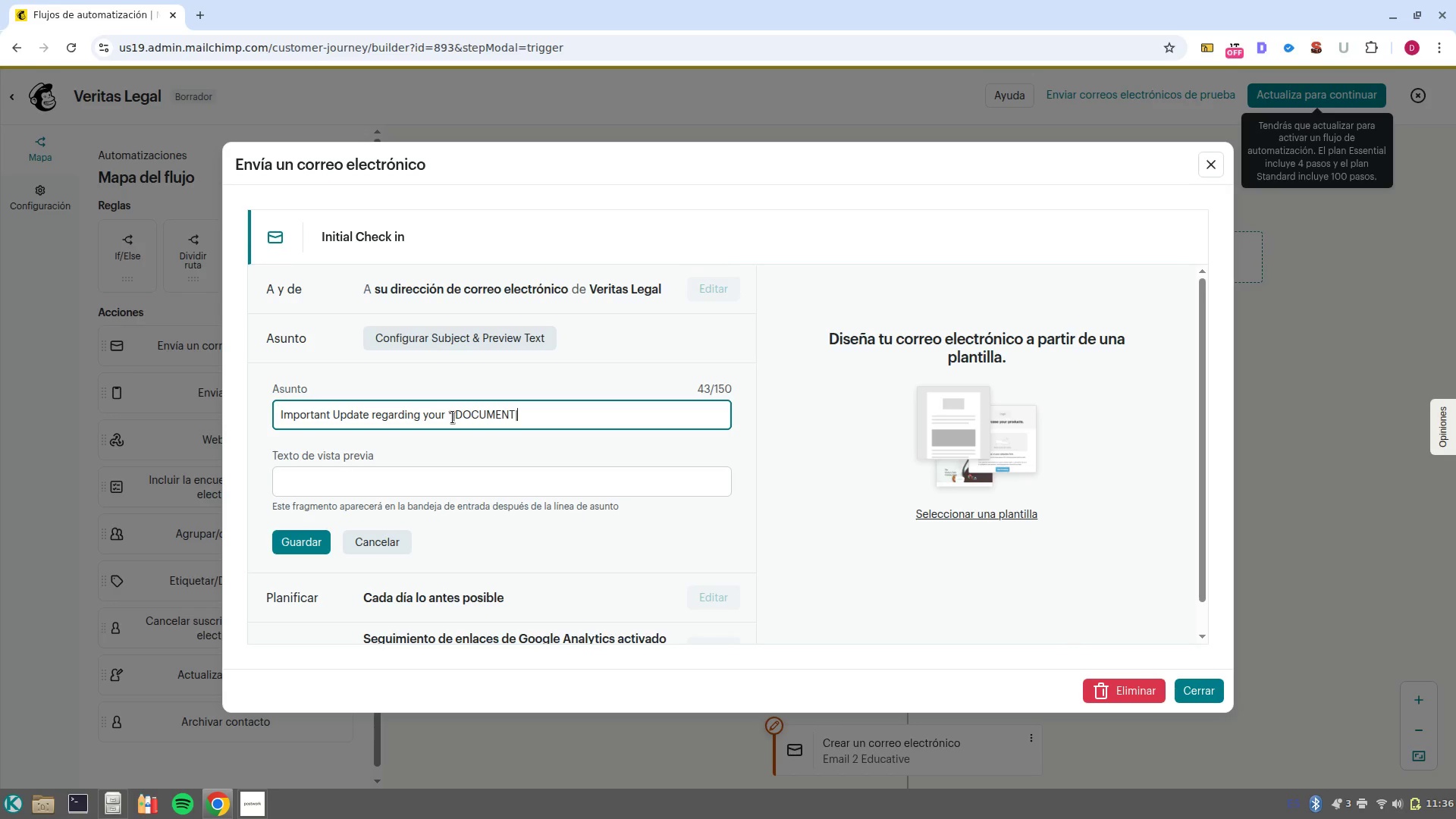 
wait(5.17)
 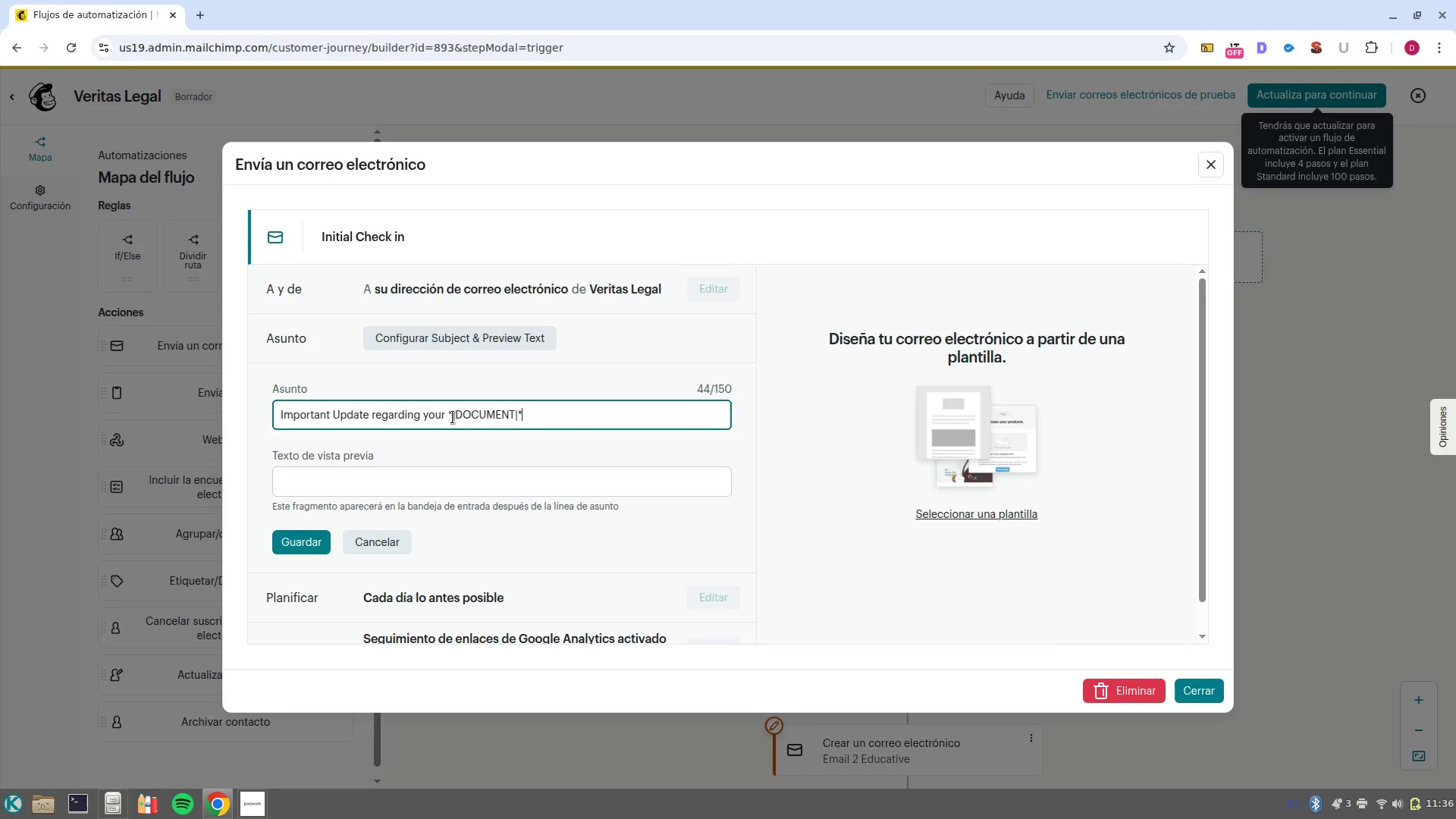 
left_click([507, 480])
 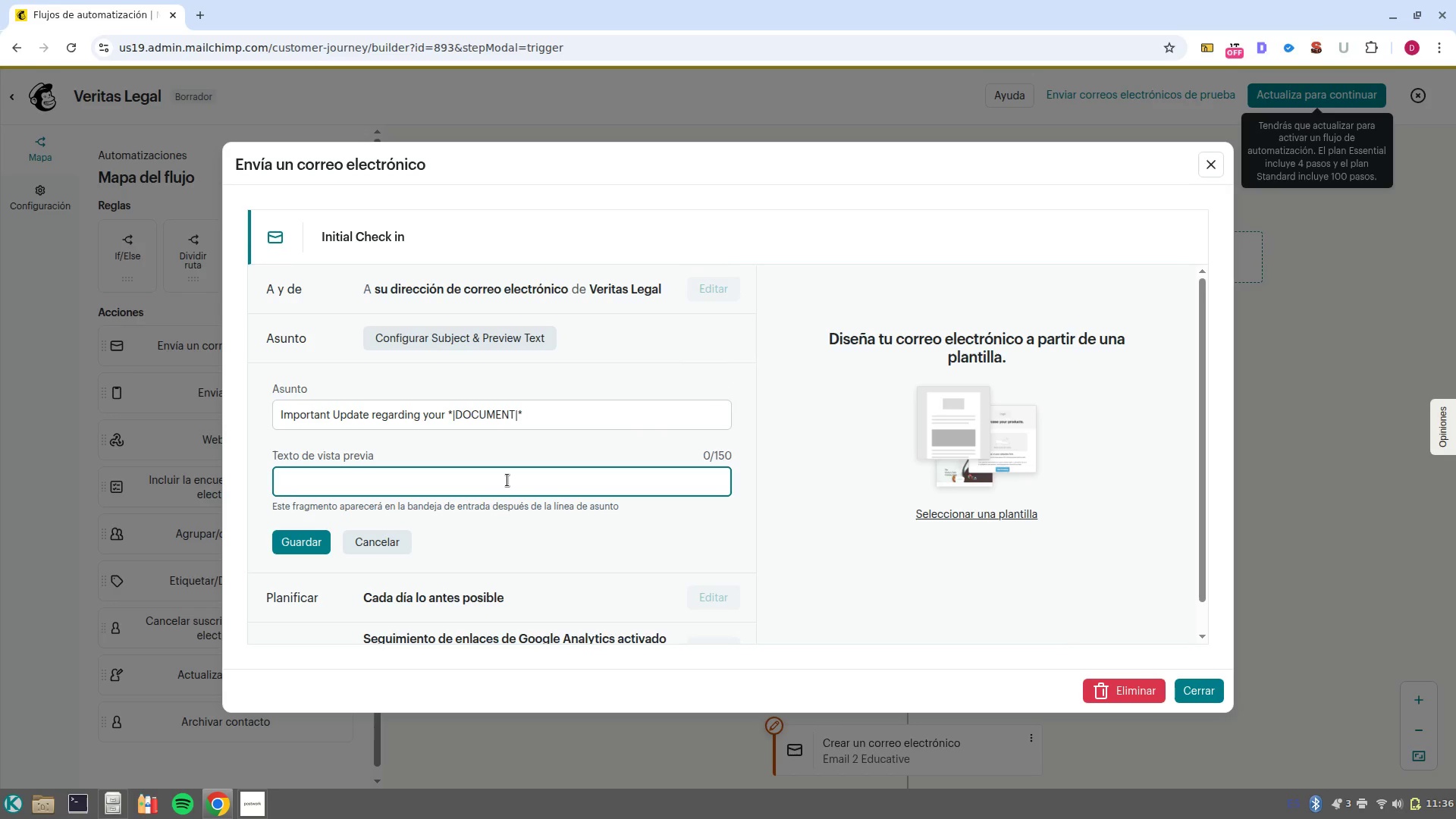 
type(iT H)
key(Backspace)
key(Backspace)
key(Backspace)
key(Backspace)
key(Backspace)
type(It)
 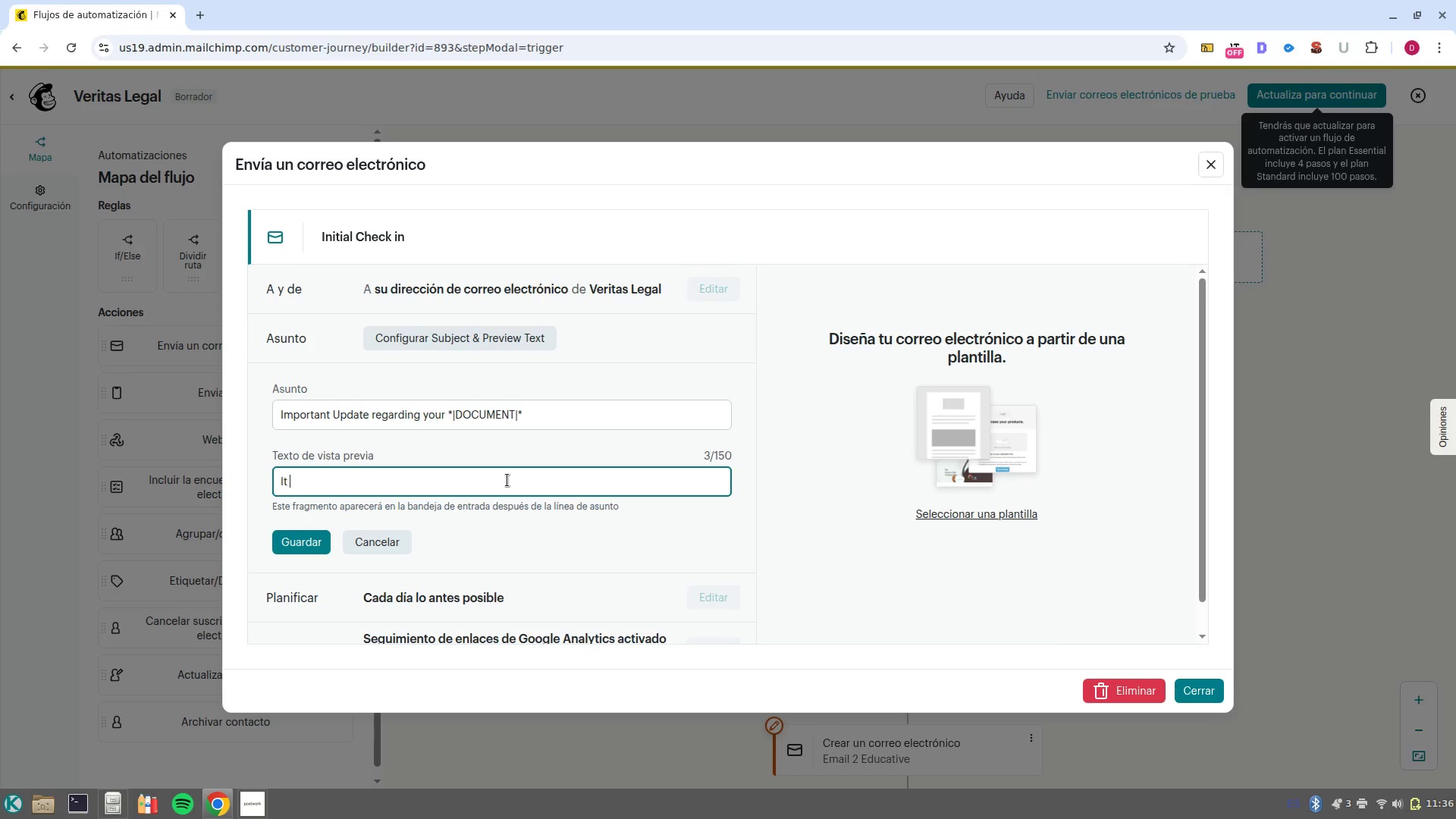 
hold_key(key=Space, duration=12.05)
 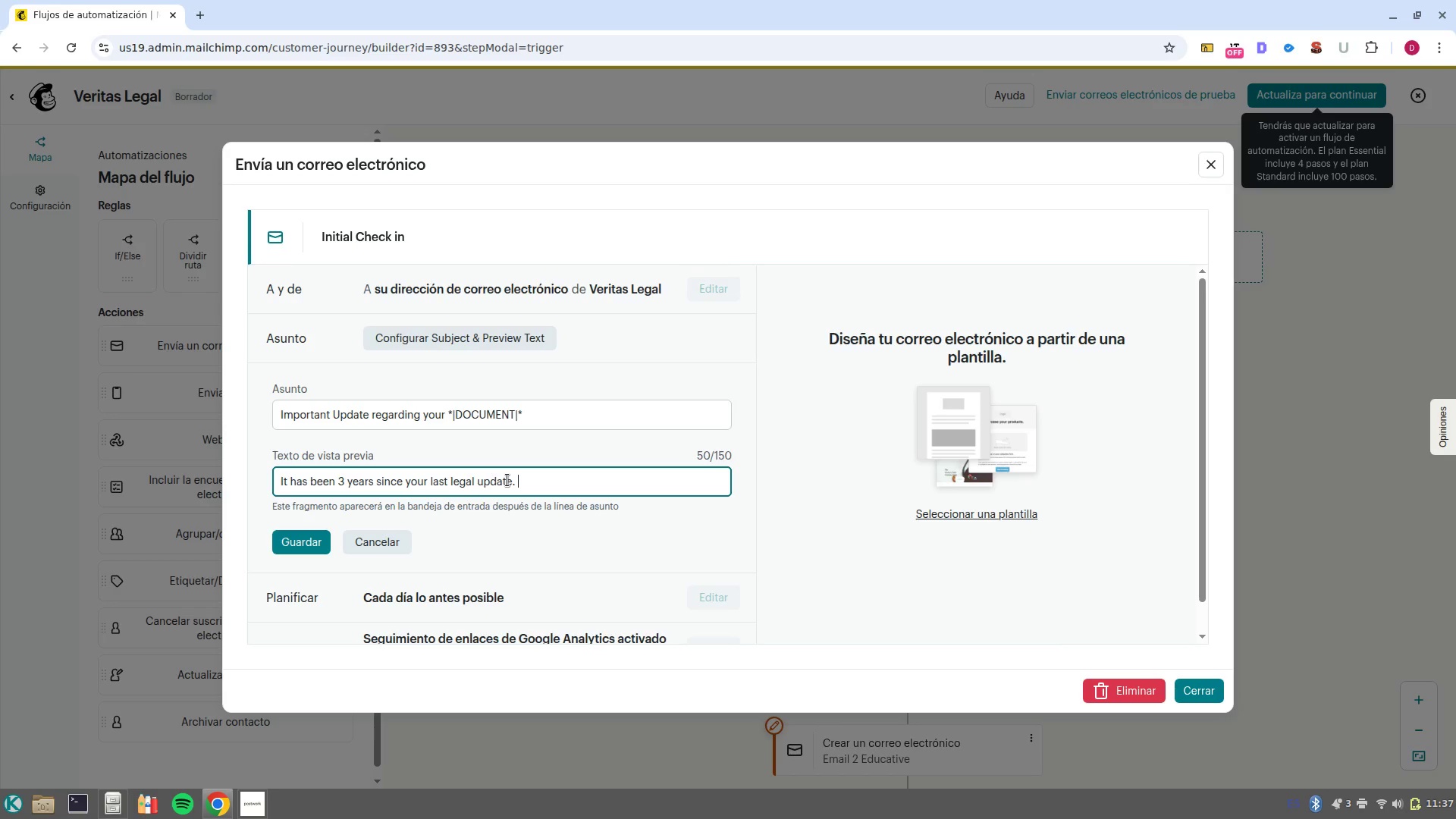 
type(date.Is your legacy protected_)
 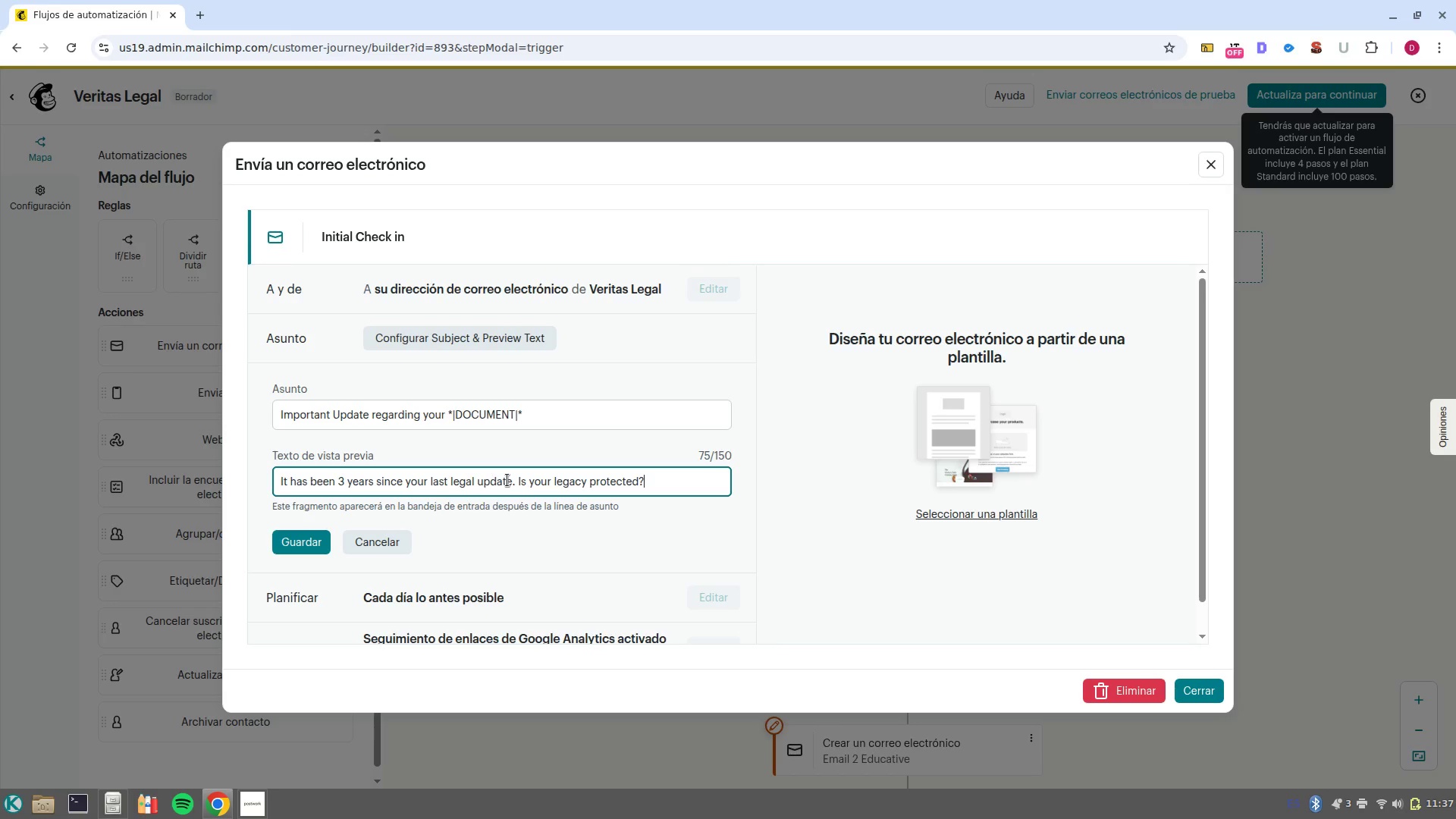 
left_click([1006, 513])
 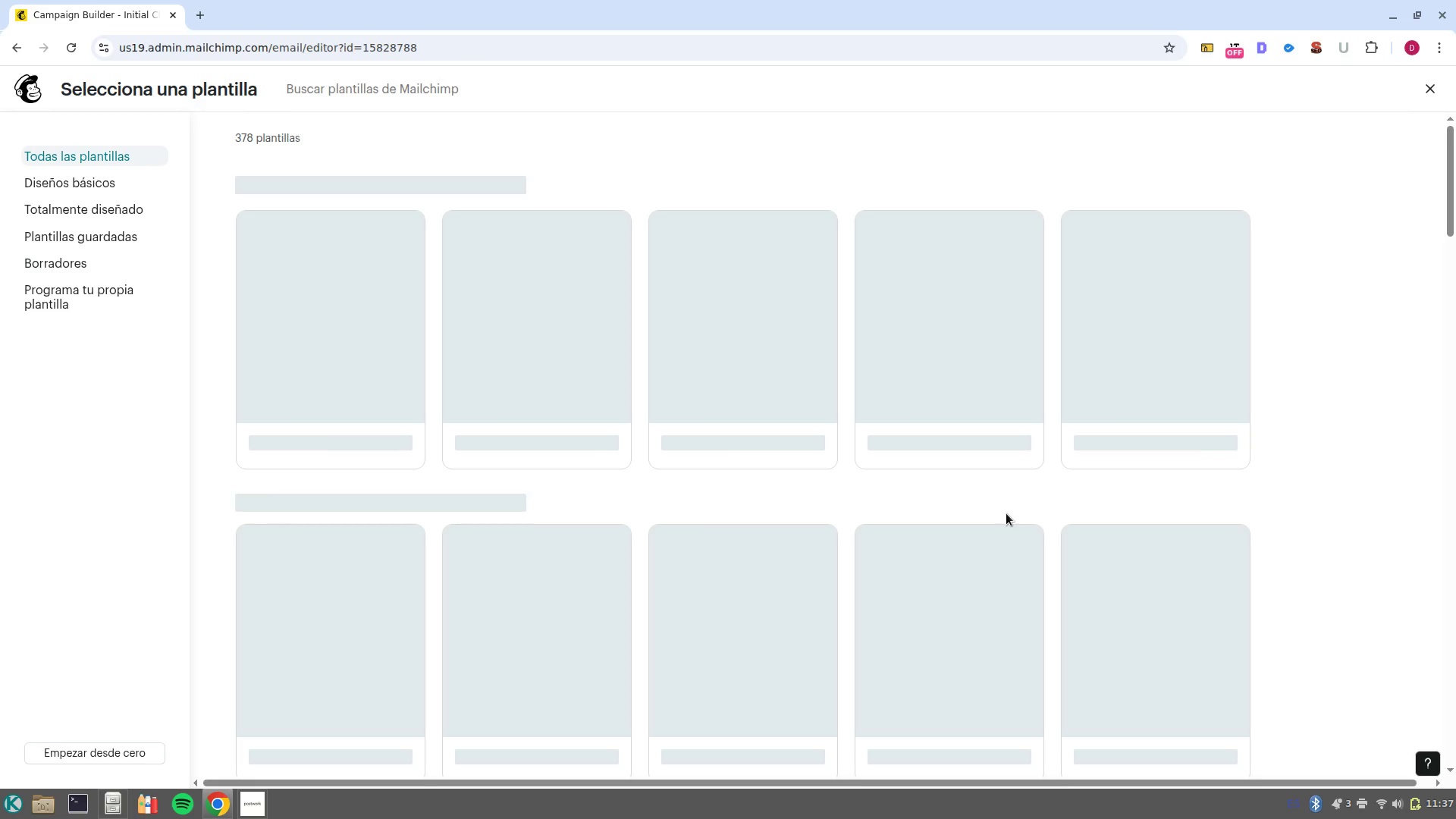 
wait(8.18)
 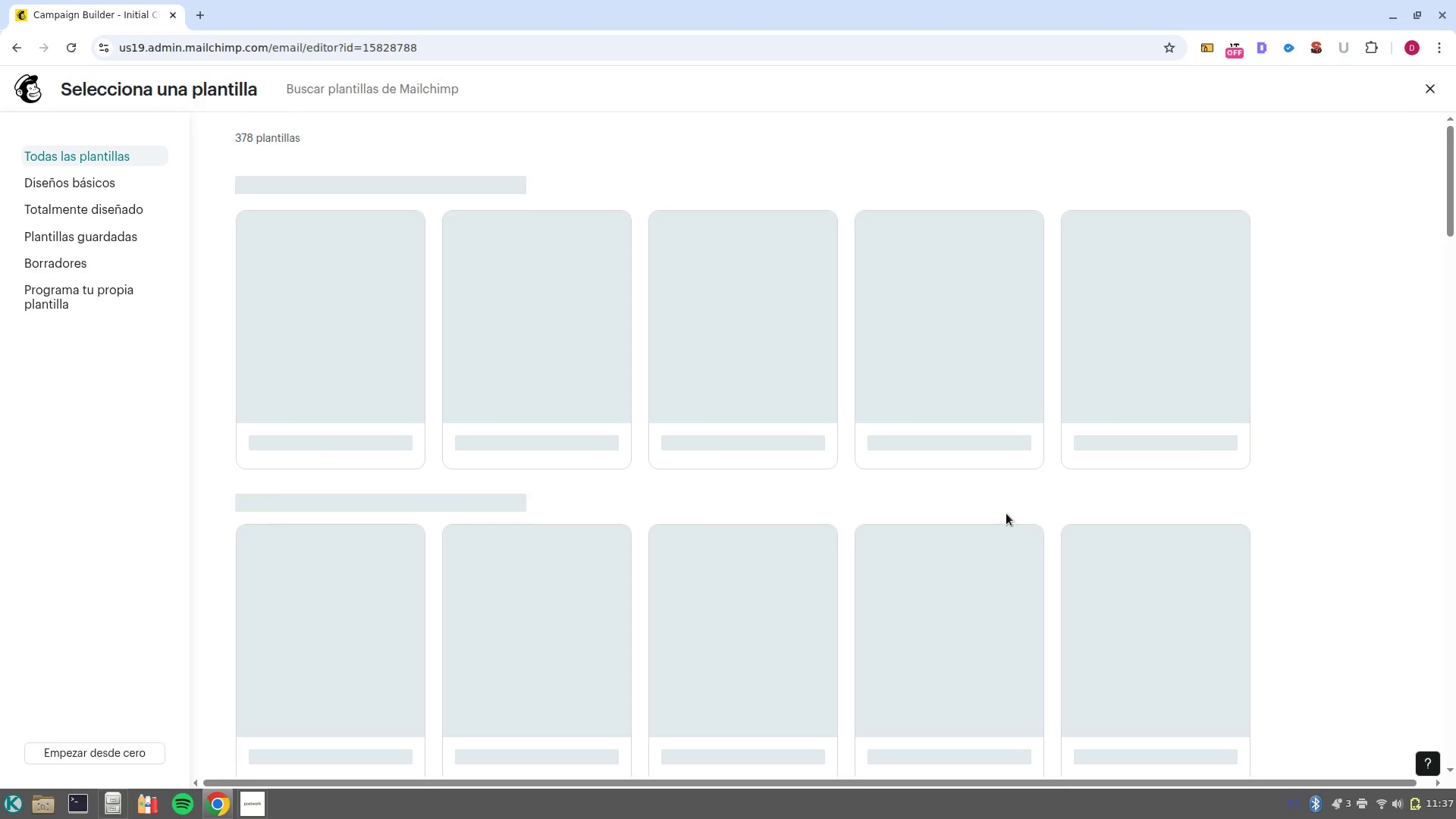 
left_click([349, 683])
 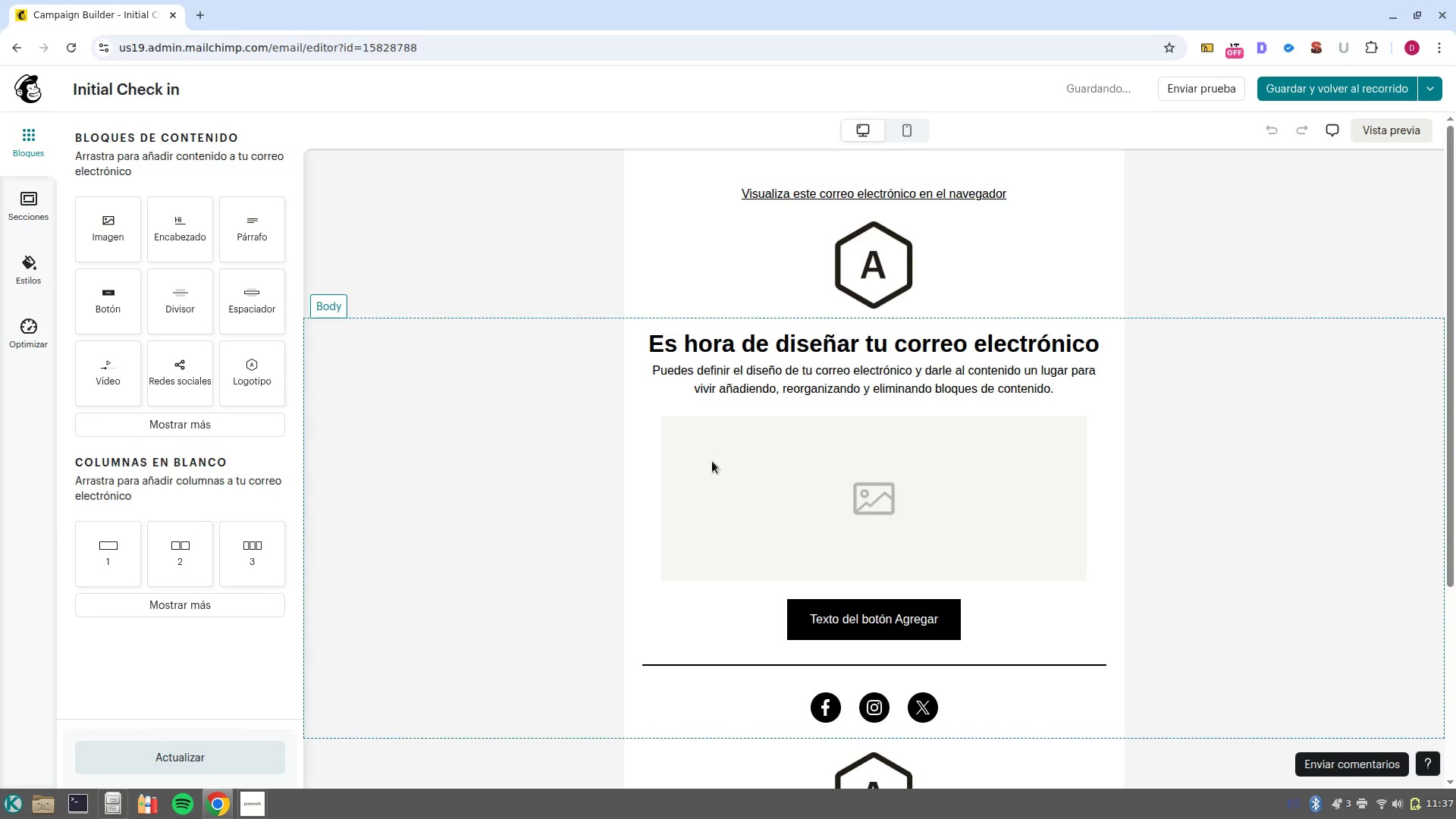 
left_click([883, 270])
 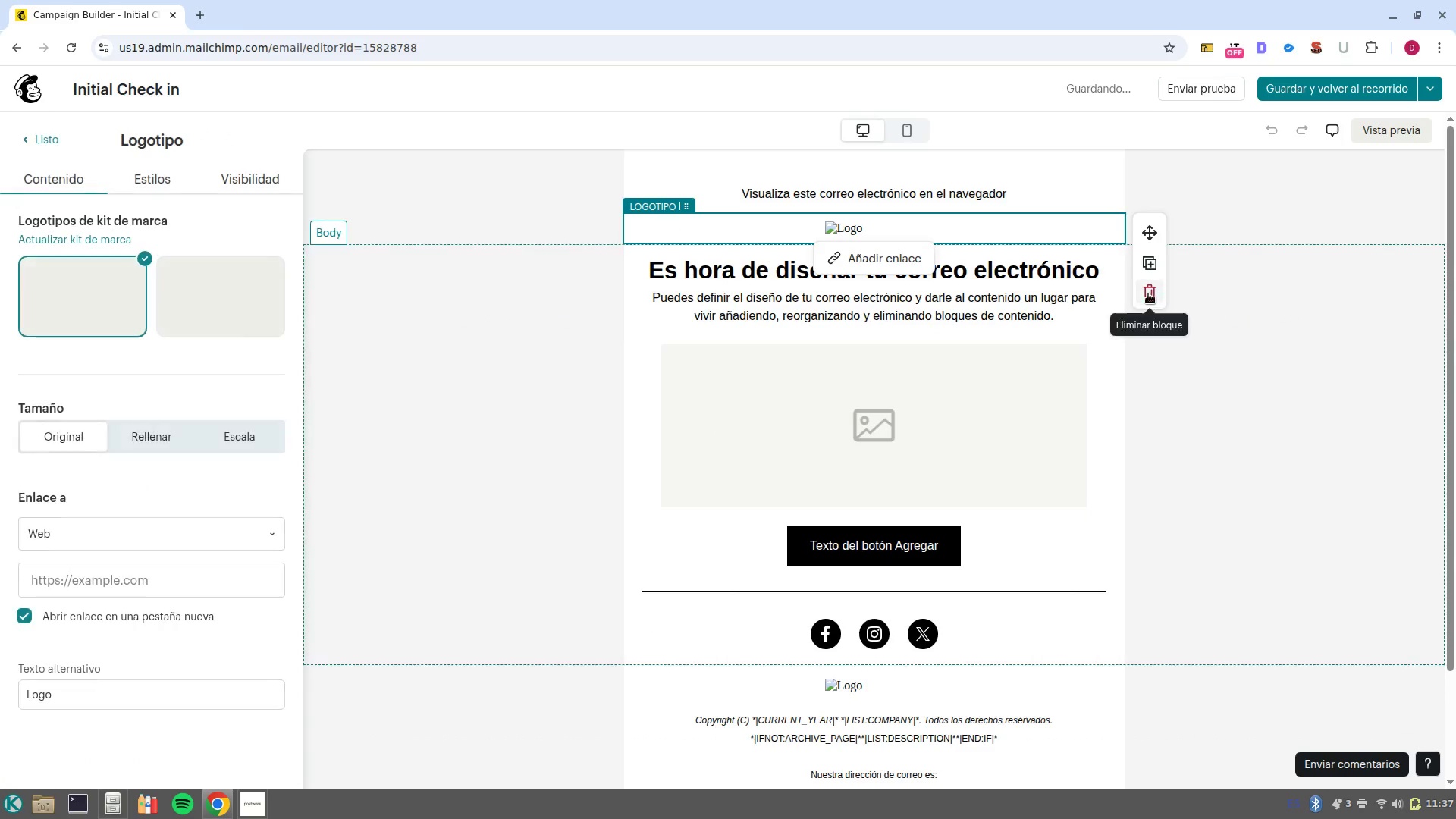 
left_click([1145, 293])
 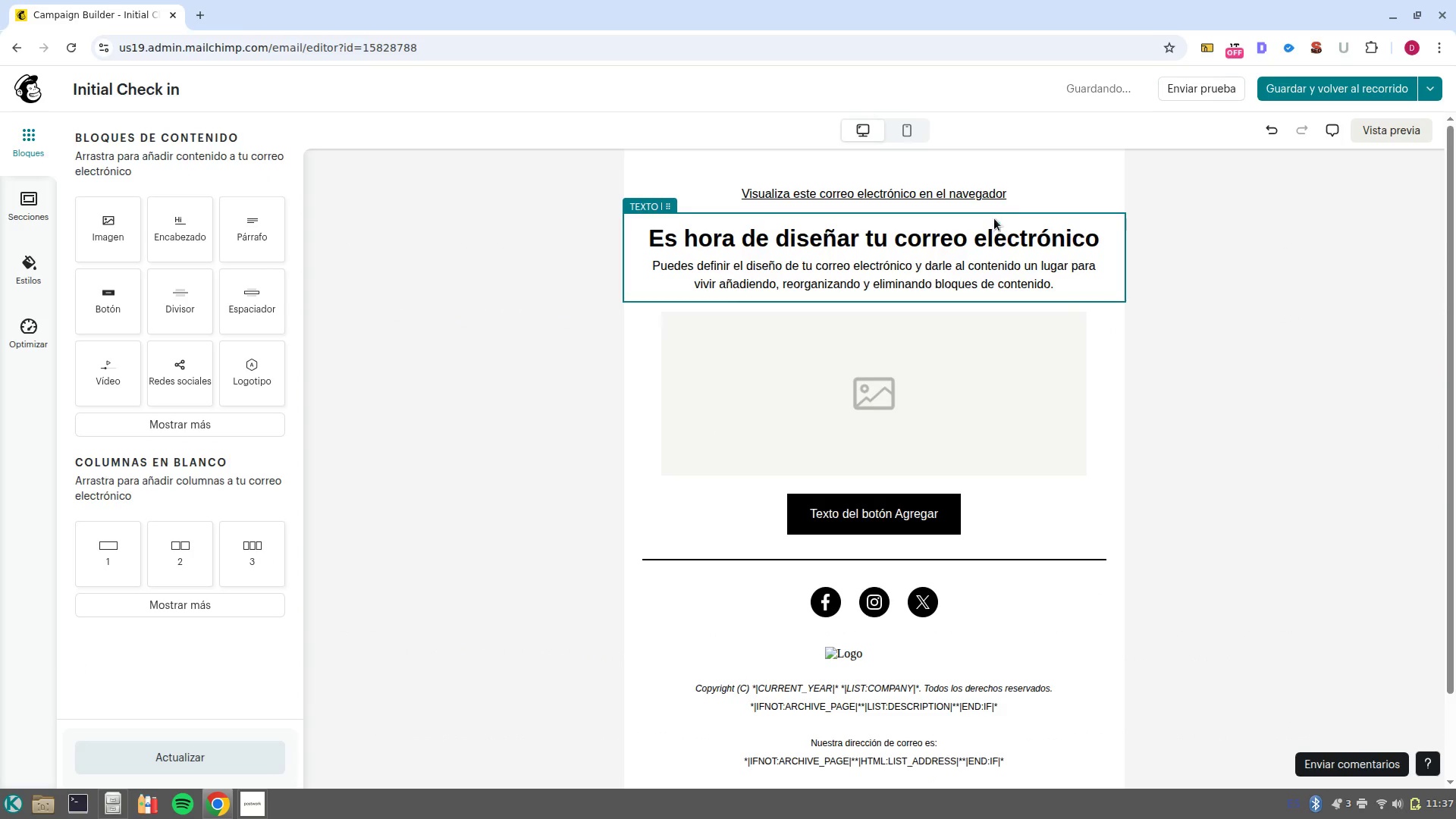 
left_click([1000, 240])
 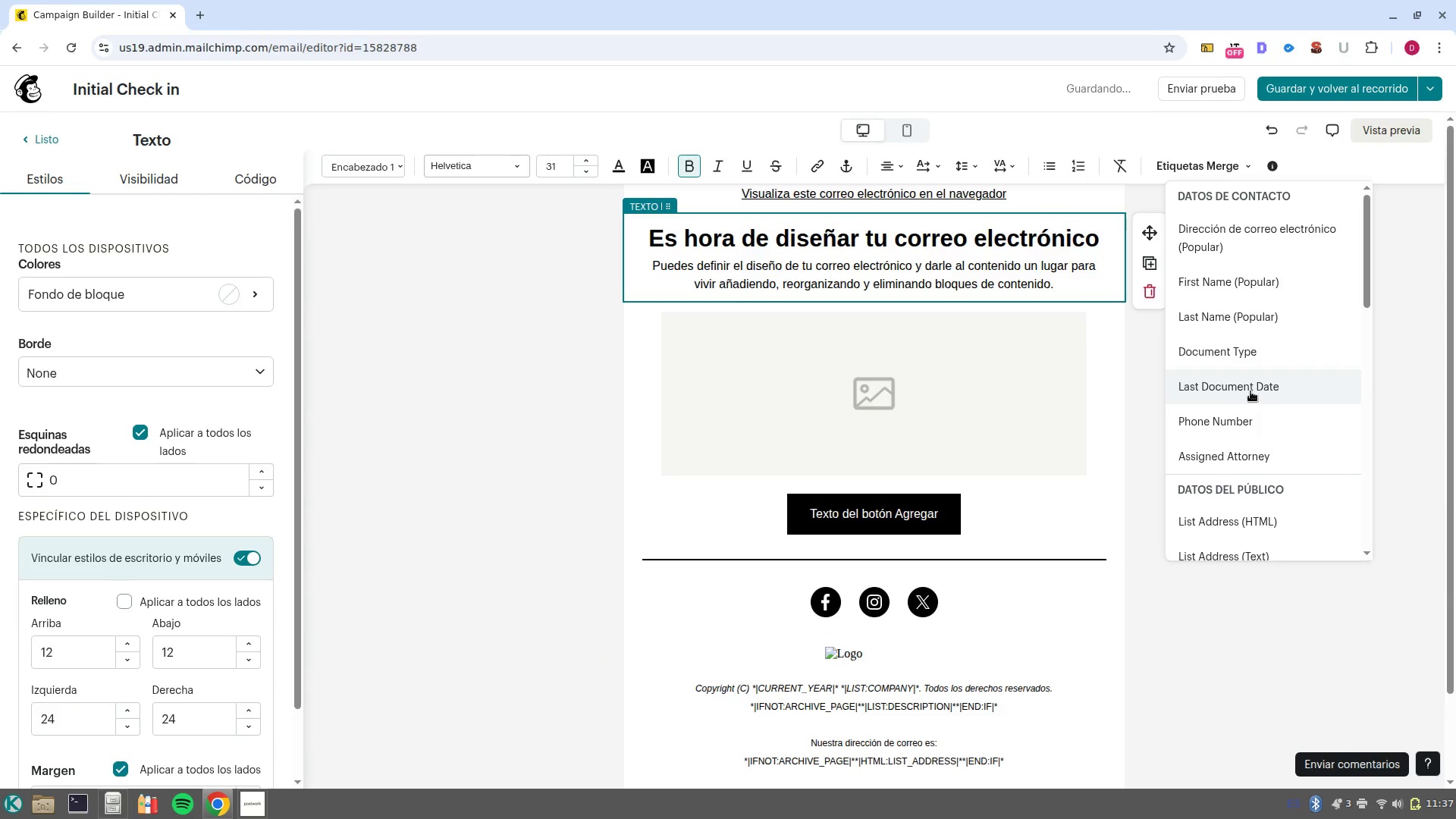 
left_click([1250, 356])
 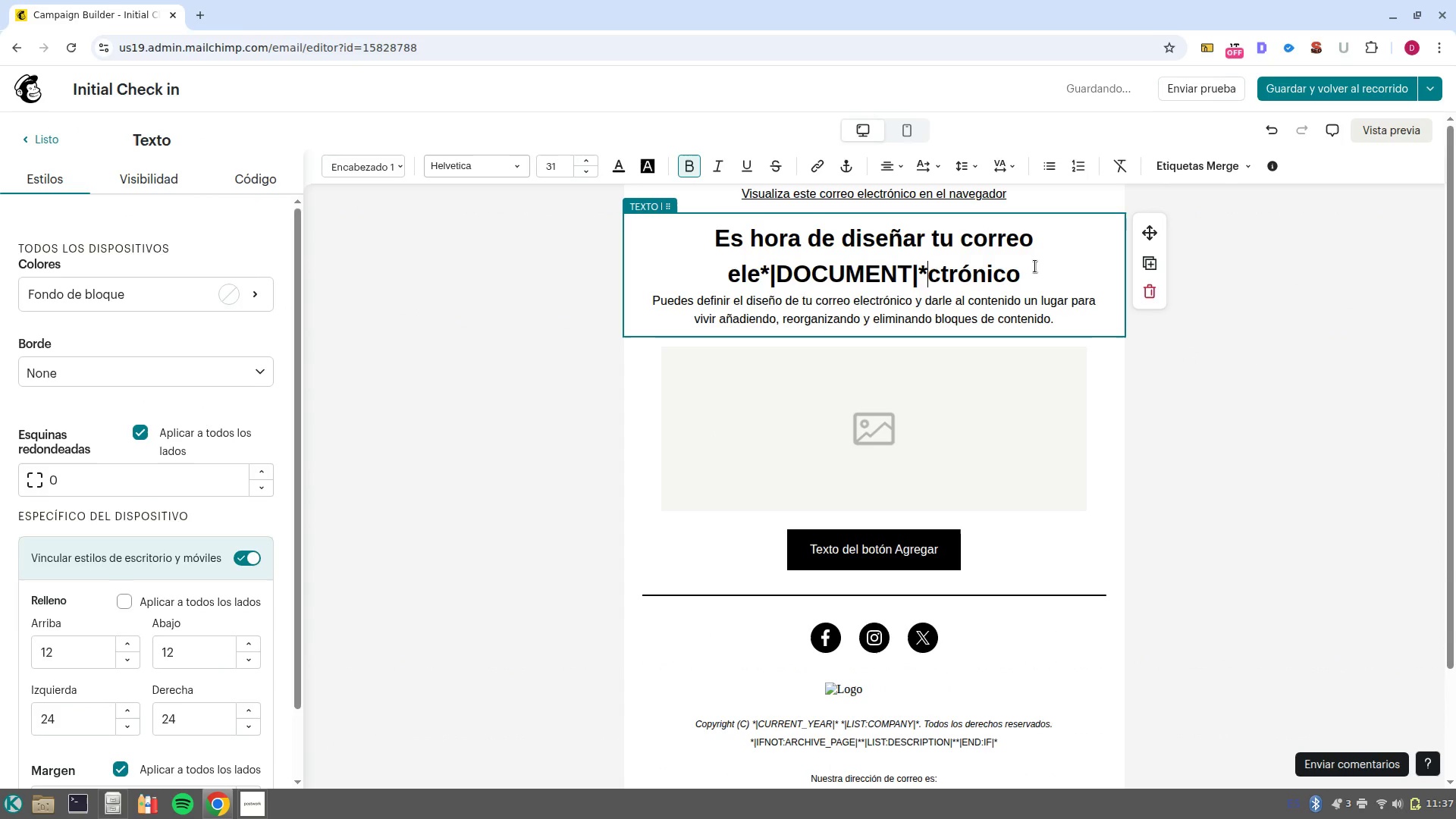 
key(Control+ControlLeft)
 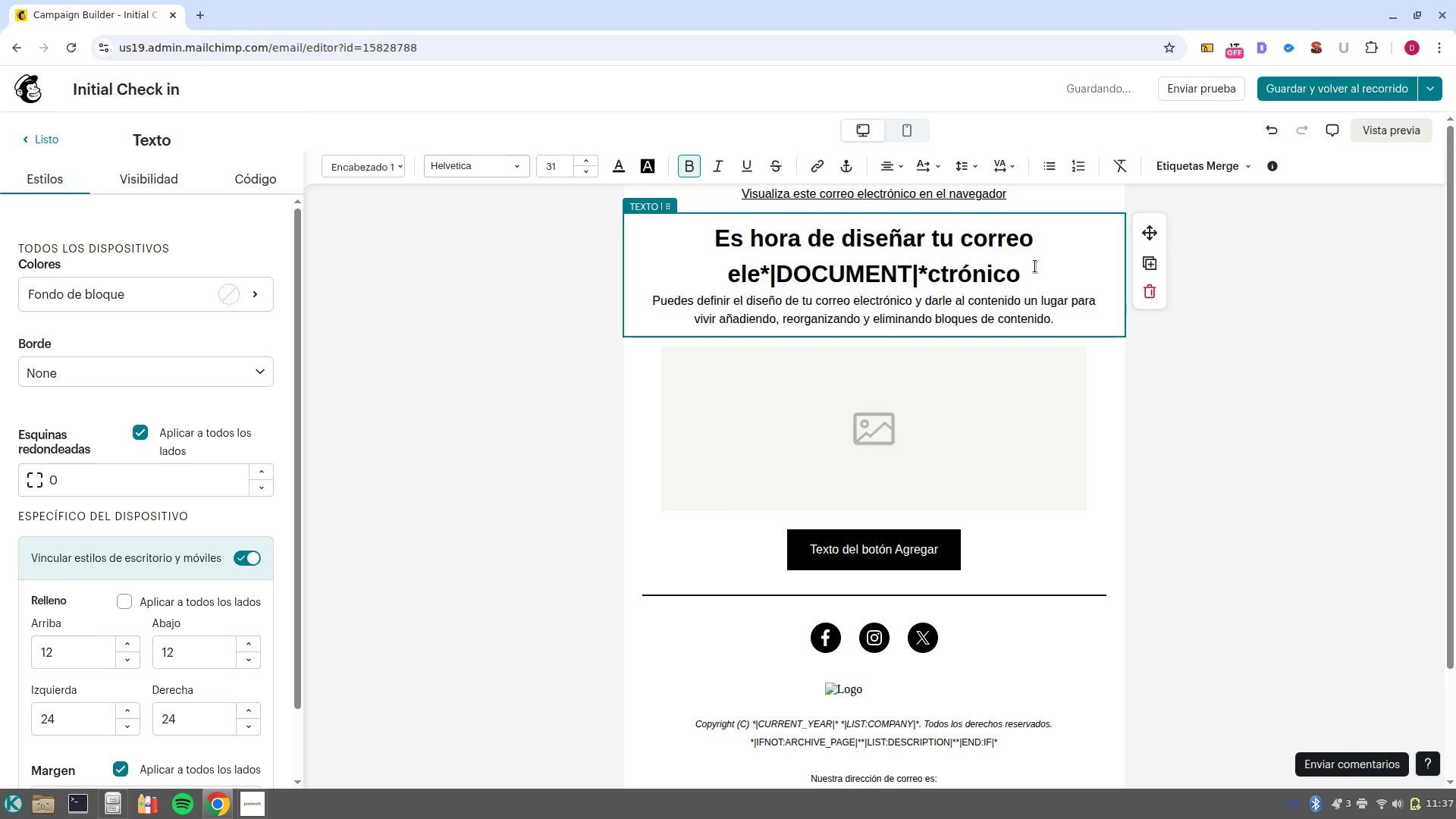 
key(Control+Z)
 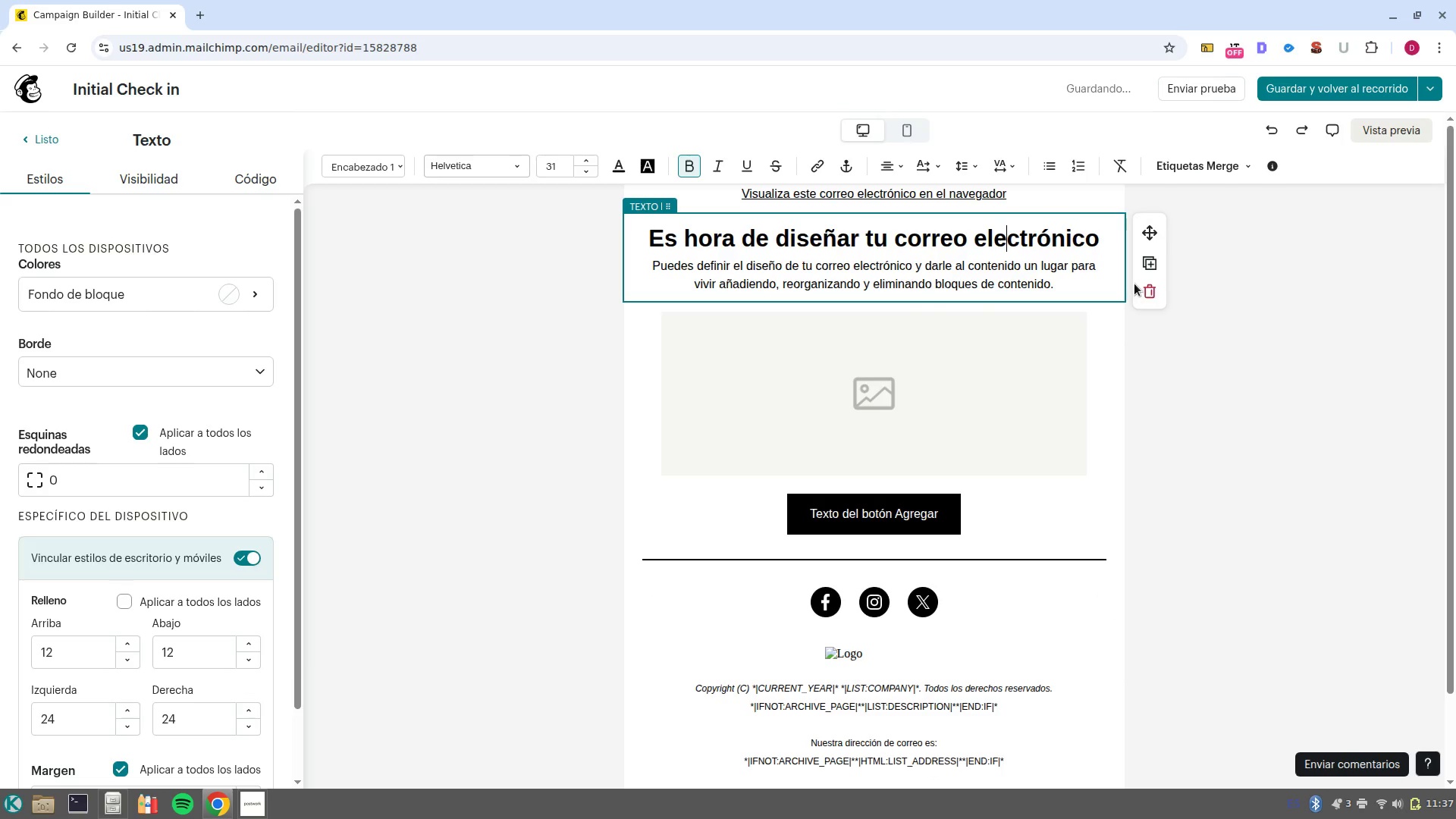 
left_click([1152, 293])
 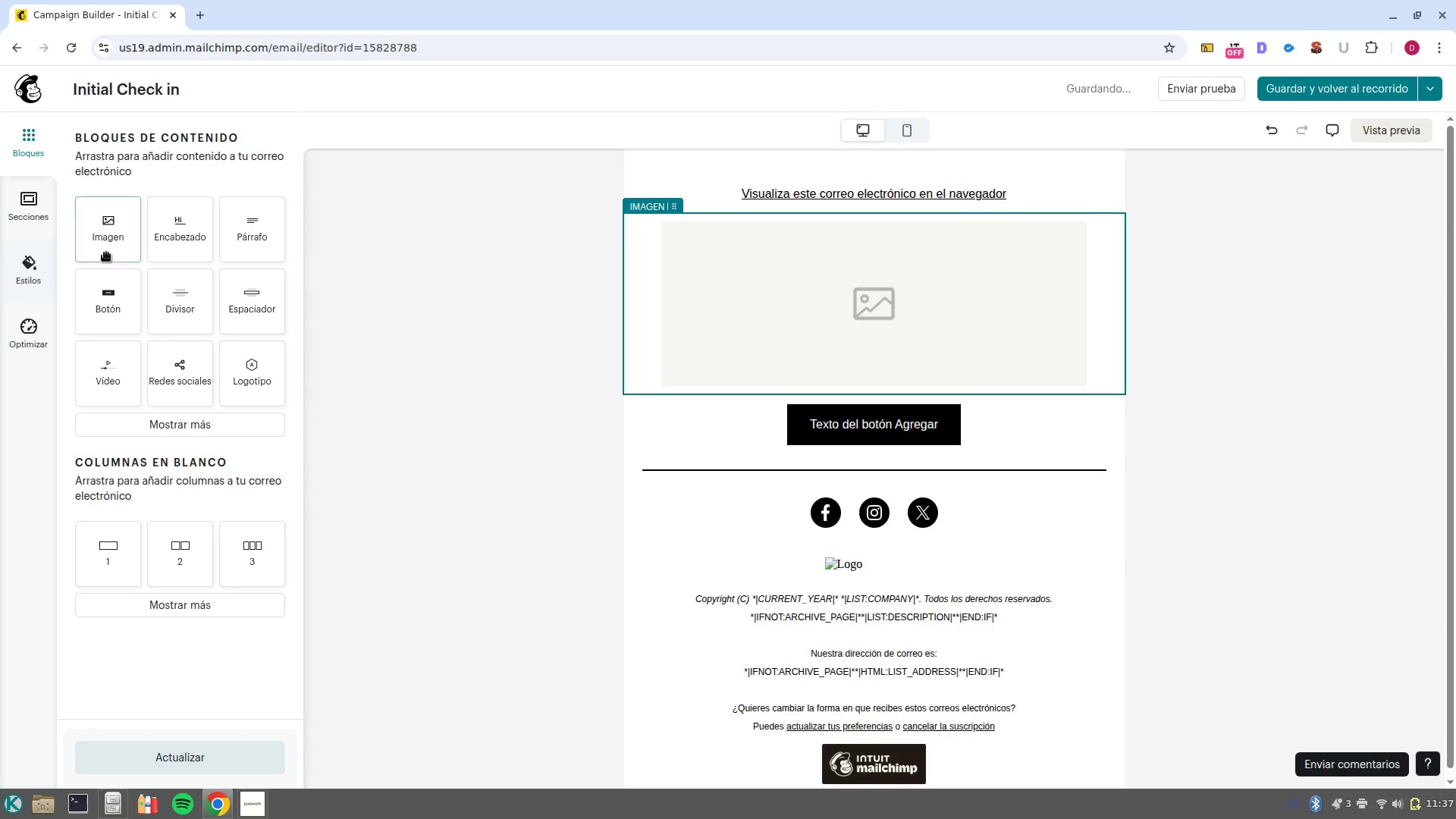 
left_click([30, 259])
 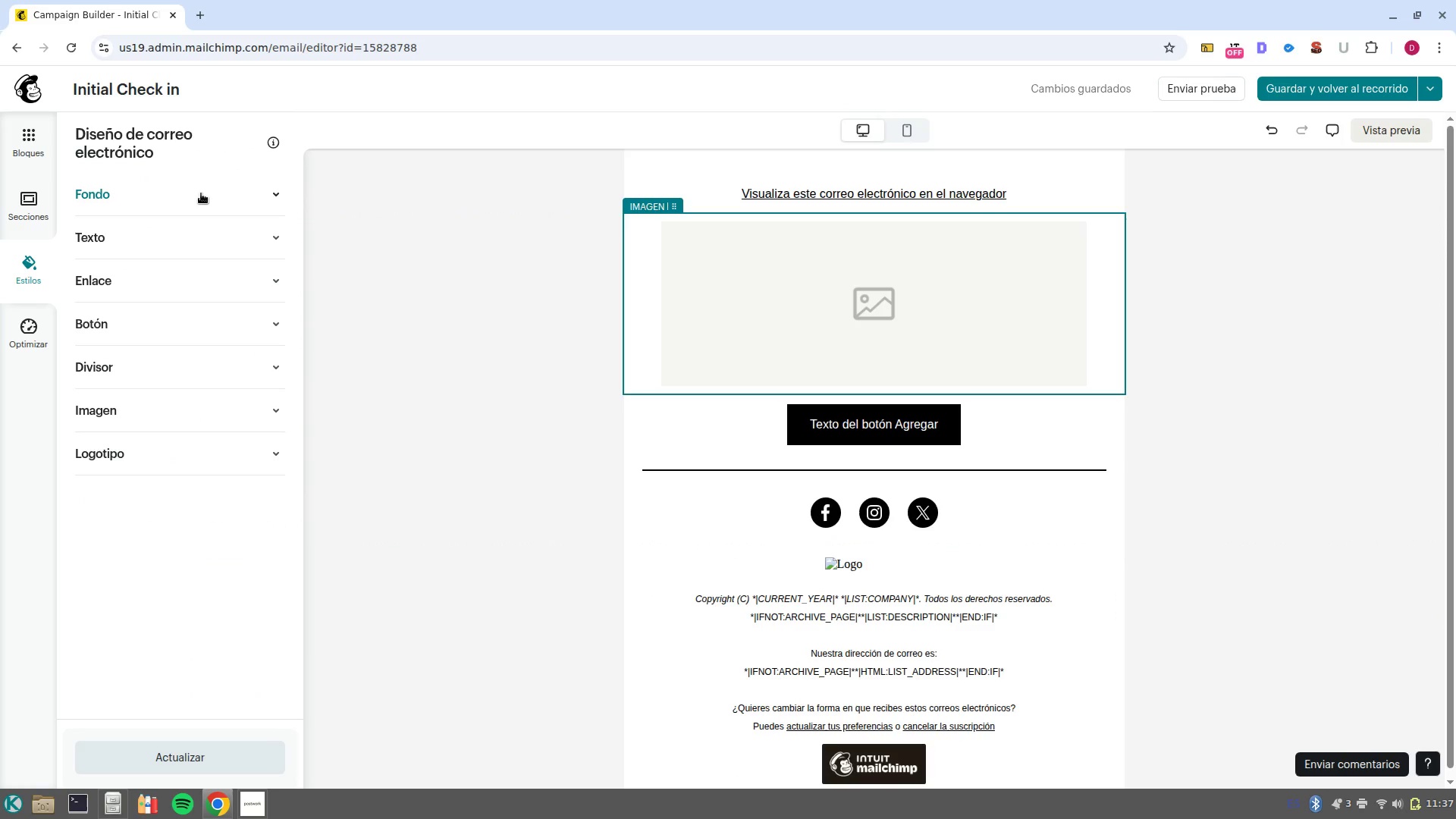 
wait(8.54)
 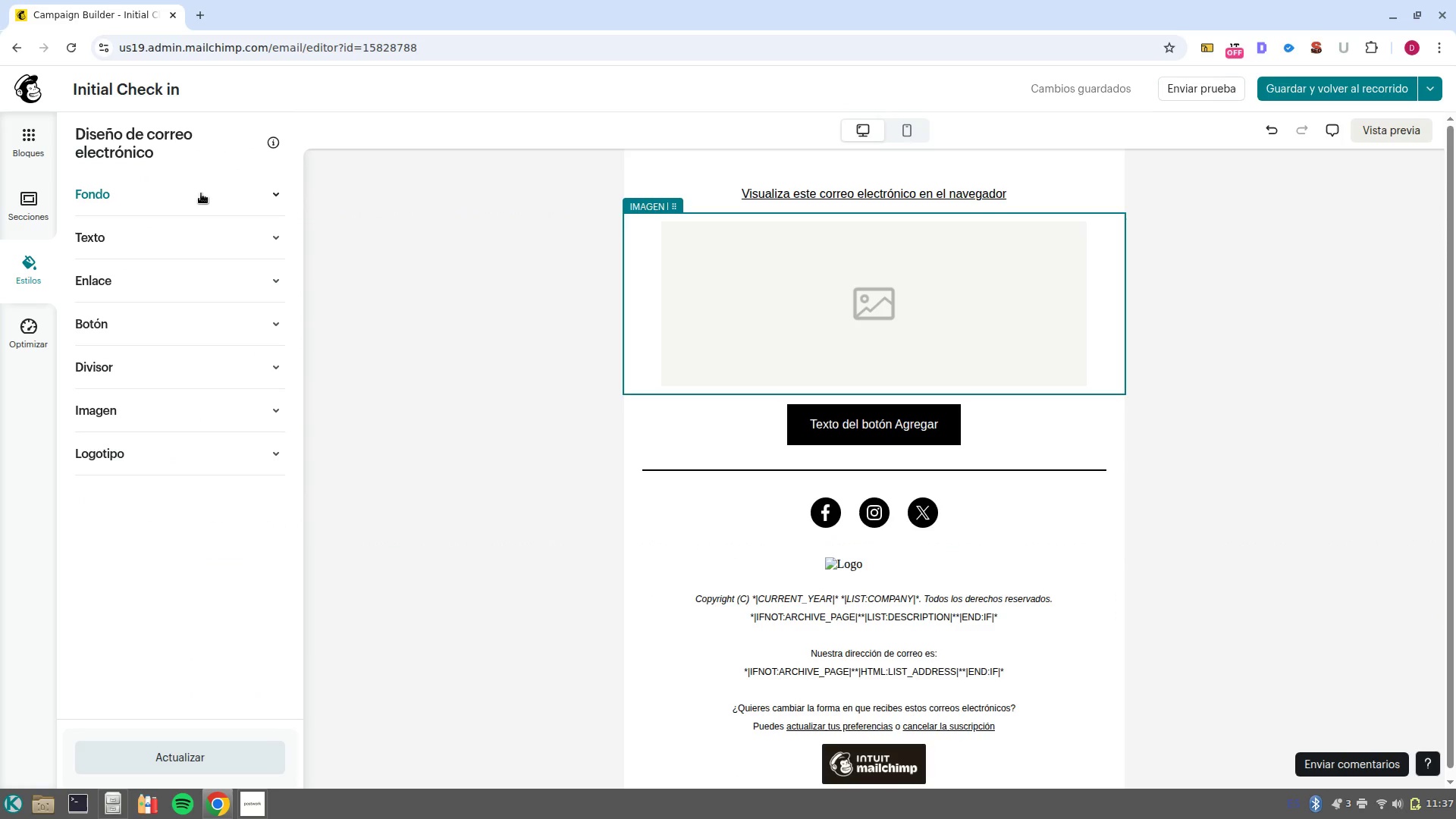 
left_click([201, 193])
 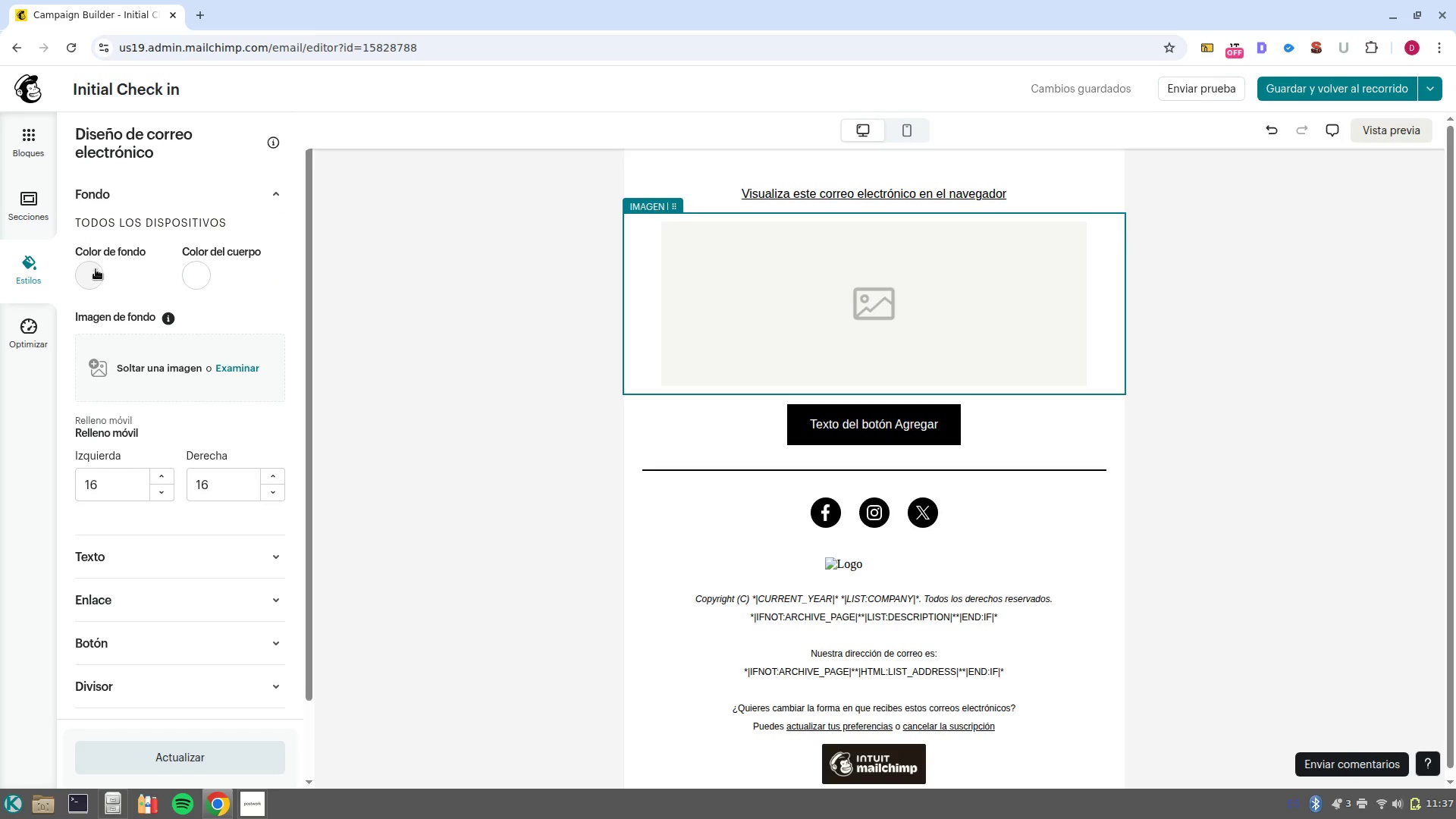 
left_click([96, 269])
 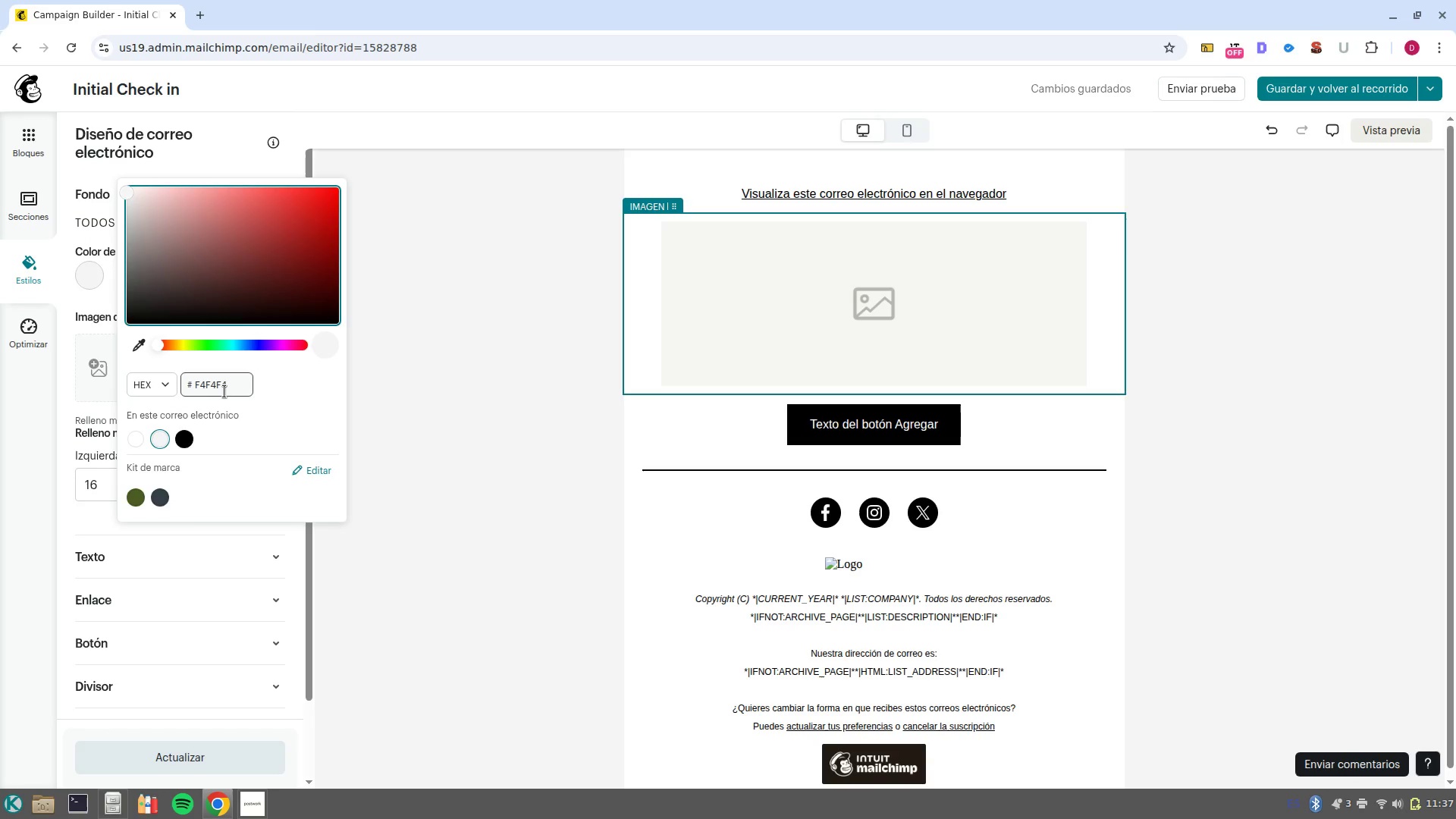 
left_click_drag(start_coordinate=[243, 391], to_coordinate=[174, 378])
 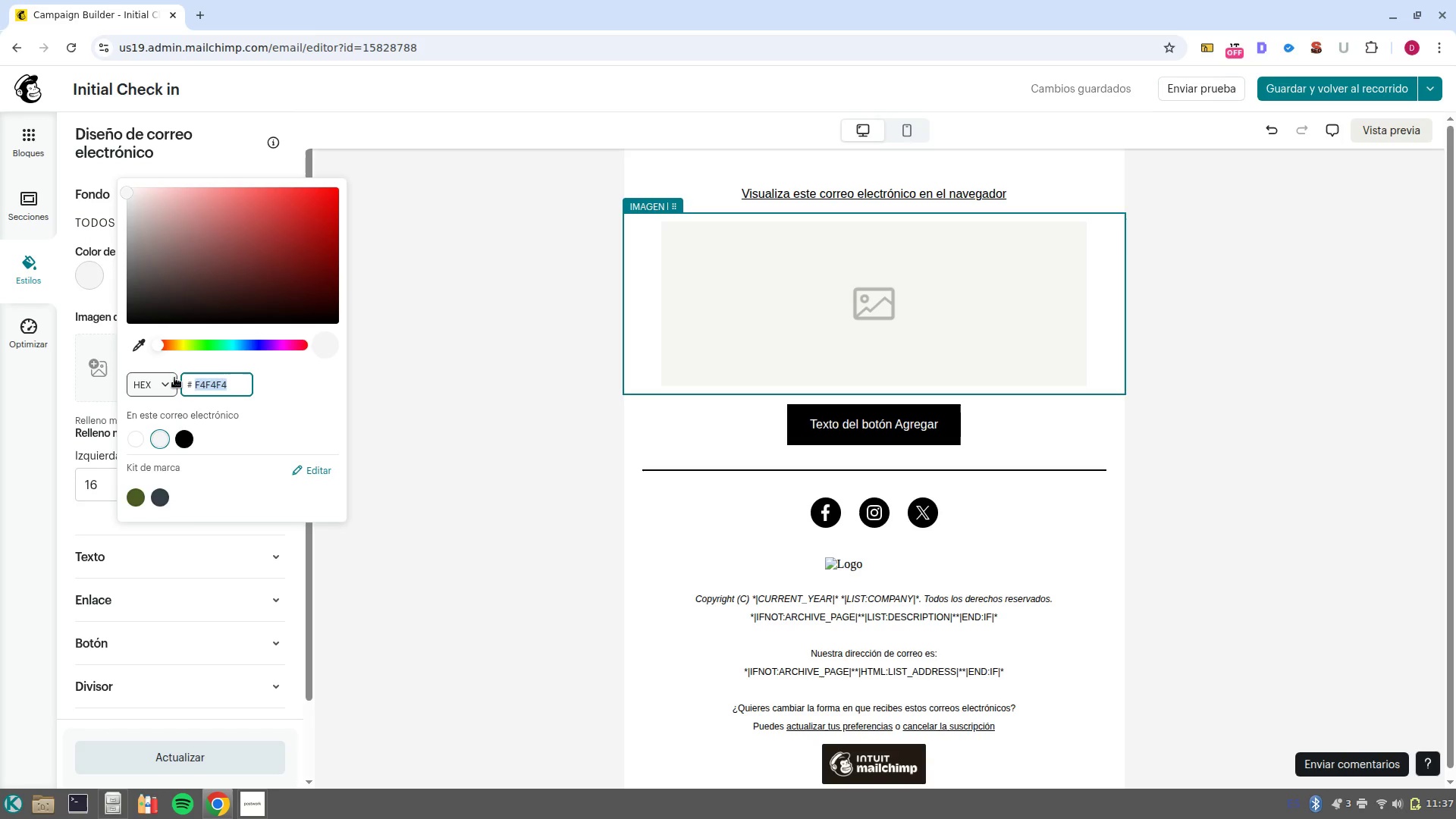 
type(fafafa)
key(NumpadEnter)
 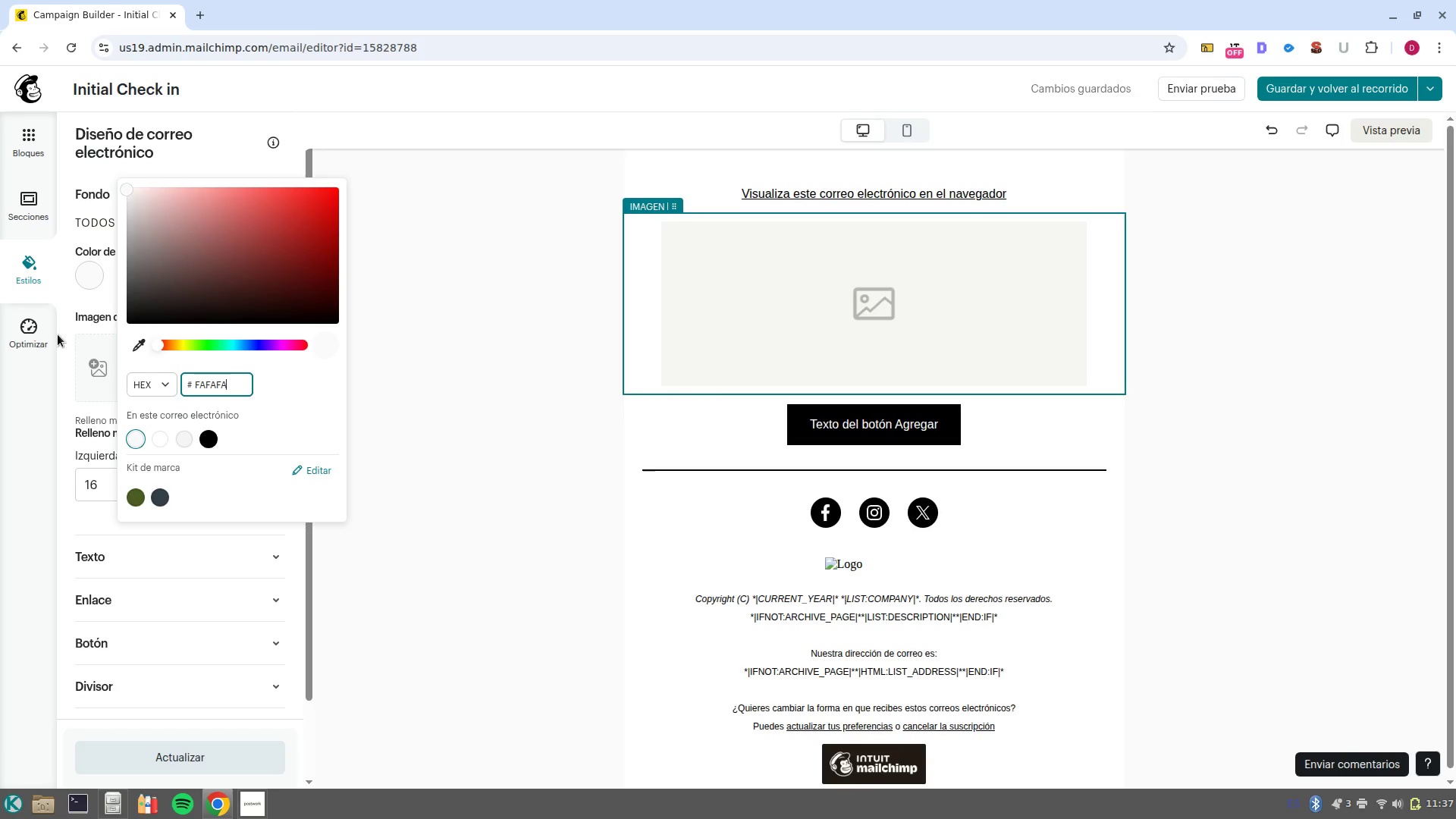 
left_click([59, 329])
 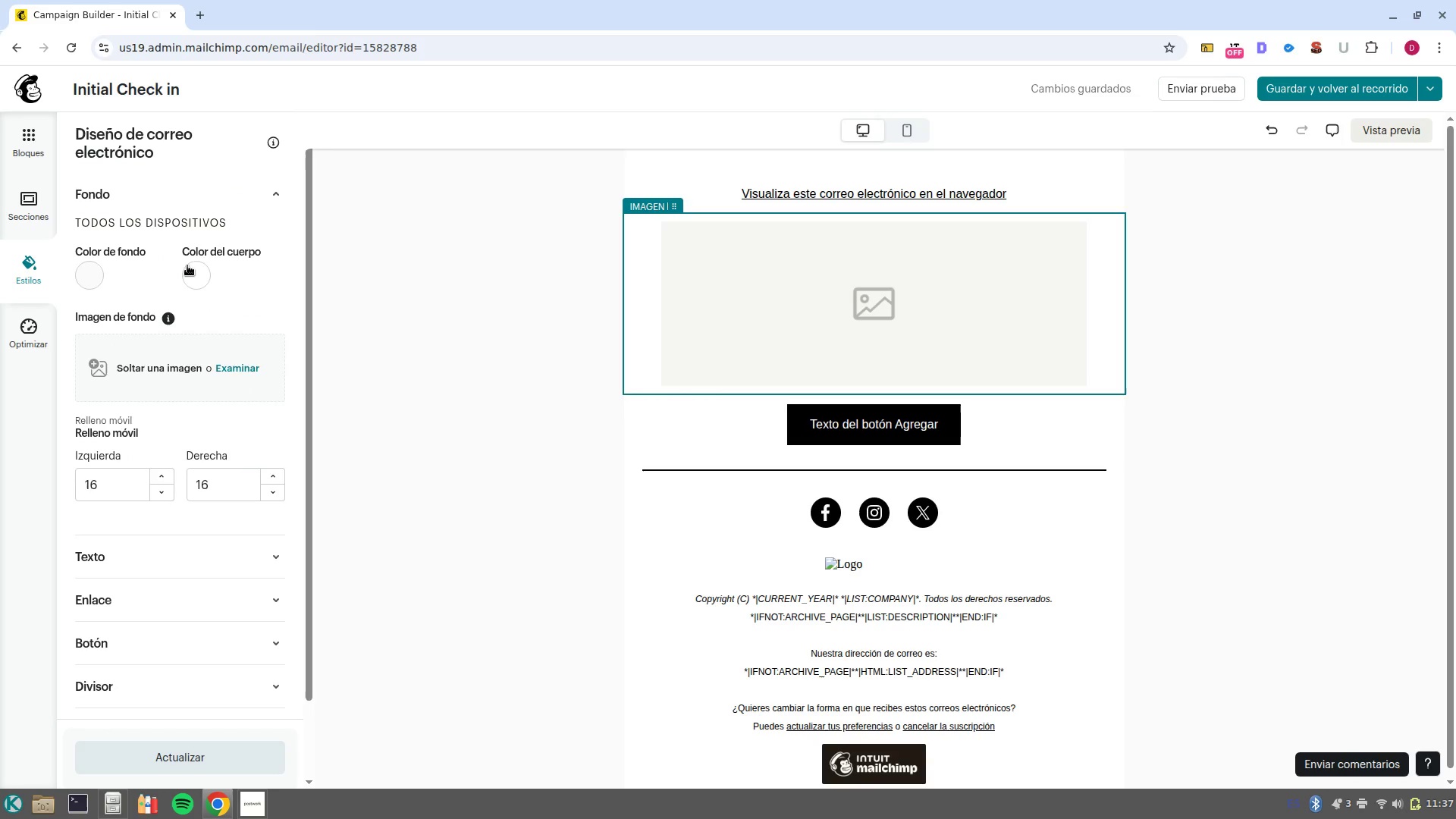 
left_click([203, 265])
 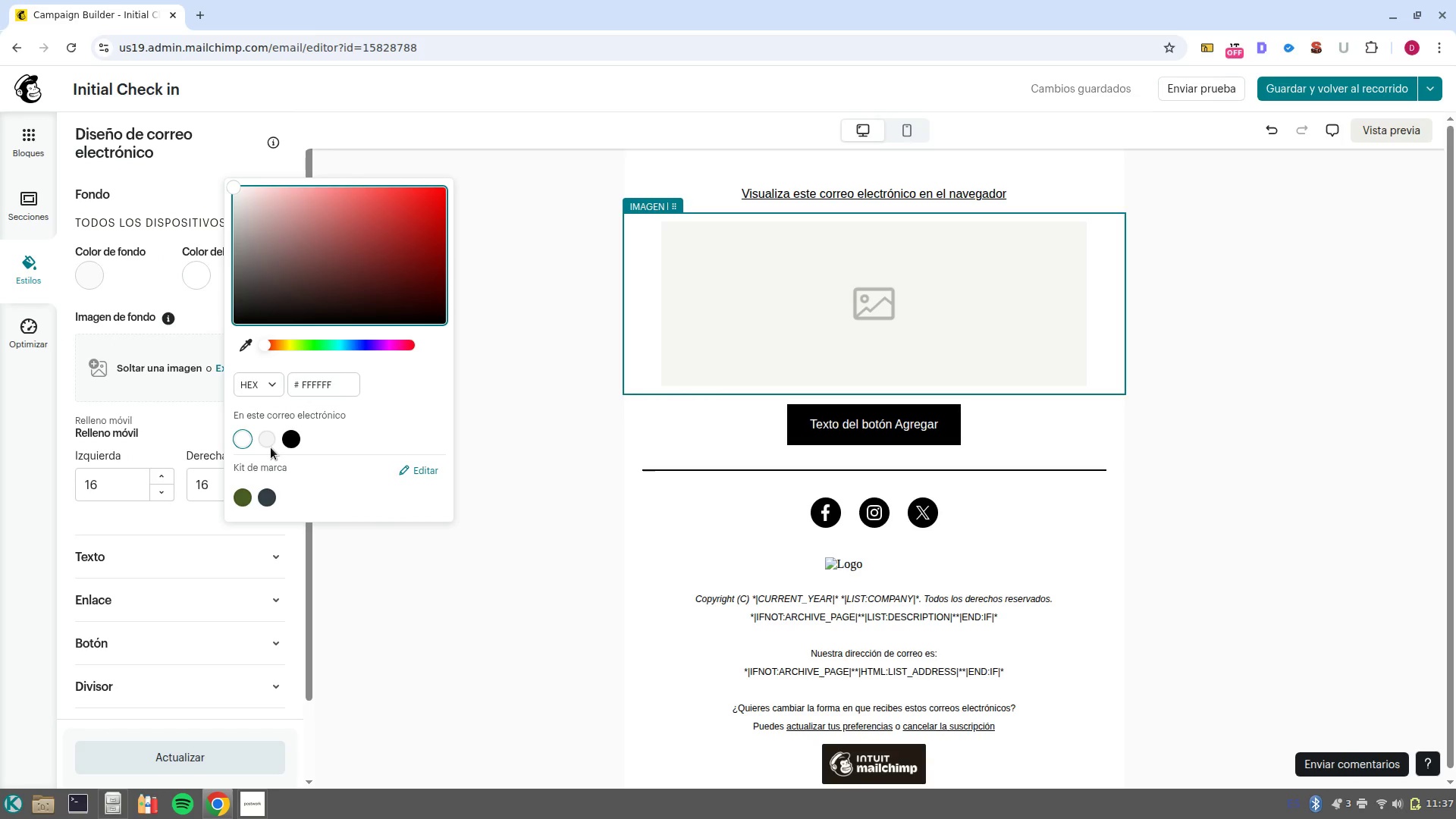 
left_click([269, 441])
 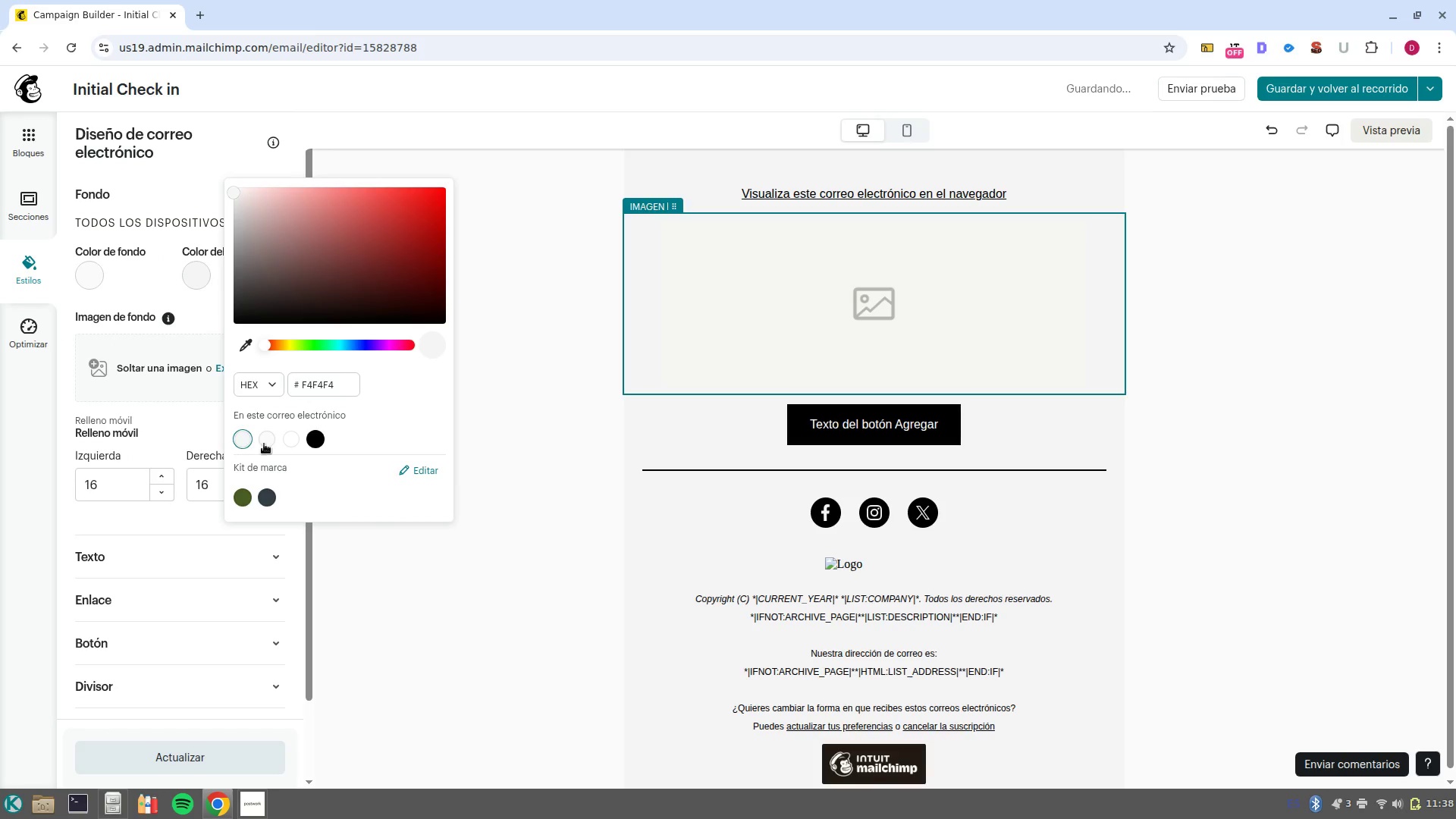 
left_click([286, 442])
 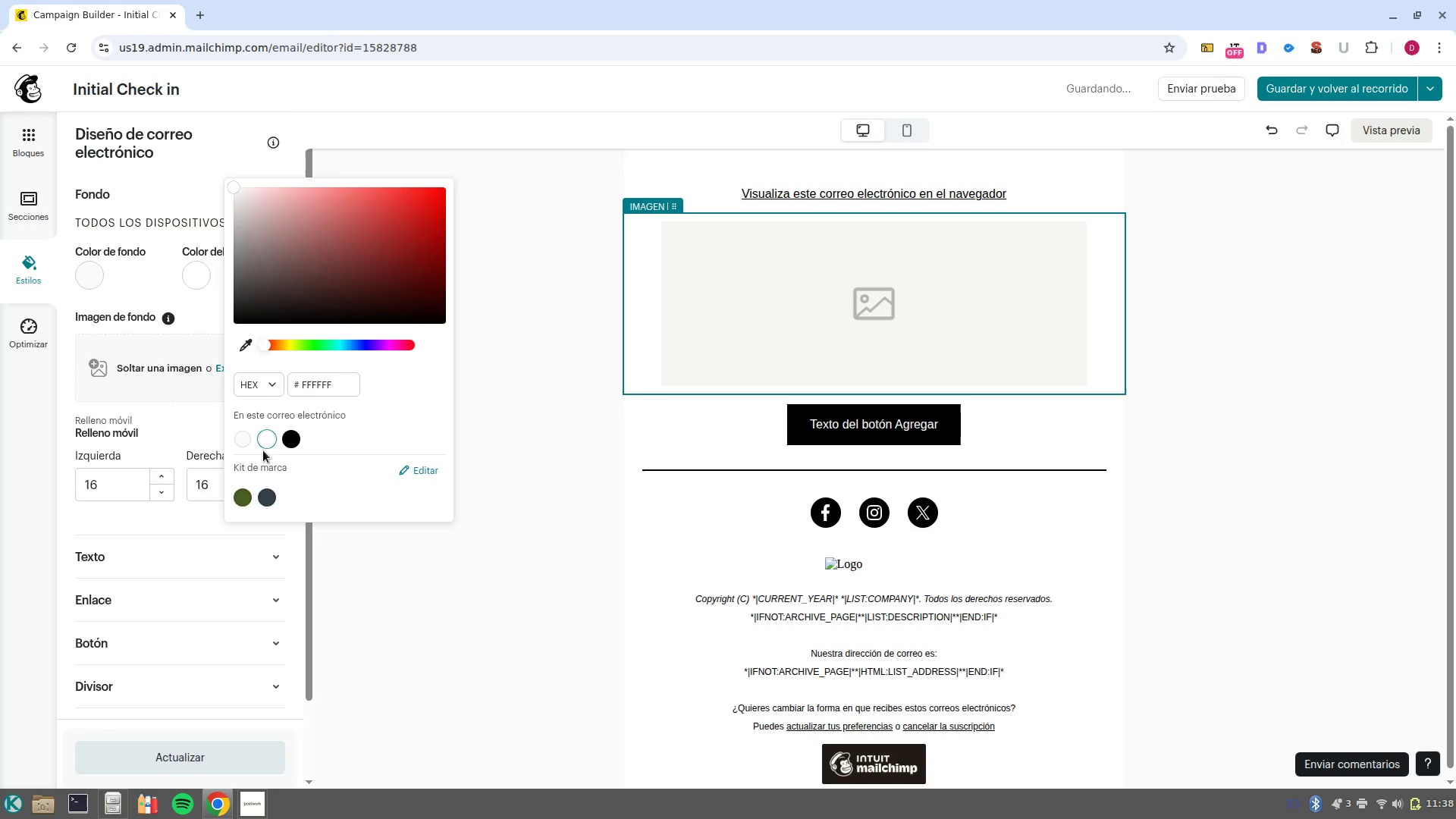 
left_click([267, 498])
 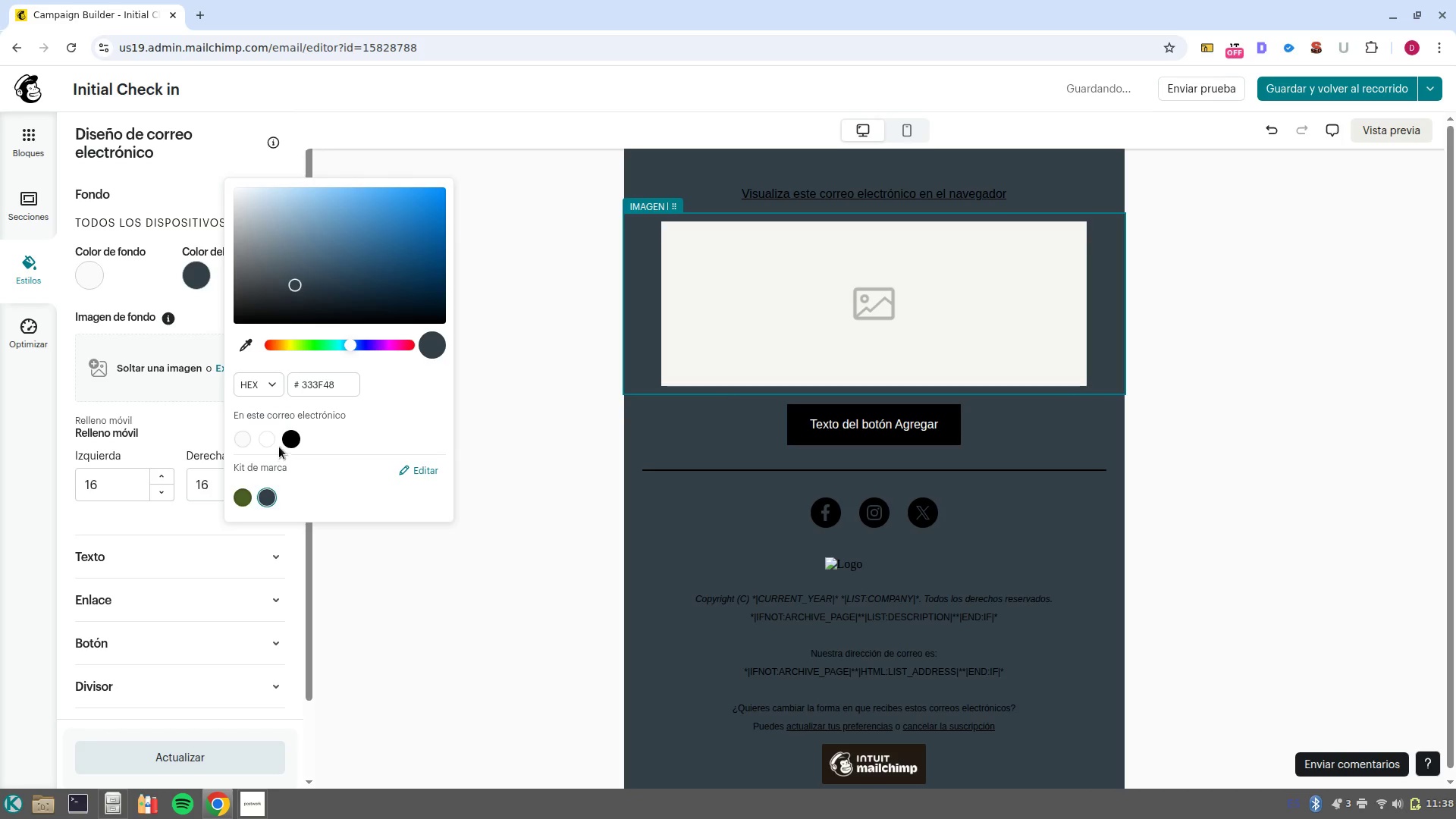 
left_click([268, 439])
 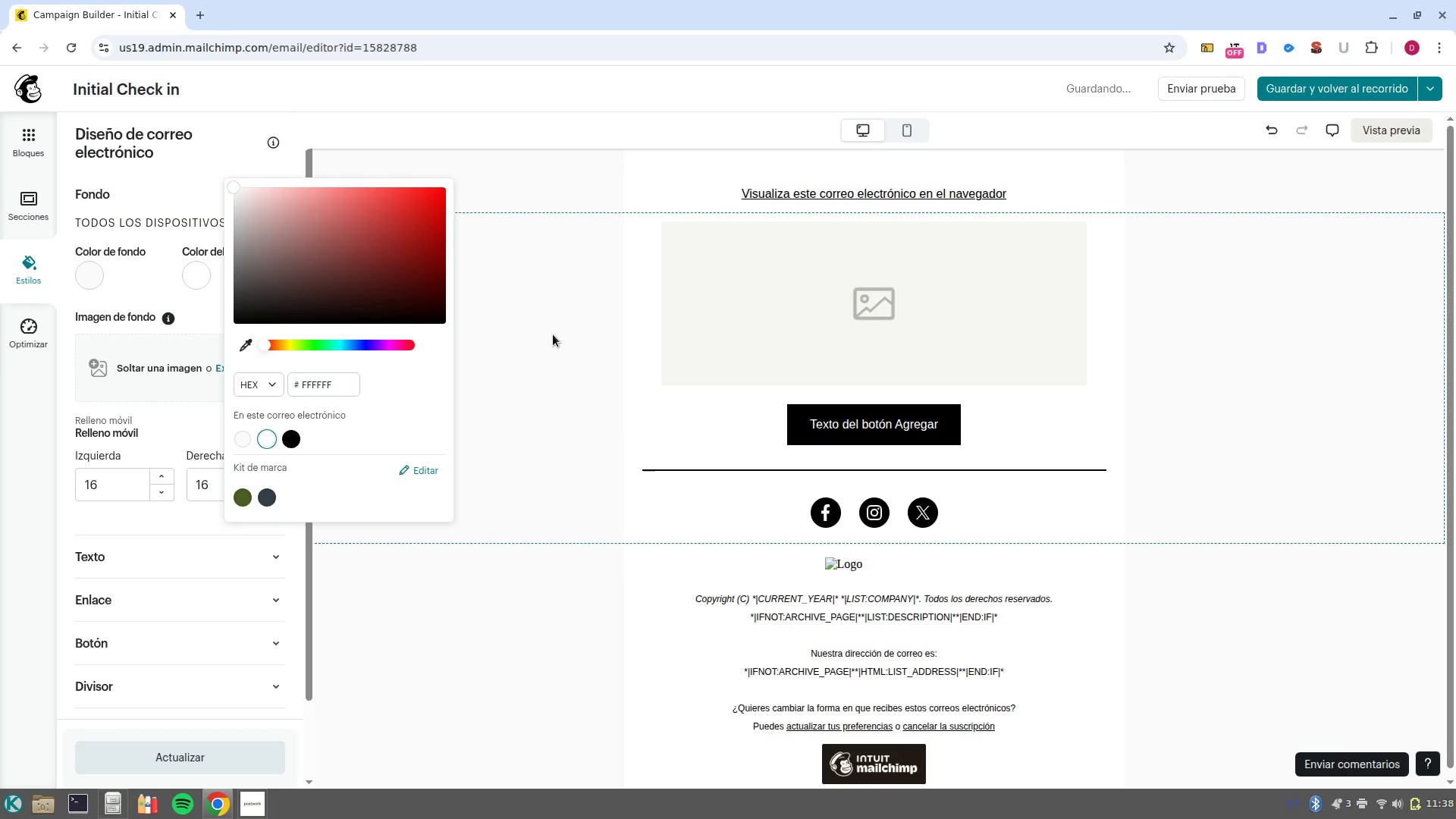 
left_click([543, 340])
 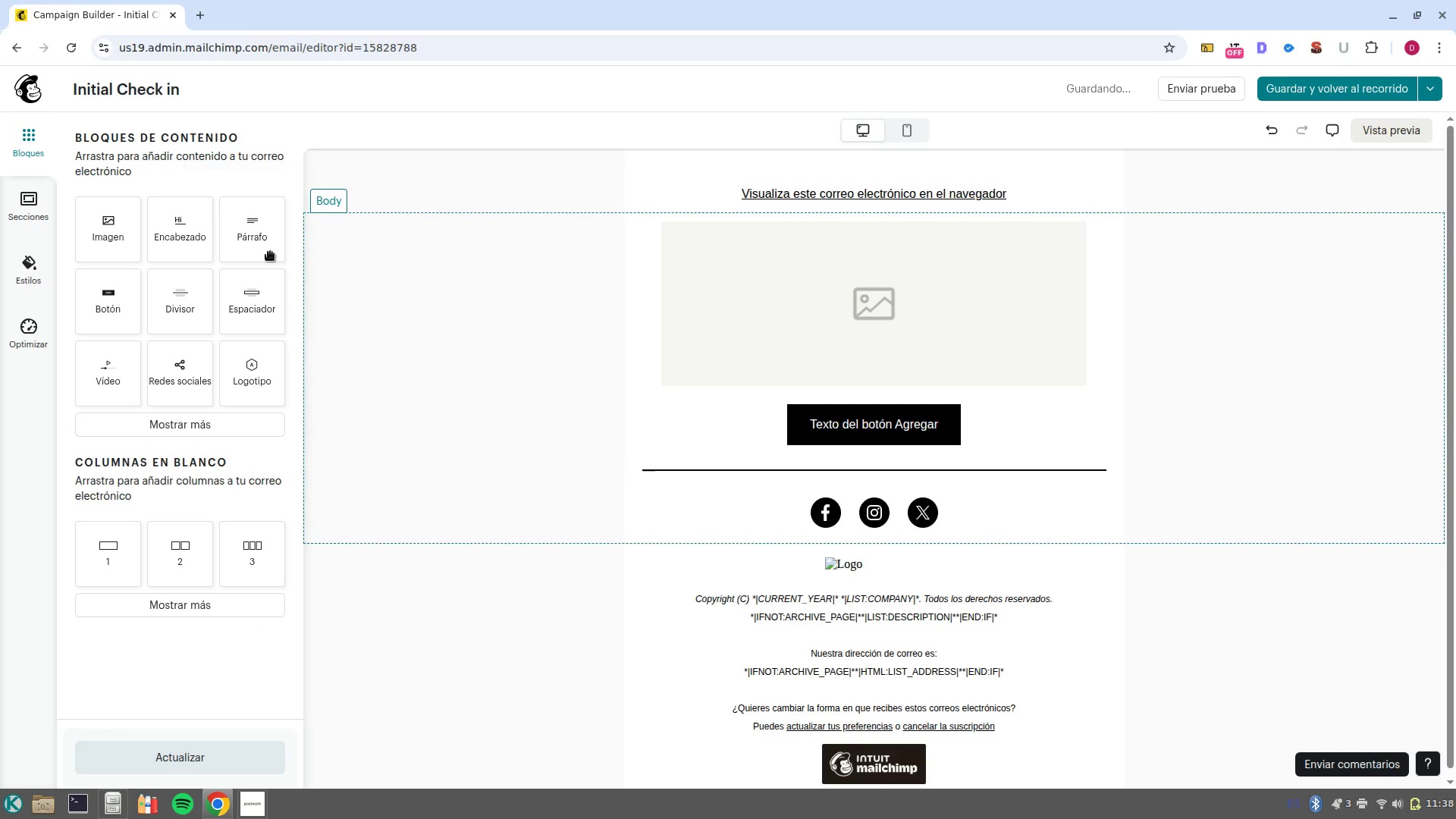 
left_click_drag(start_coordinate=[187, 230], to_coordinate=[843, 155])
 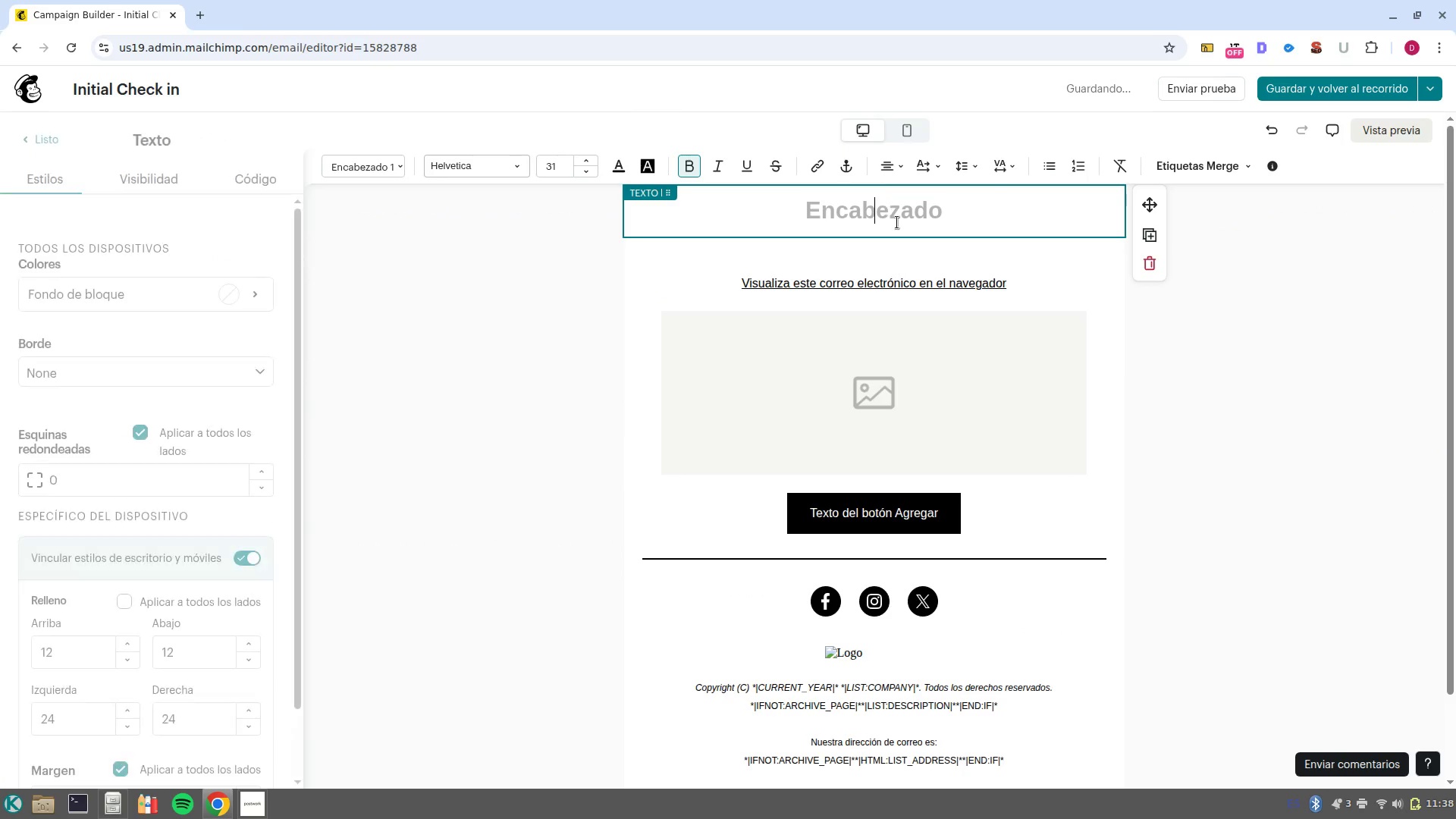 
type(VERITAS LEGAL)
 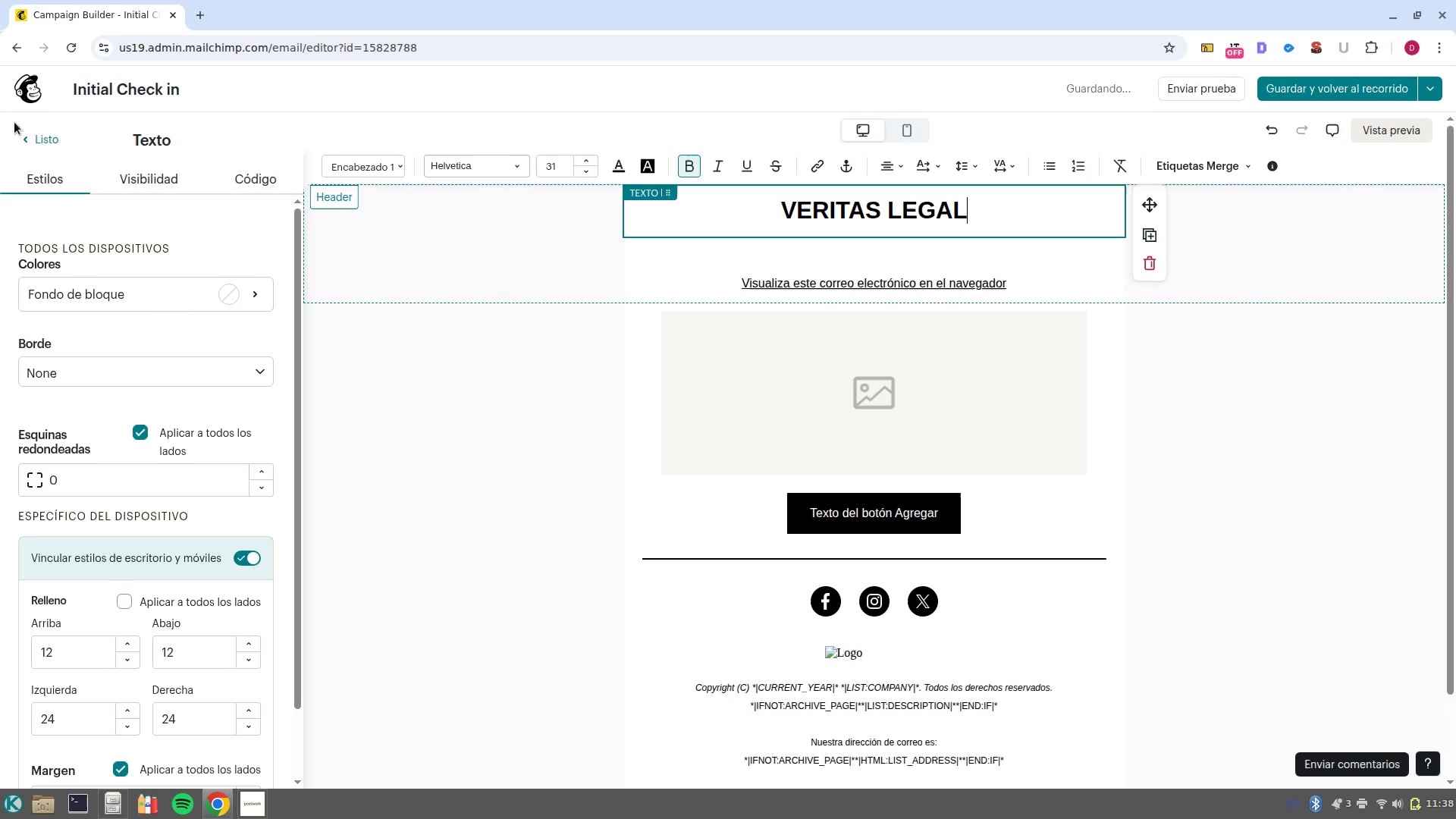 
left_click([52, 137])
 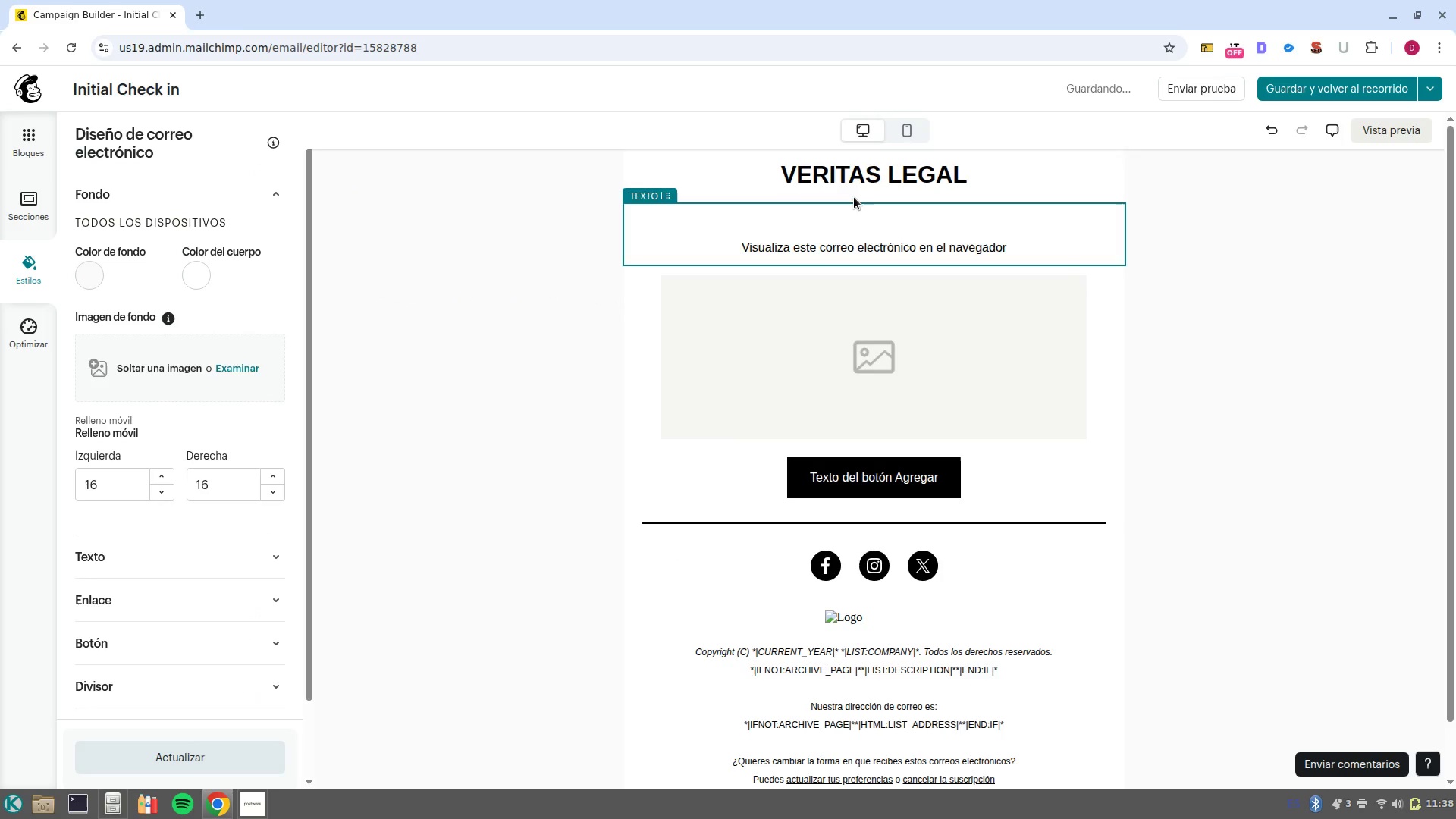 
double_click([857, 180])
 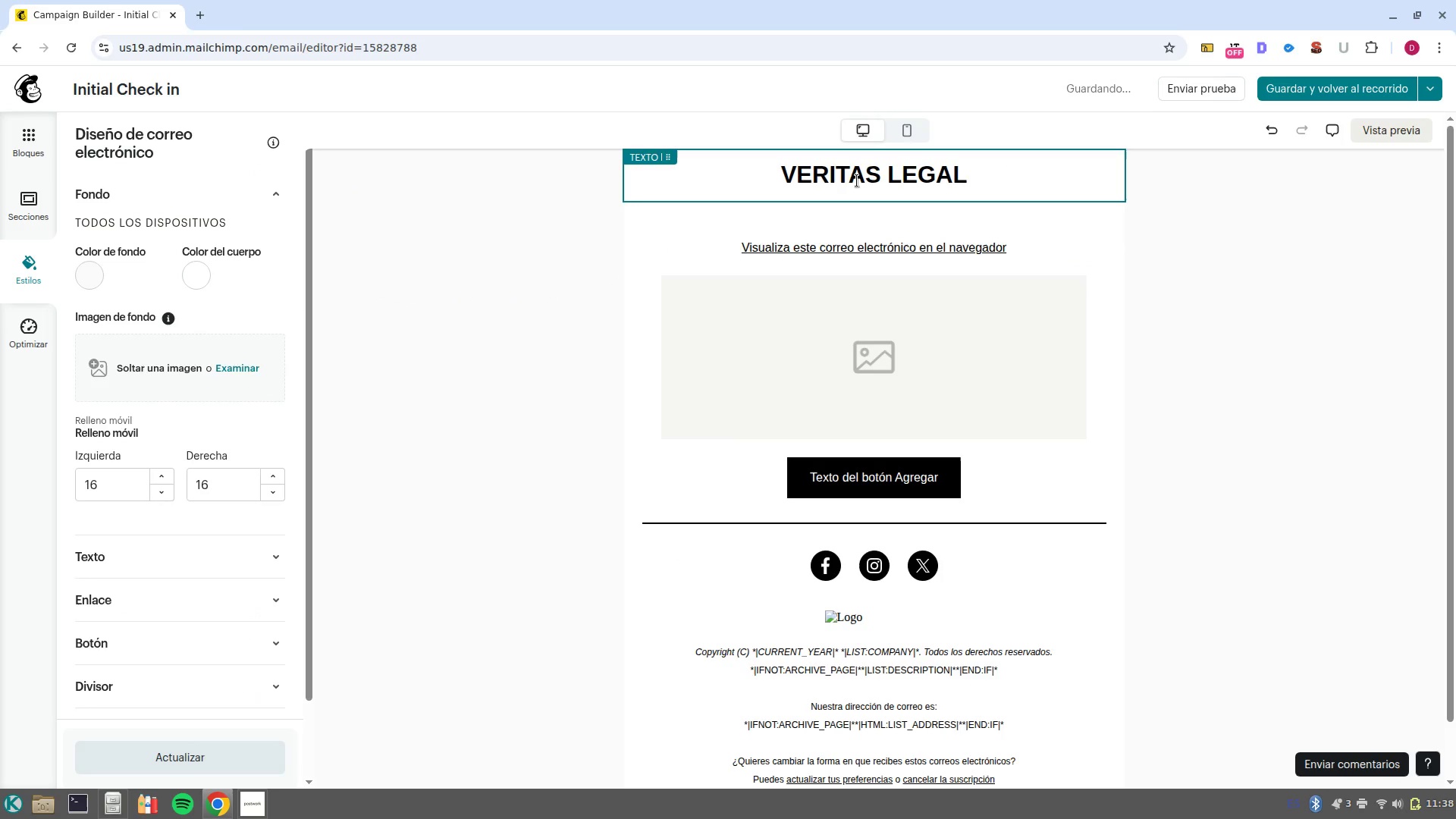 
triple_click([857, 180])
 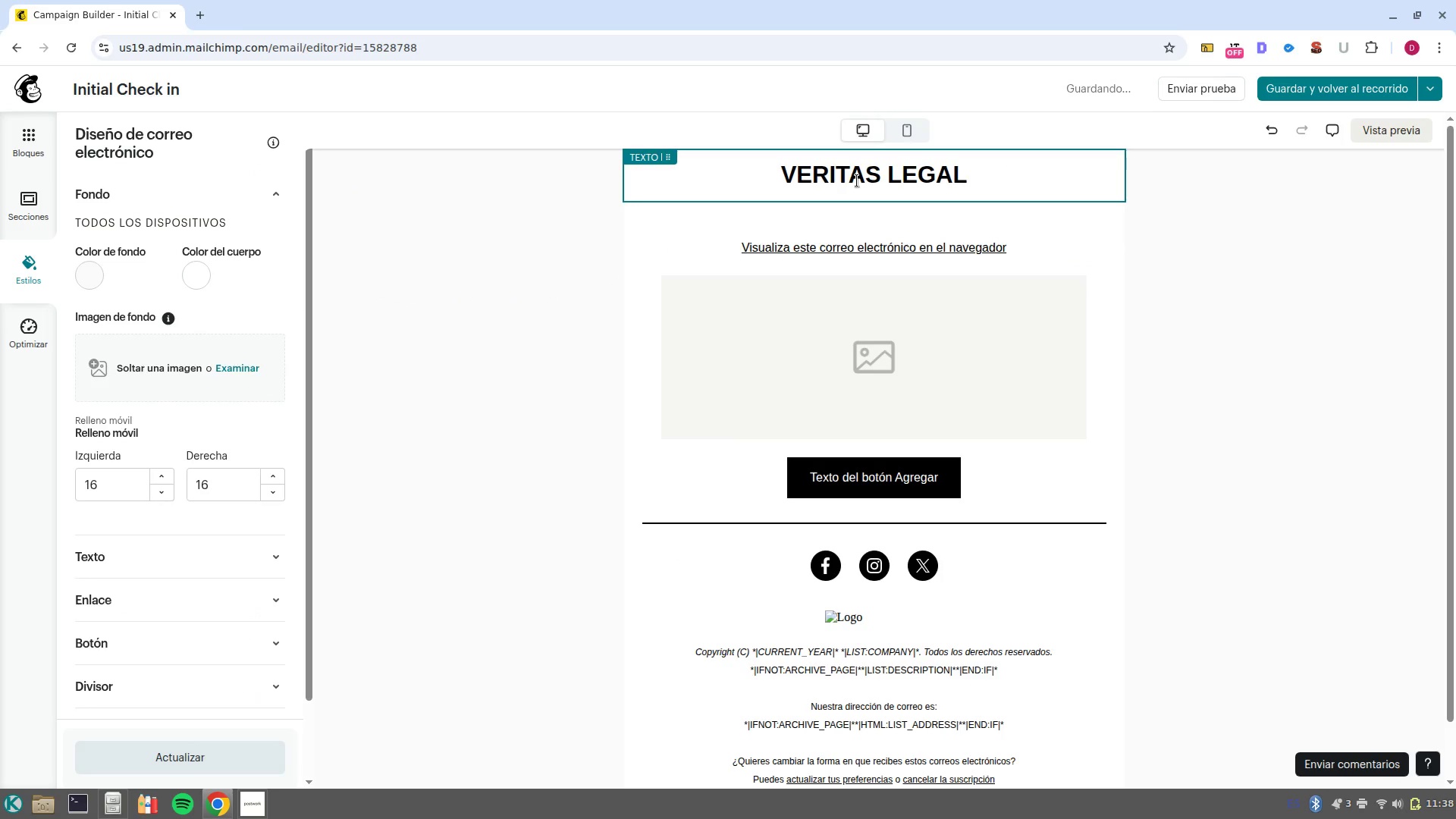 
triple_click([857, 180])
 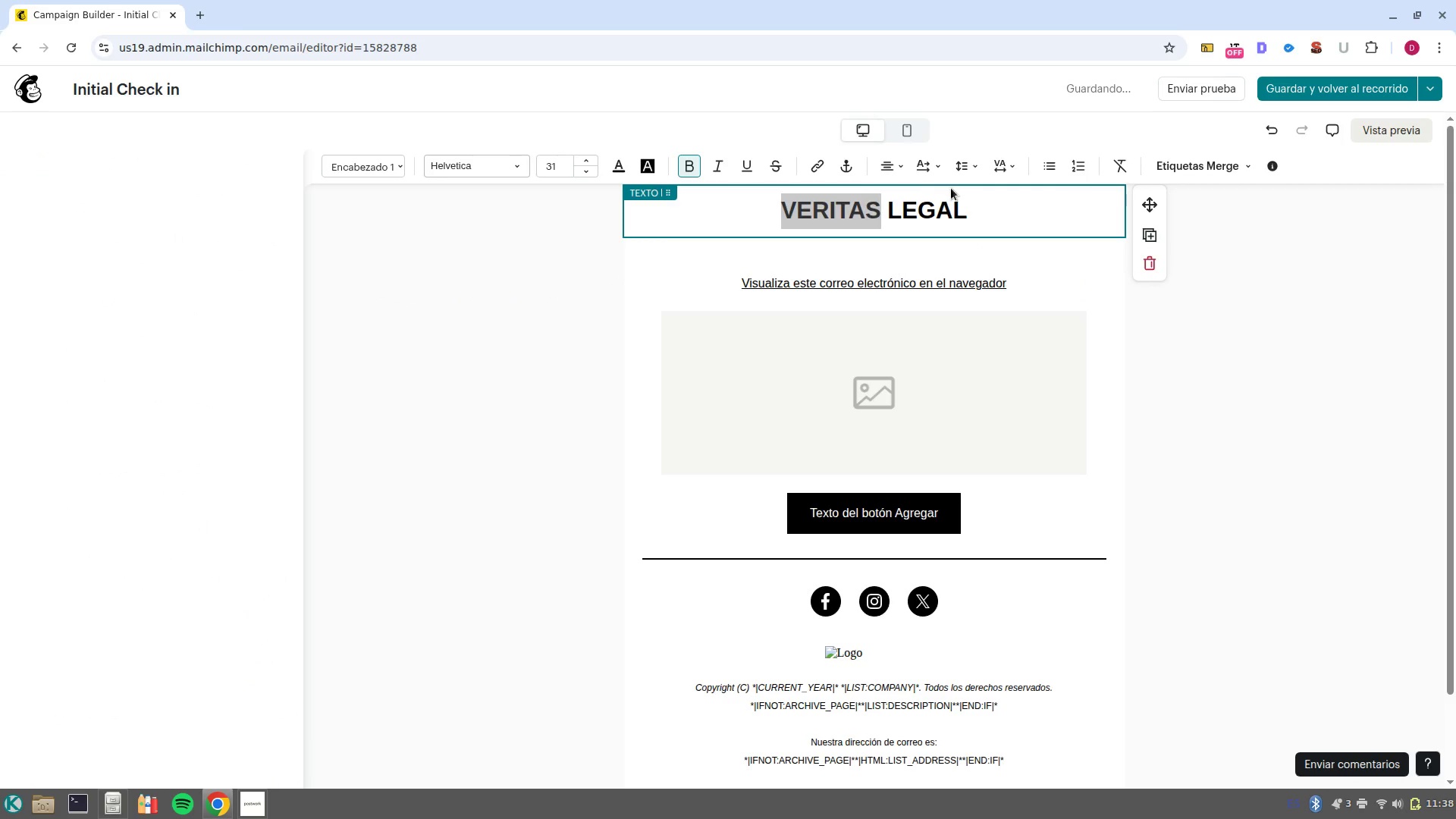 
left_click([963, 199])
 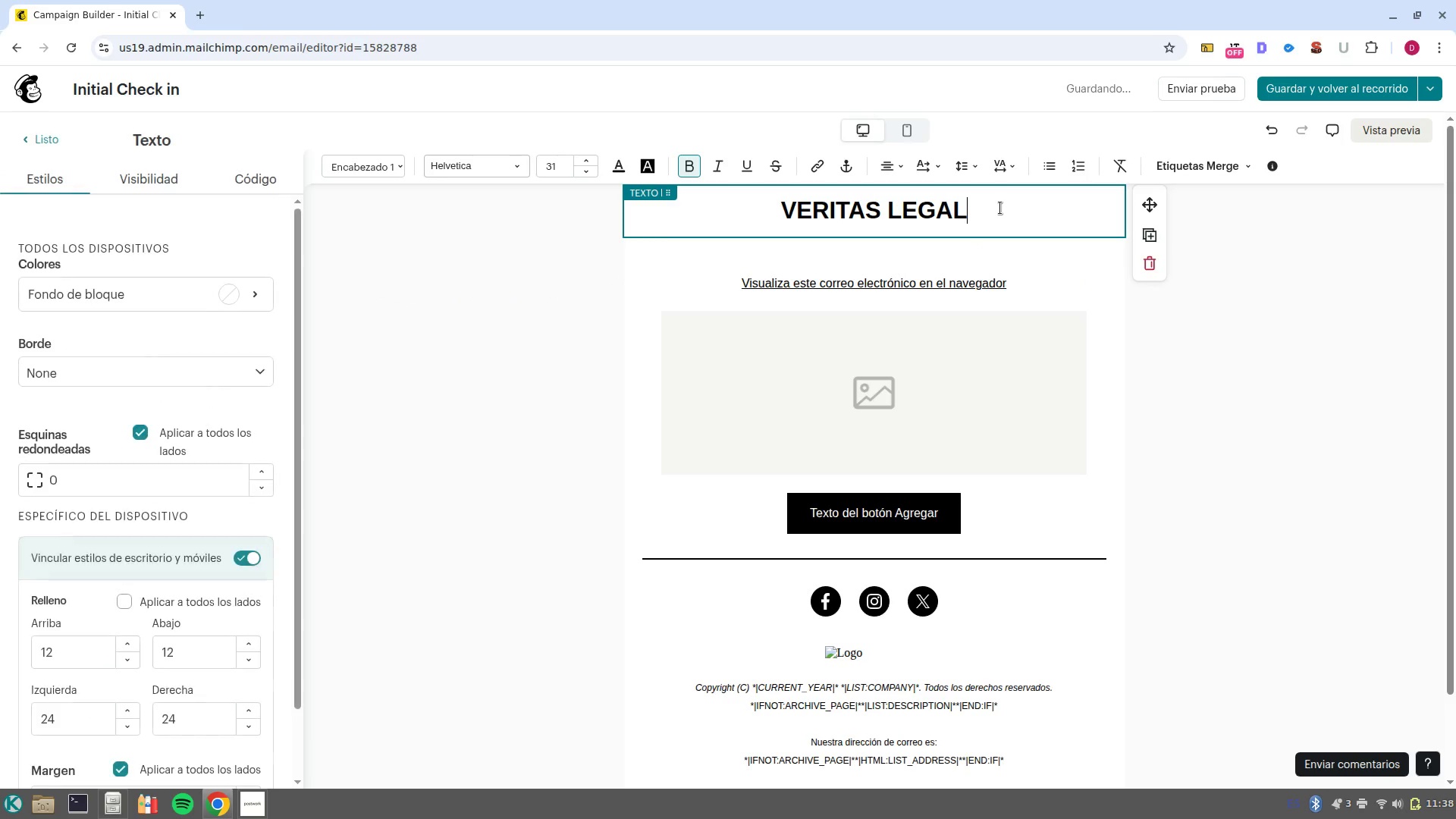 
left_click_drag(start_coordinate=[1000, 208], to_coordinate=[729, 209])
 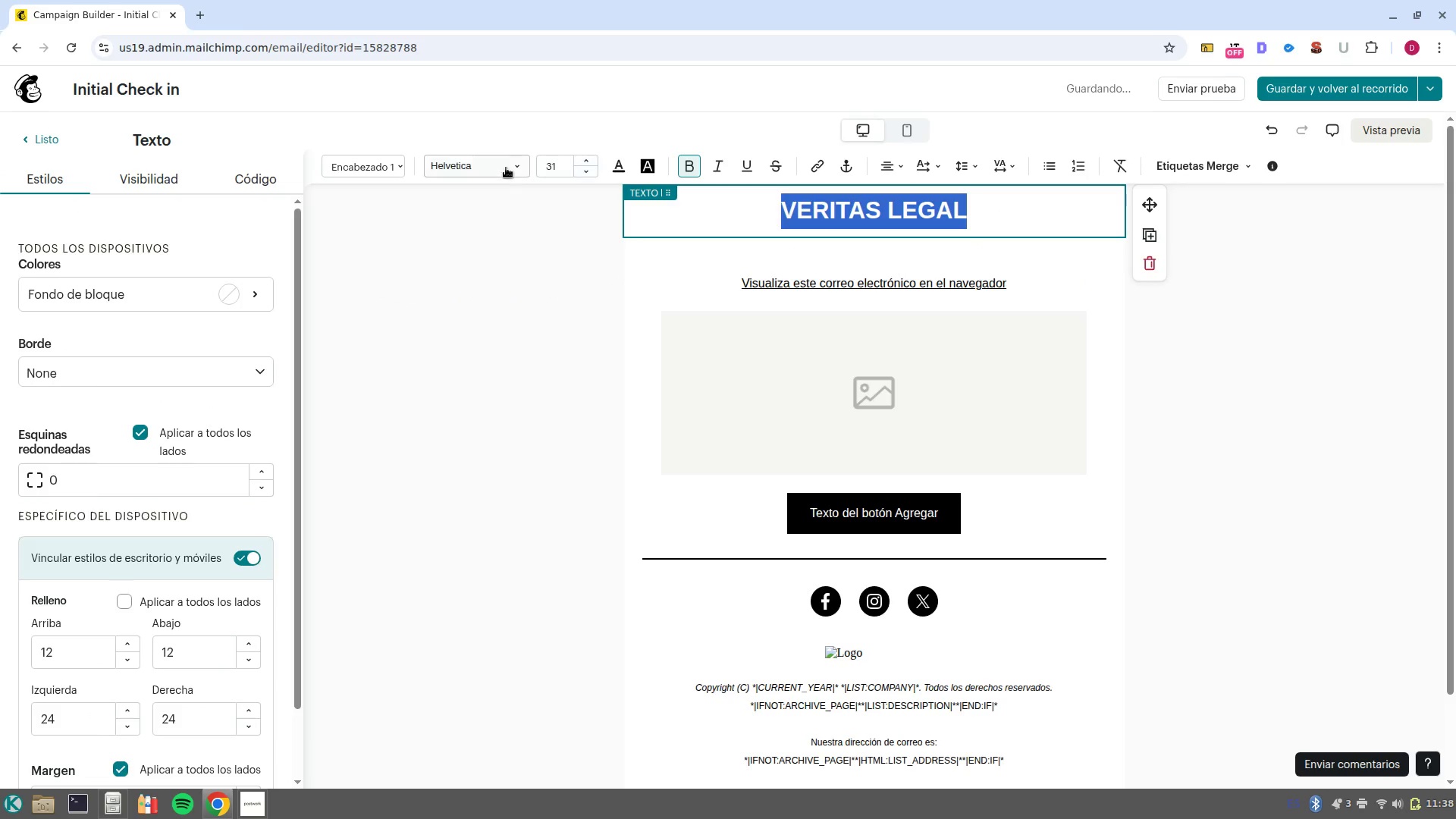 
left_click([506, 168])
 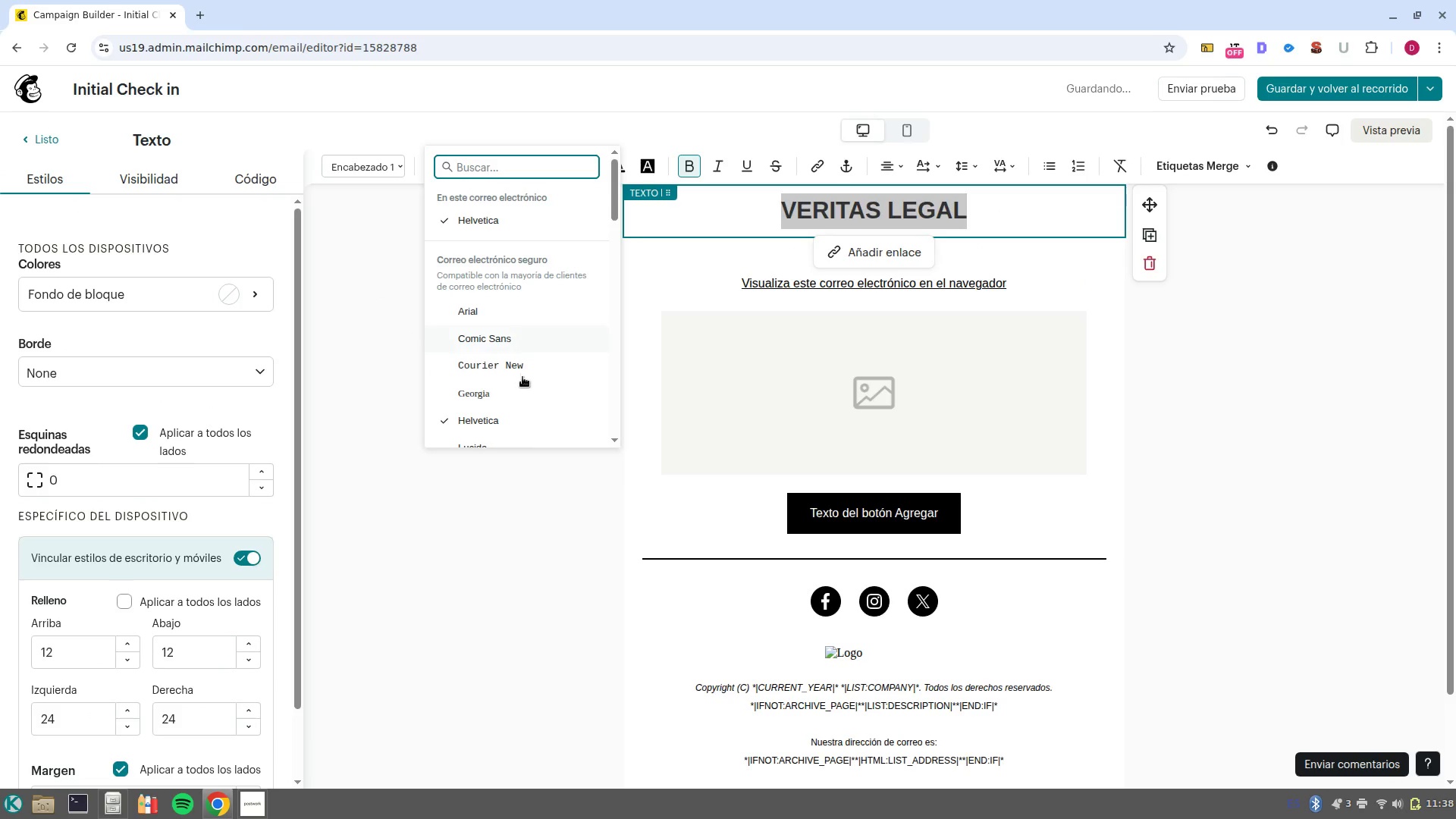 
left_click([526, 370])
 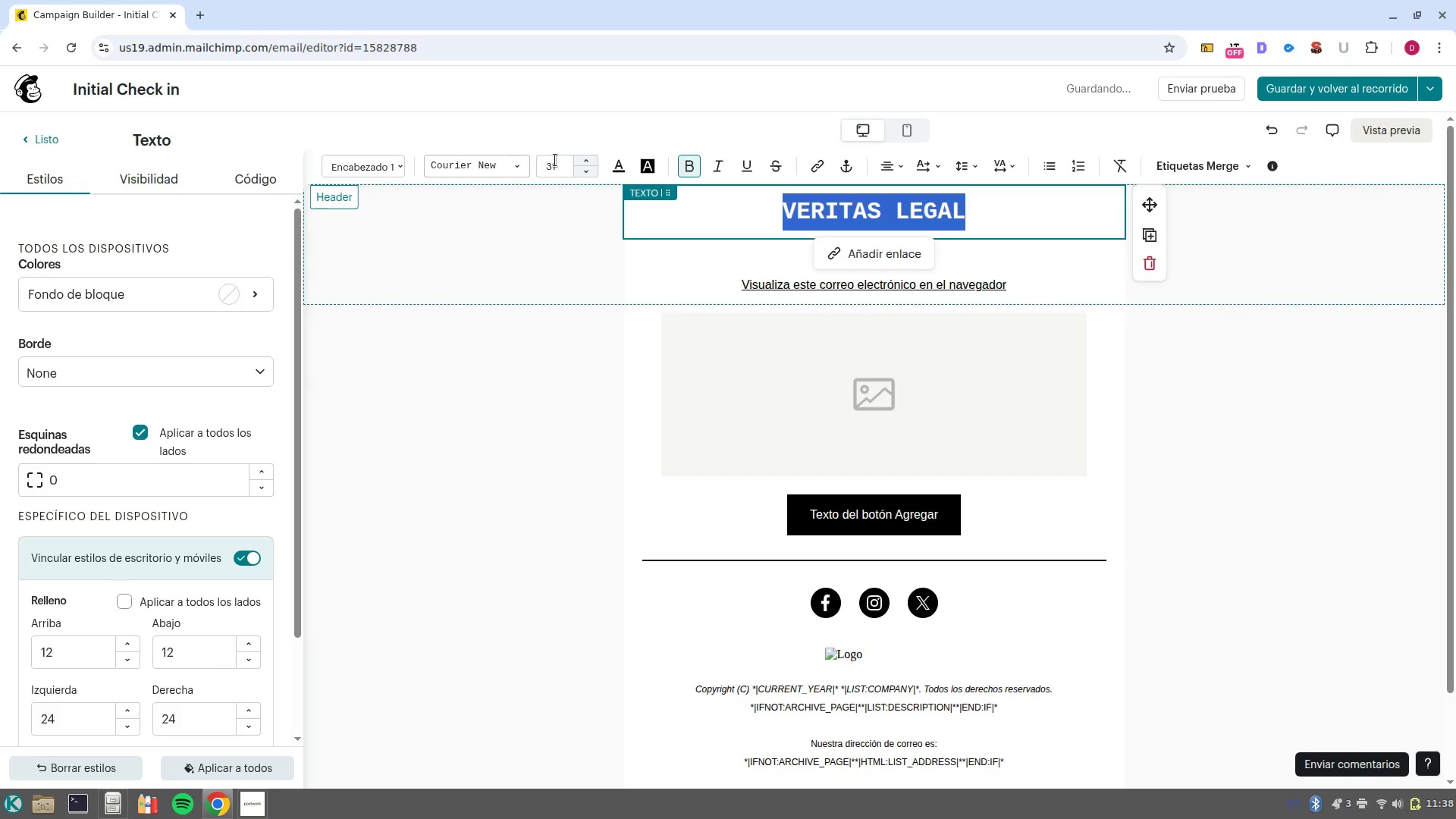 
left_click([498, 171])
 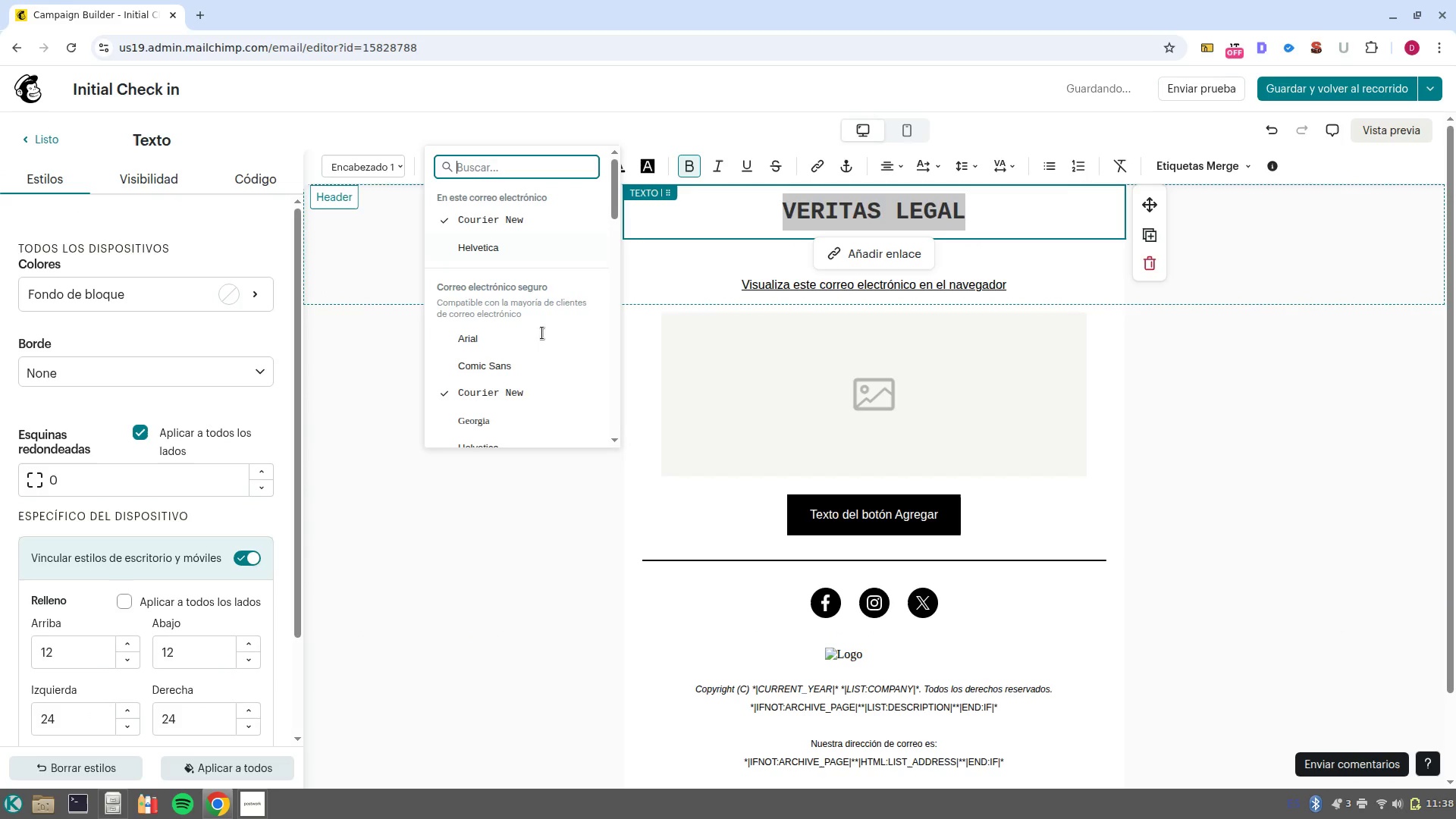 
scroll: coordinate [557, 364], scroll_direction: down, amount: 5.0
 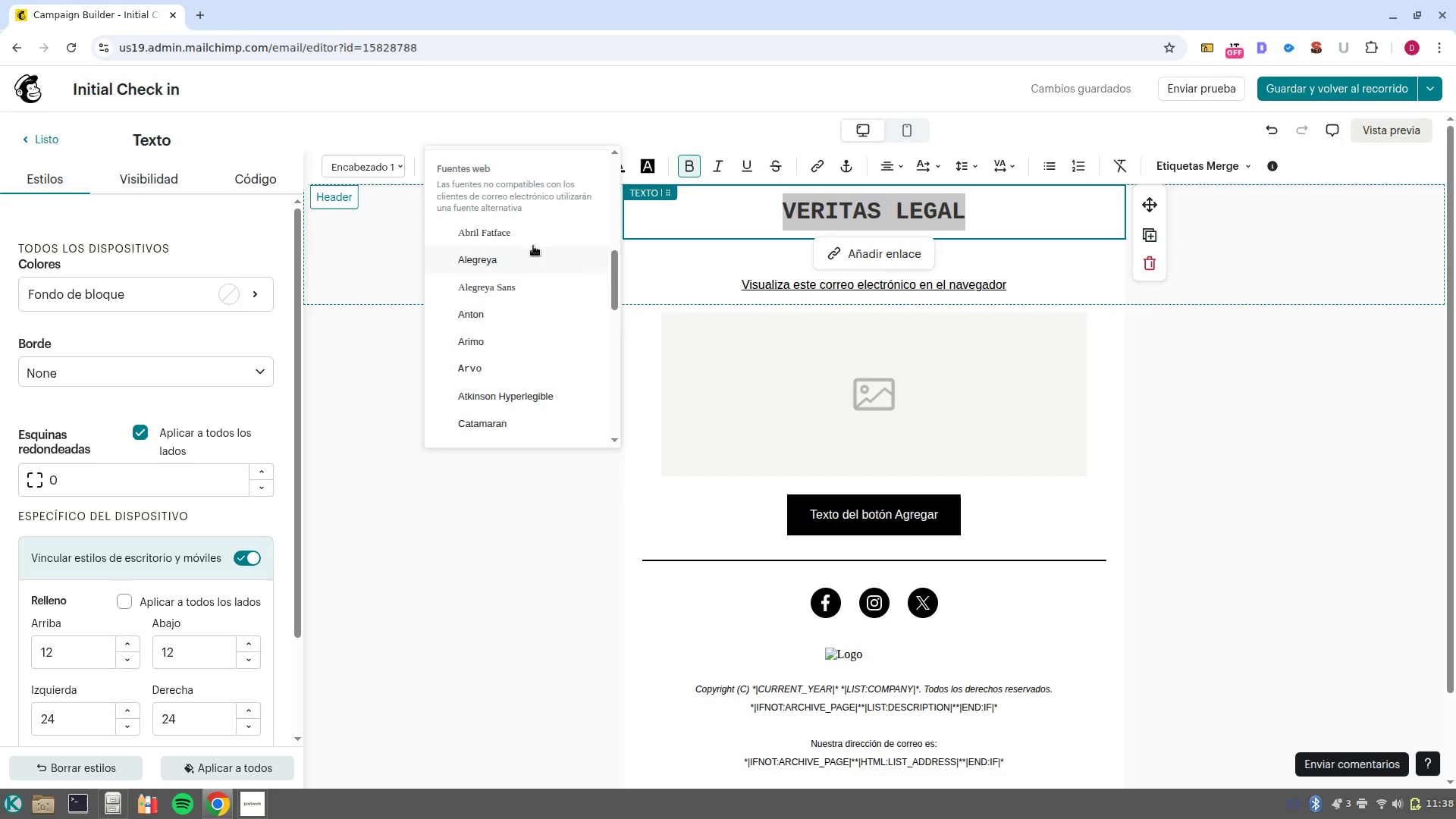 
left_click([529, 237])
 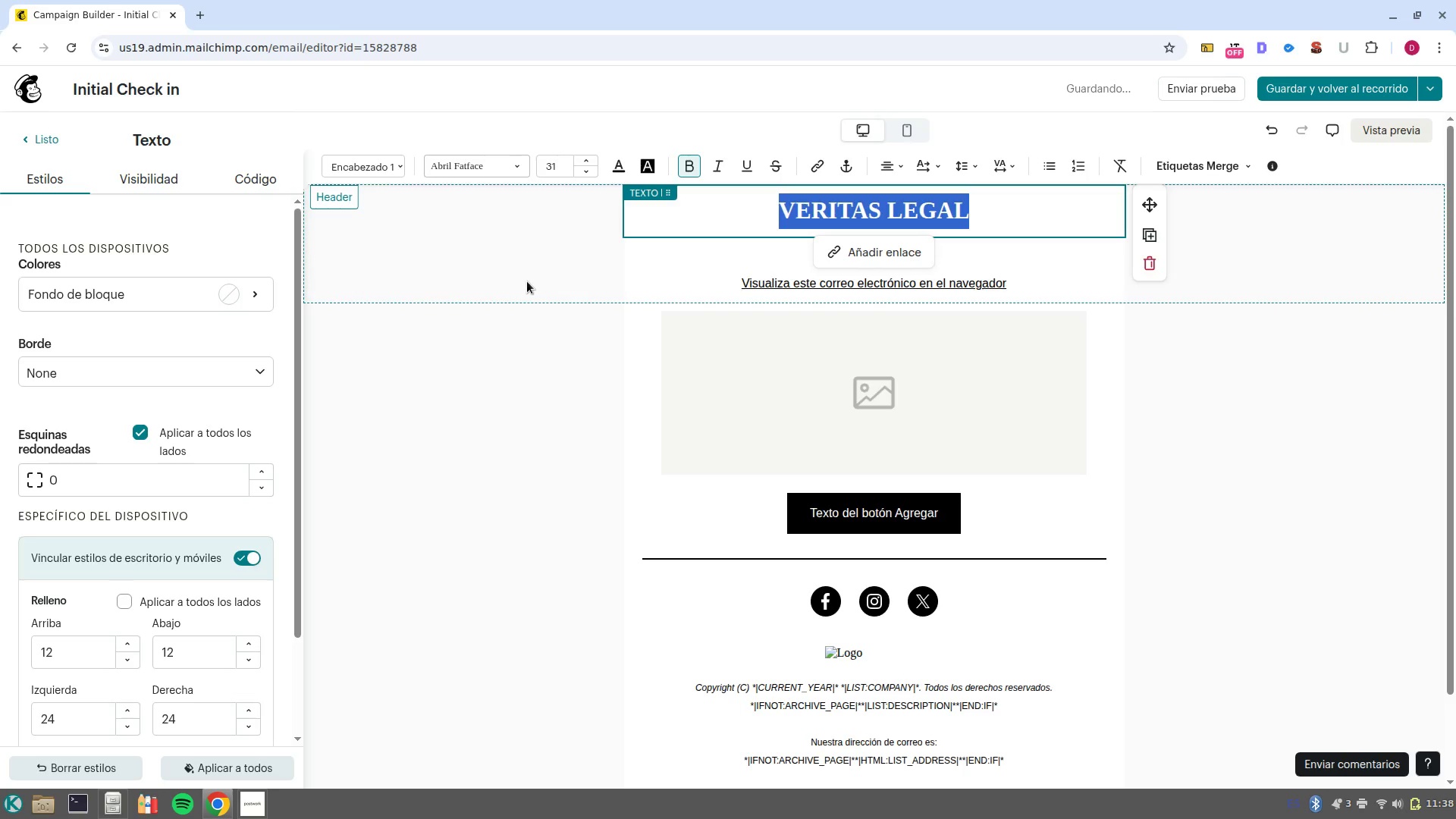 
wait(5.05)
 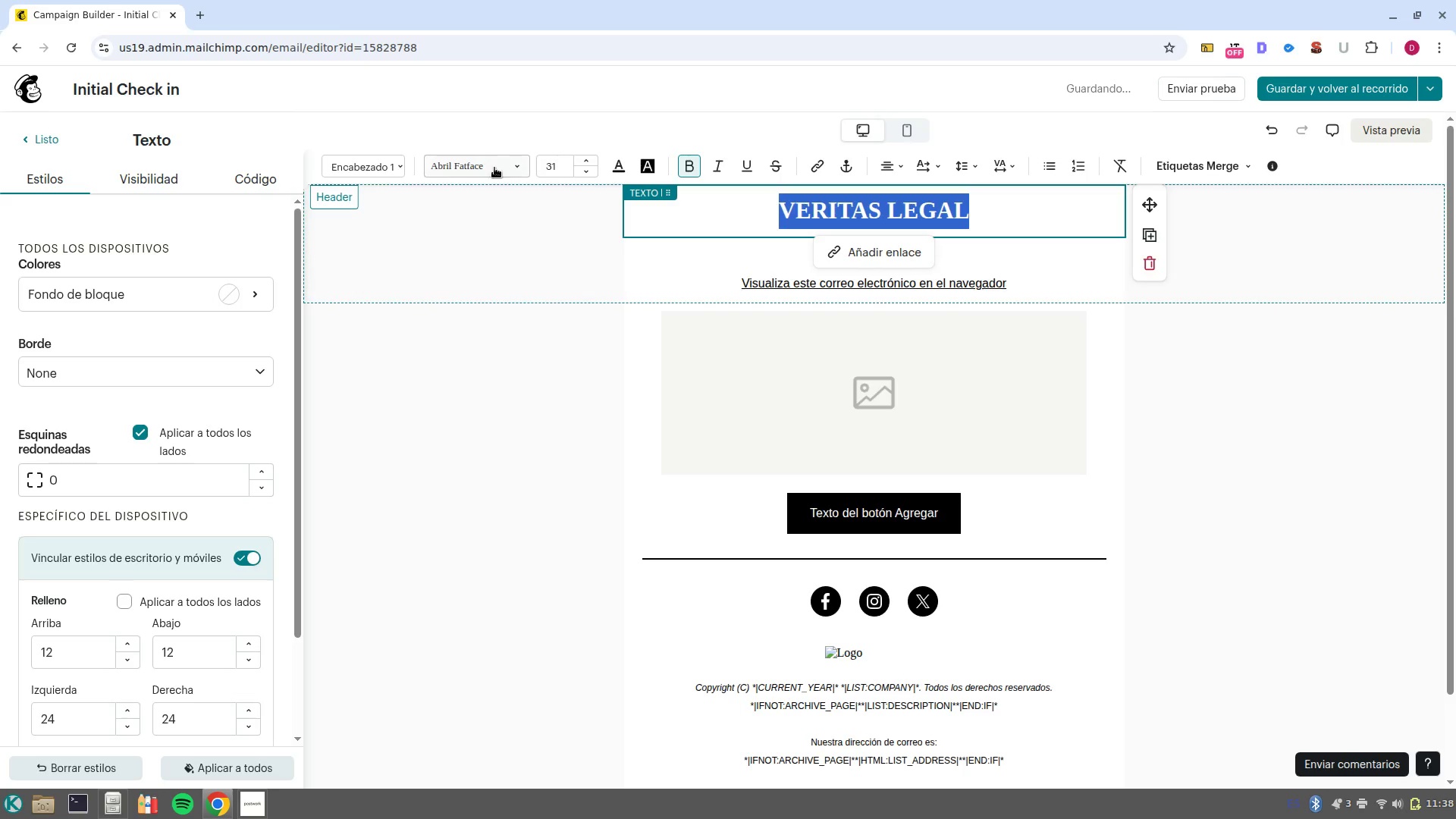 
left_click([1040, 282])
 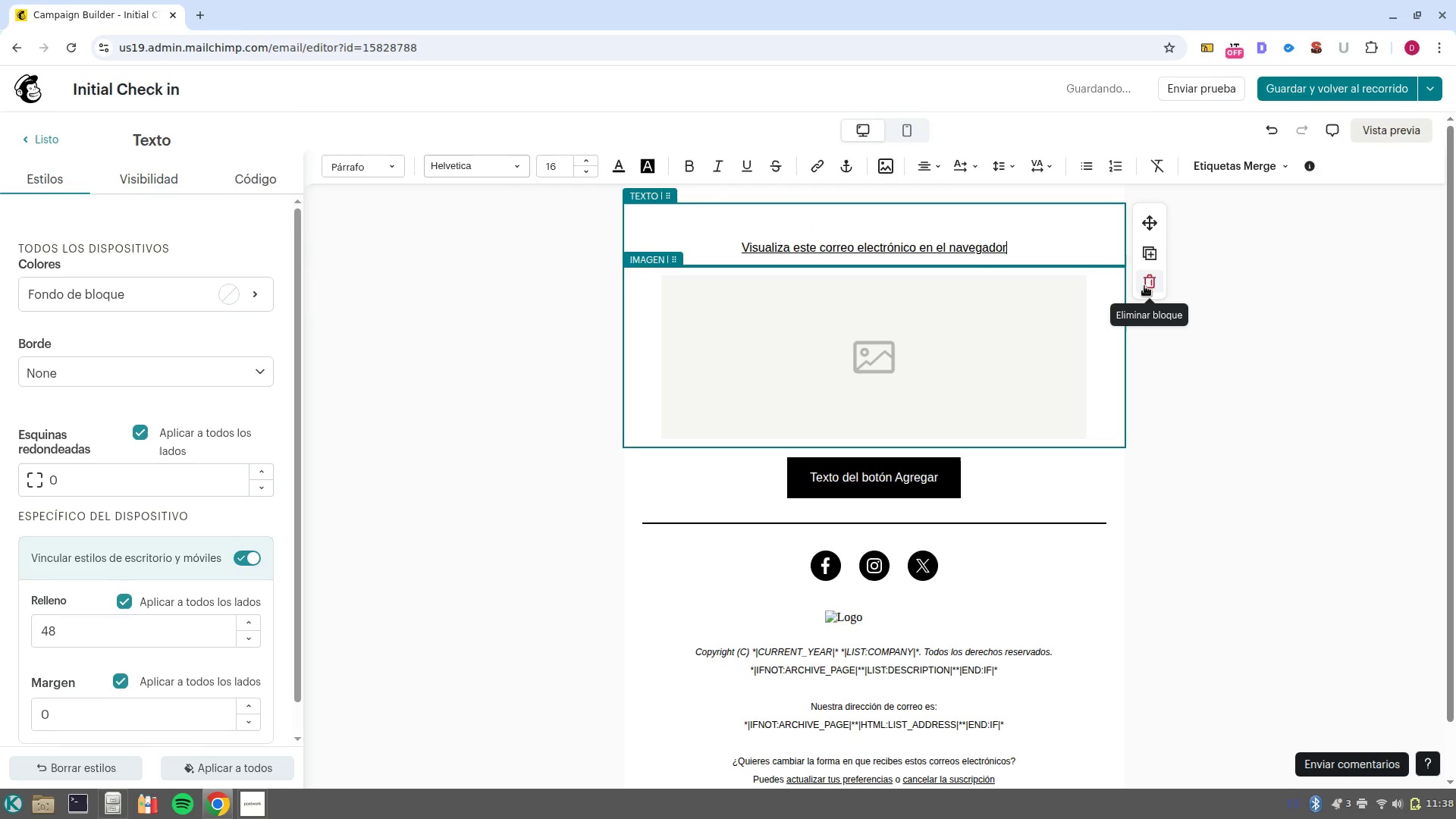 
left_click([1147, 289])
 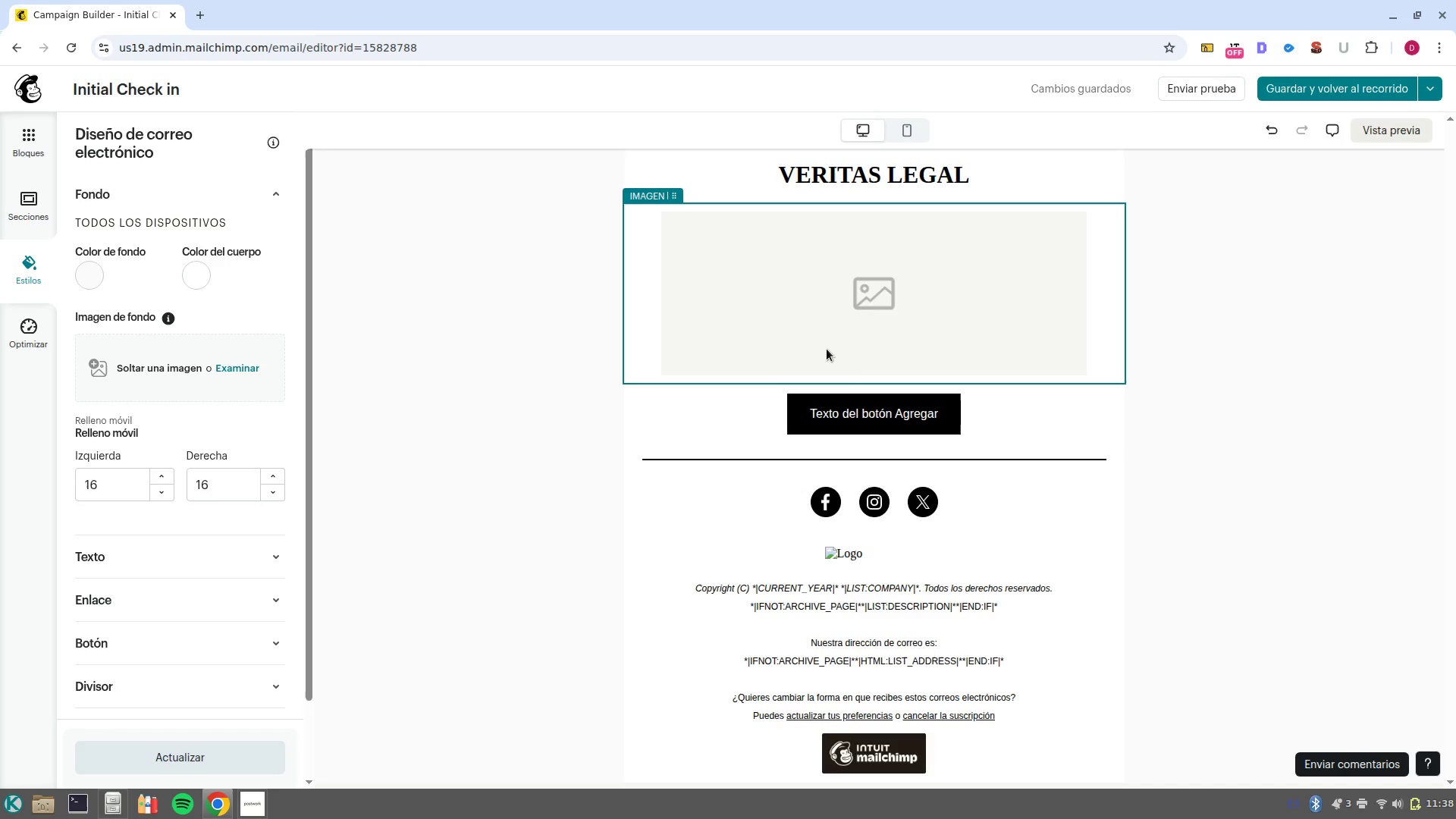 
wait(13.1)
 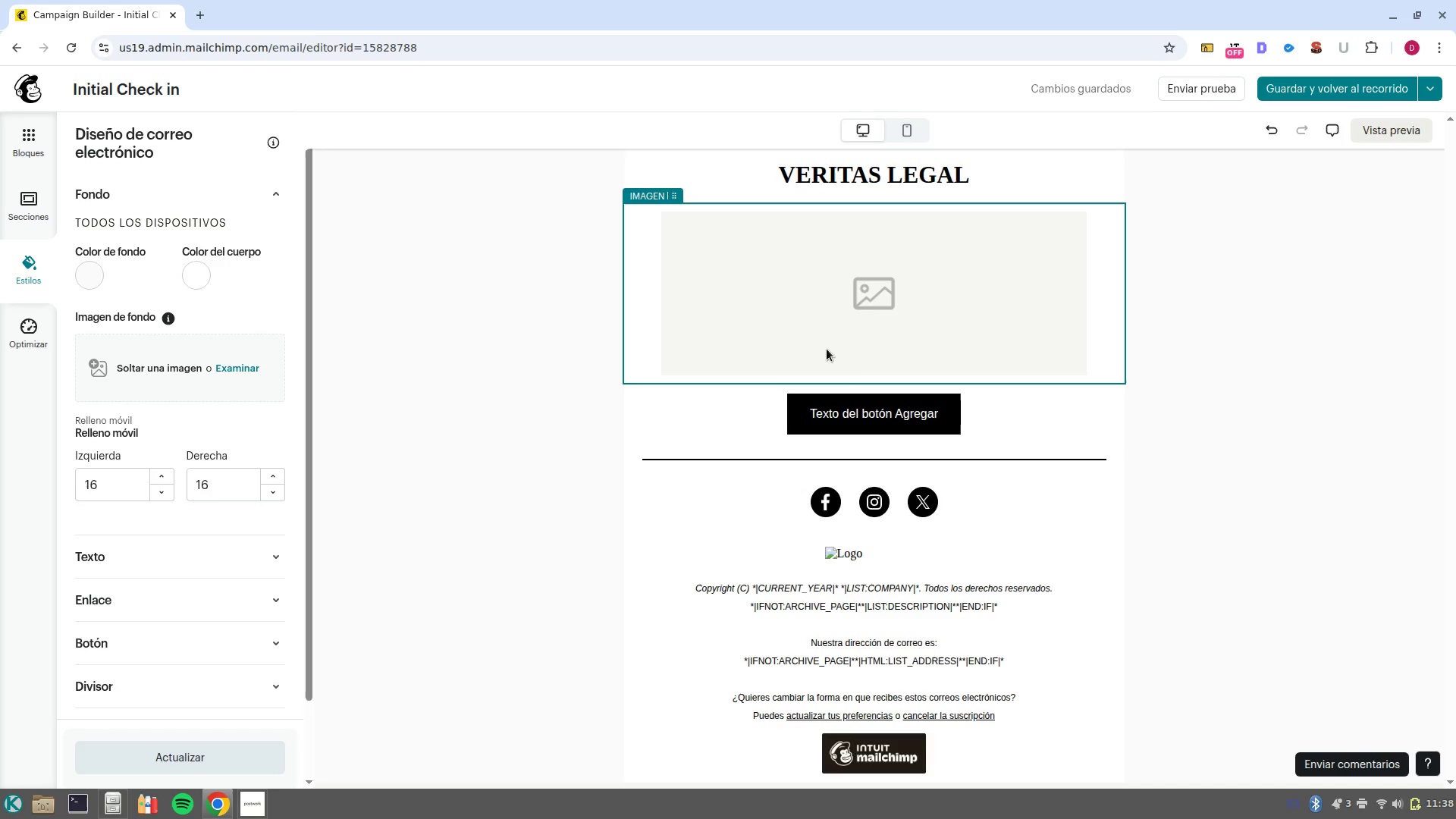 
left_click([166, 556])
 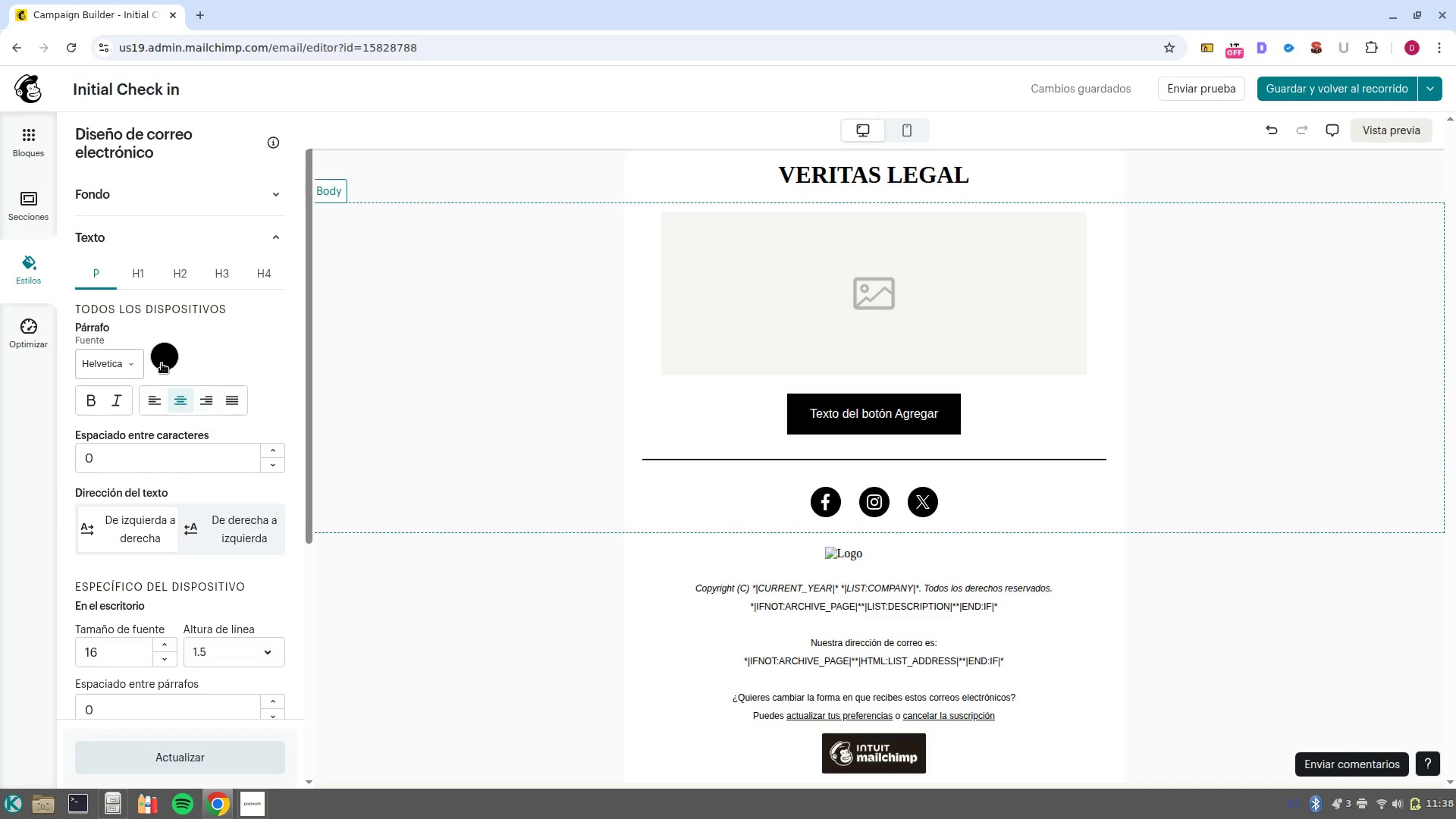 
left_click([164, 365])
 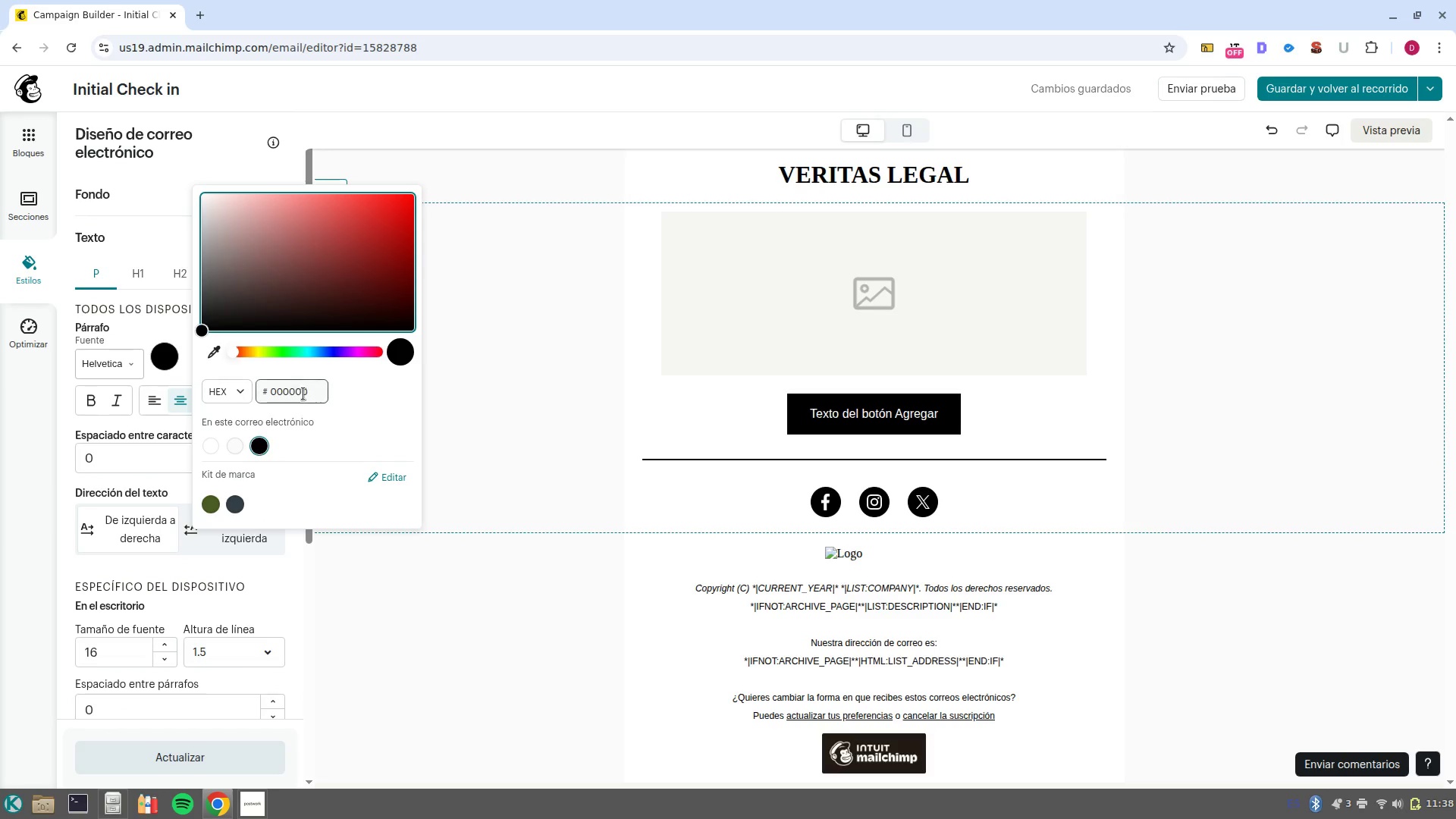 
left_click([285, 394])
 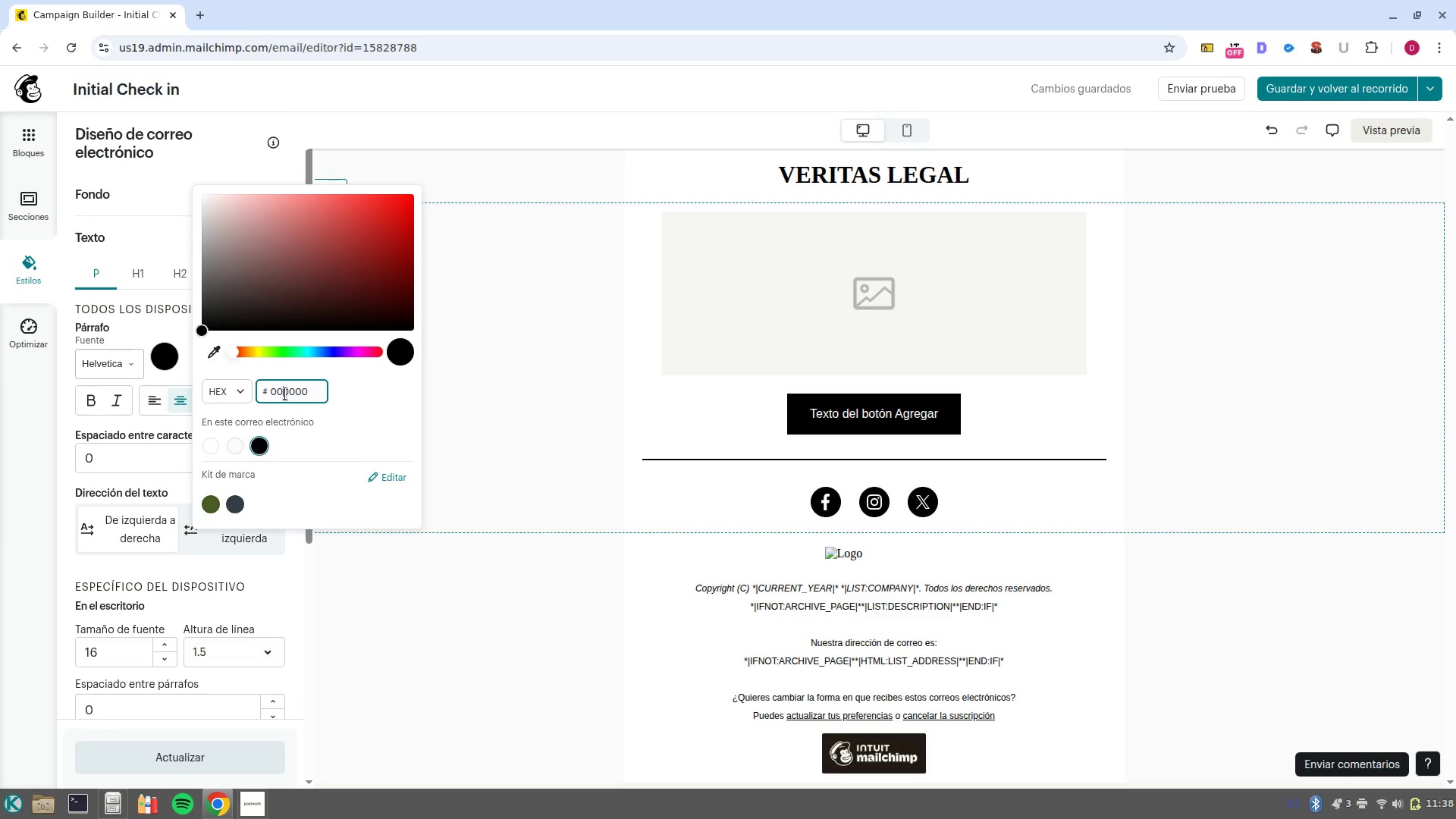 
left_click([285, 394])
 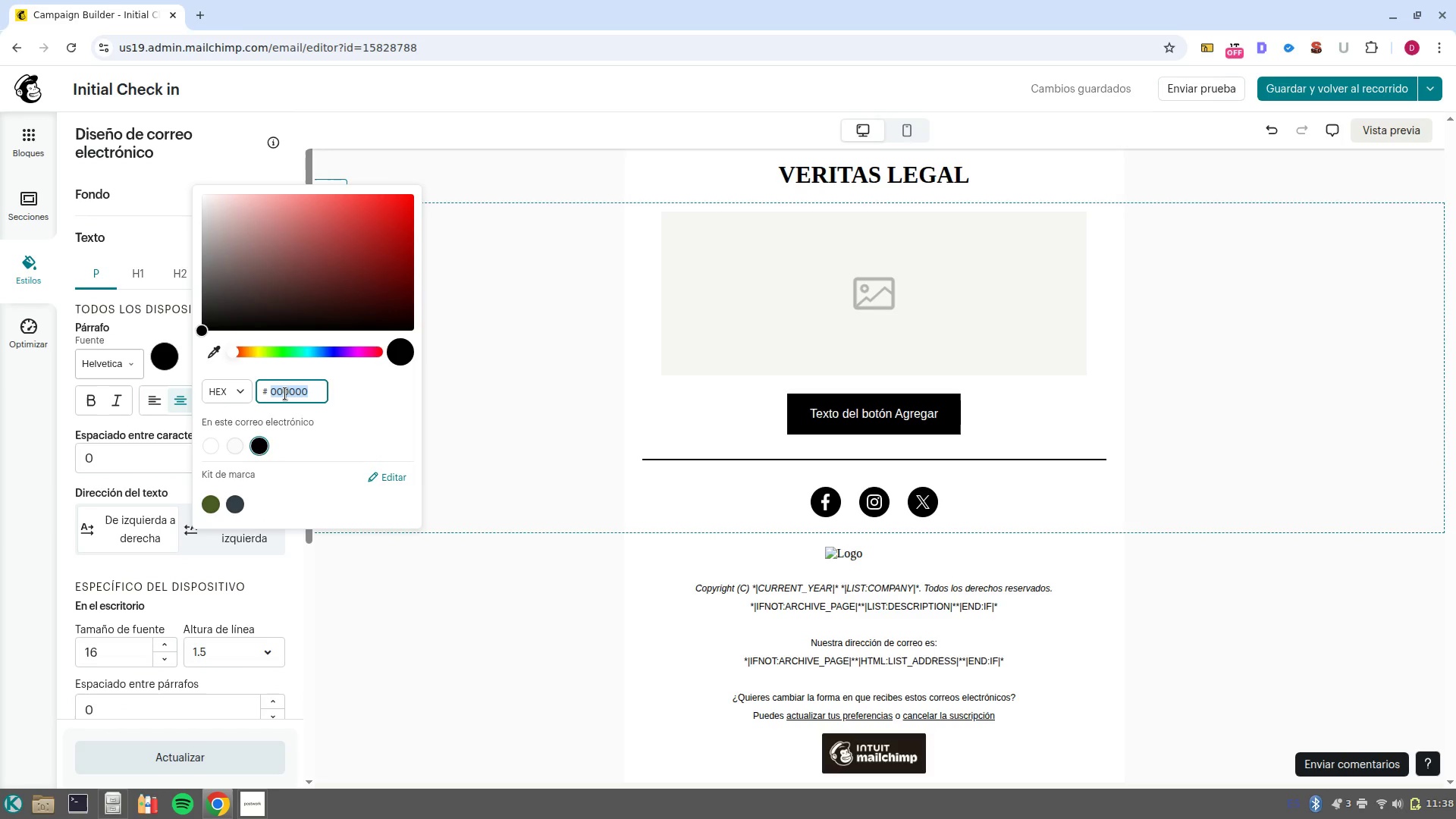 
type(0a2342)
 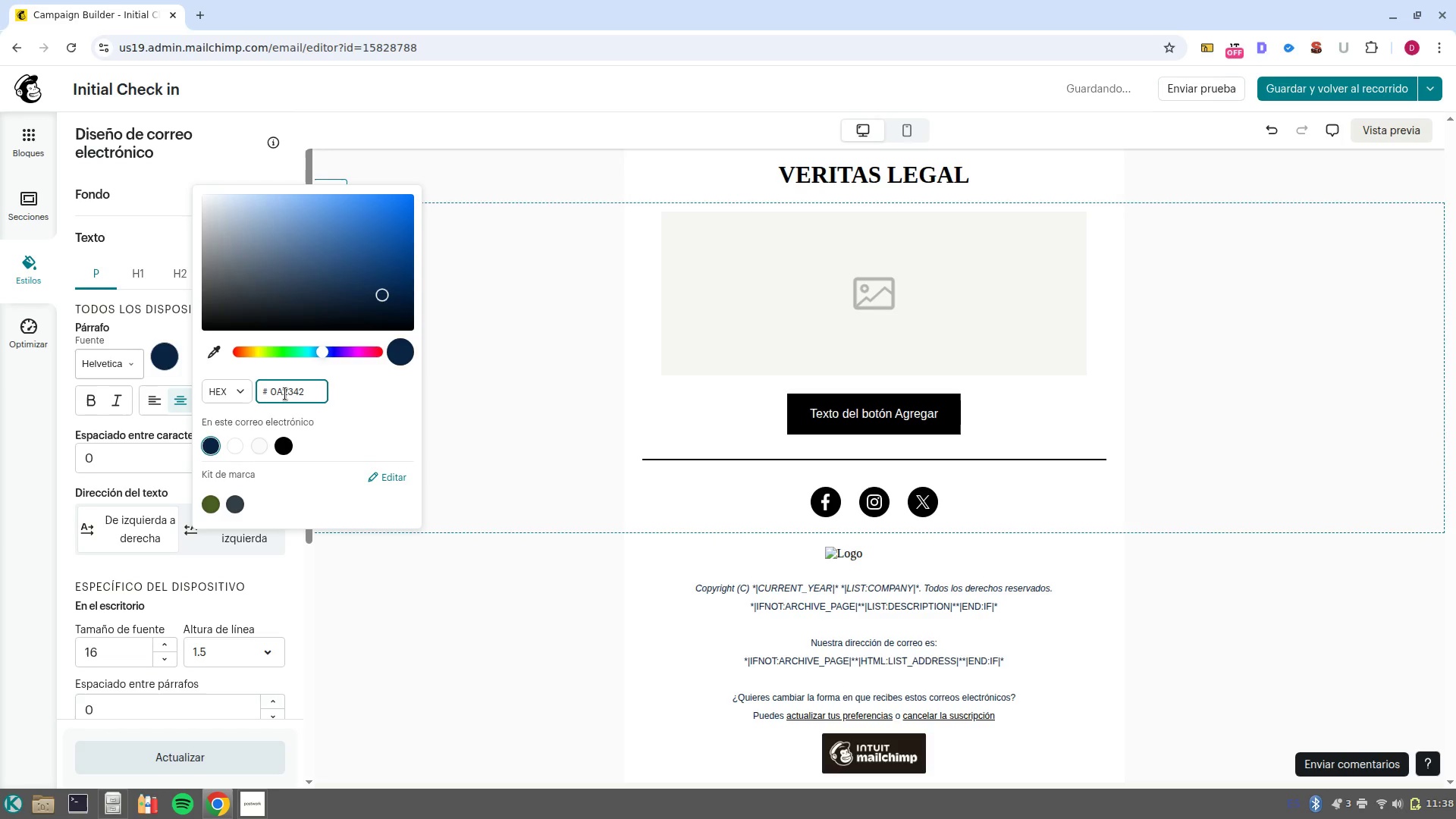 
key(Enter)
 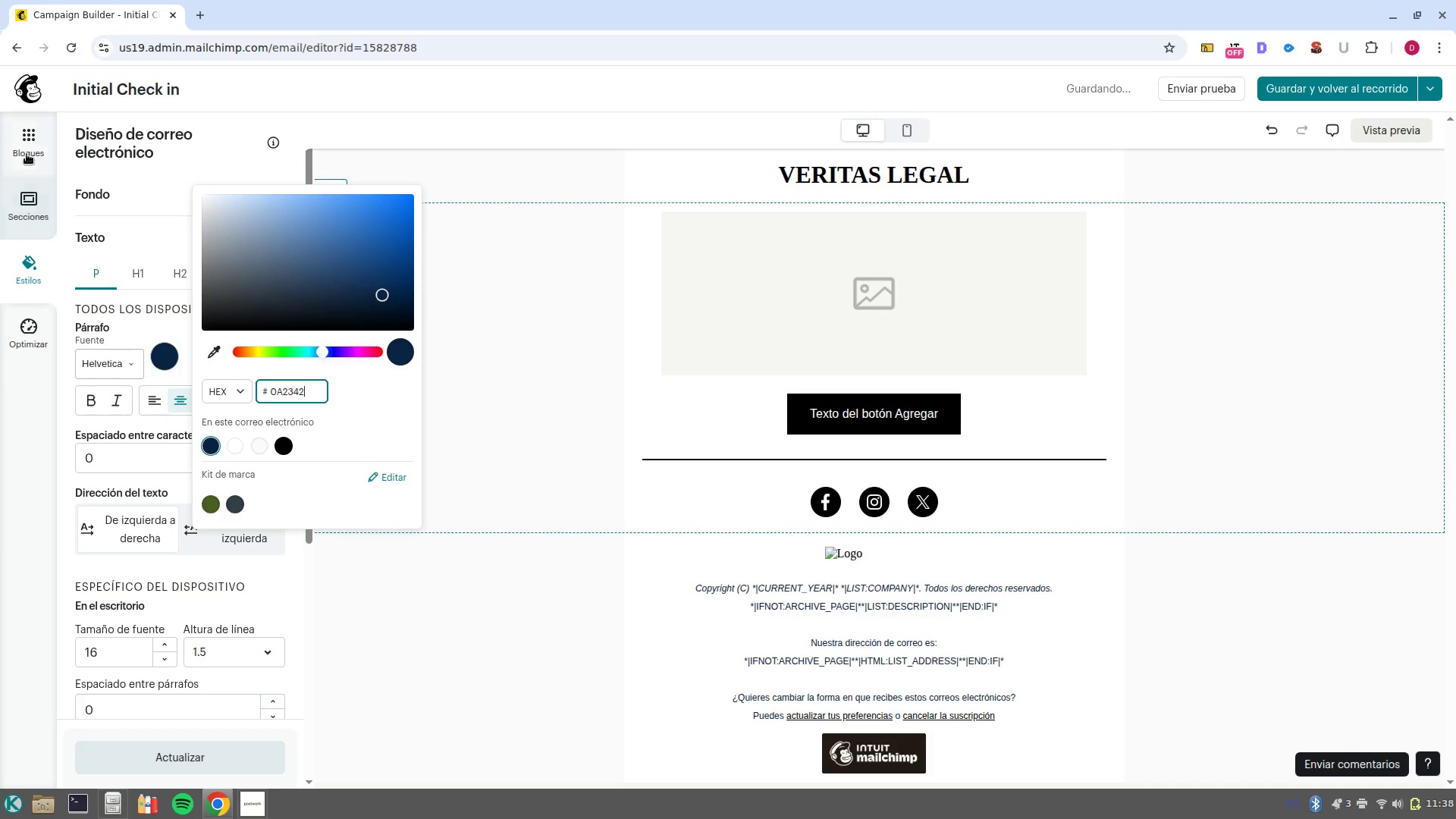 
left_click([34, 143])
 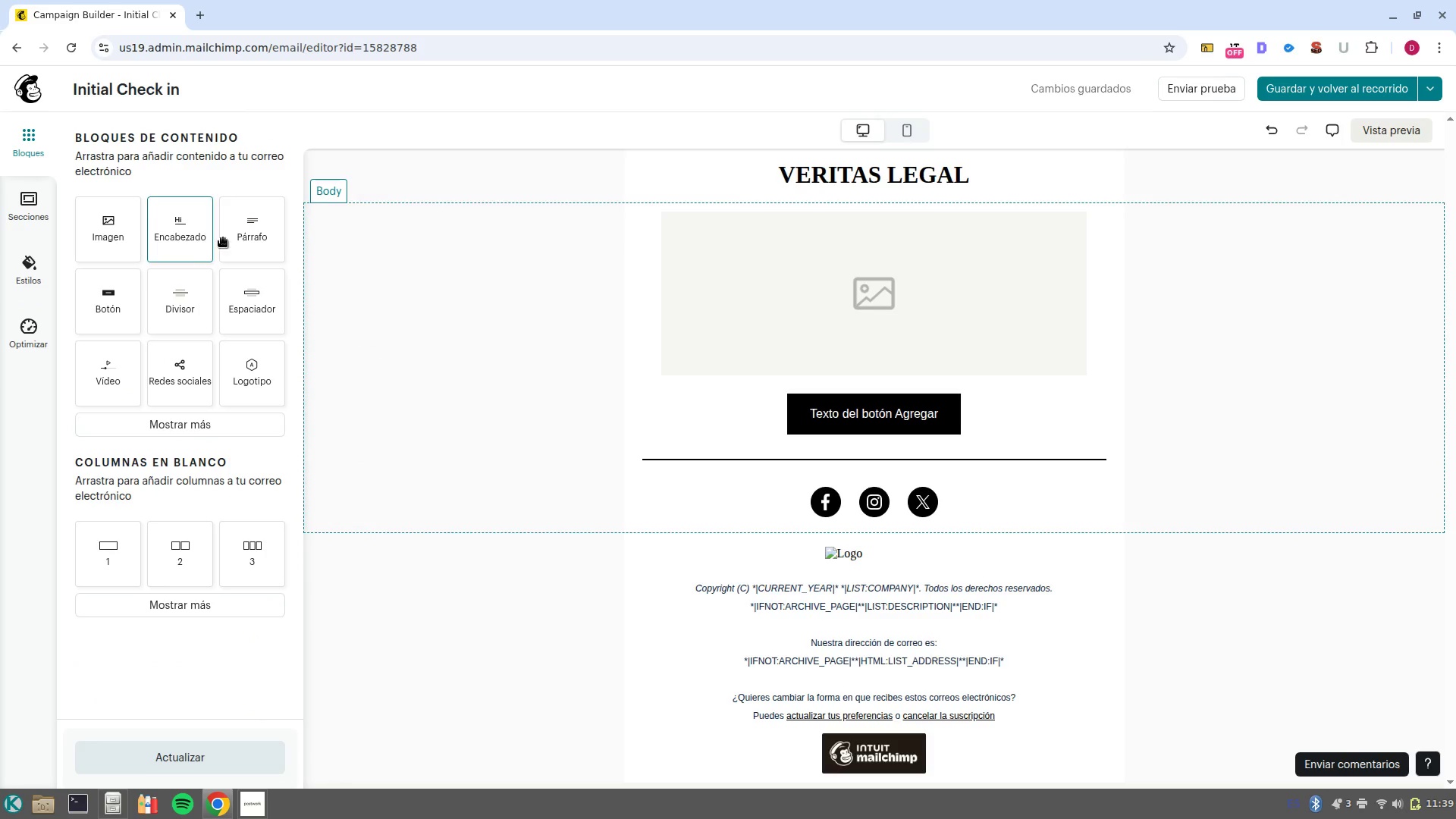 
left_click_drag(start_coordinate=[249, 244], to_coordinate=[921, 390])
 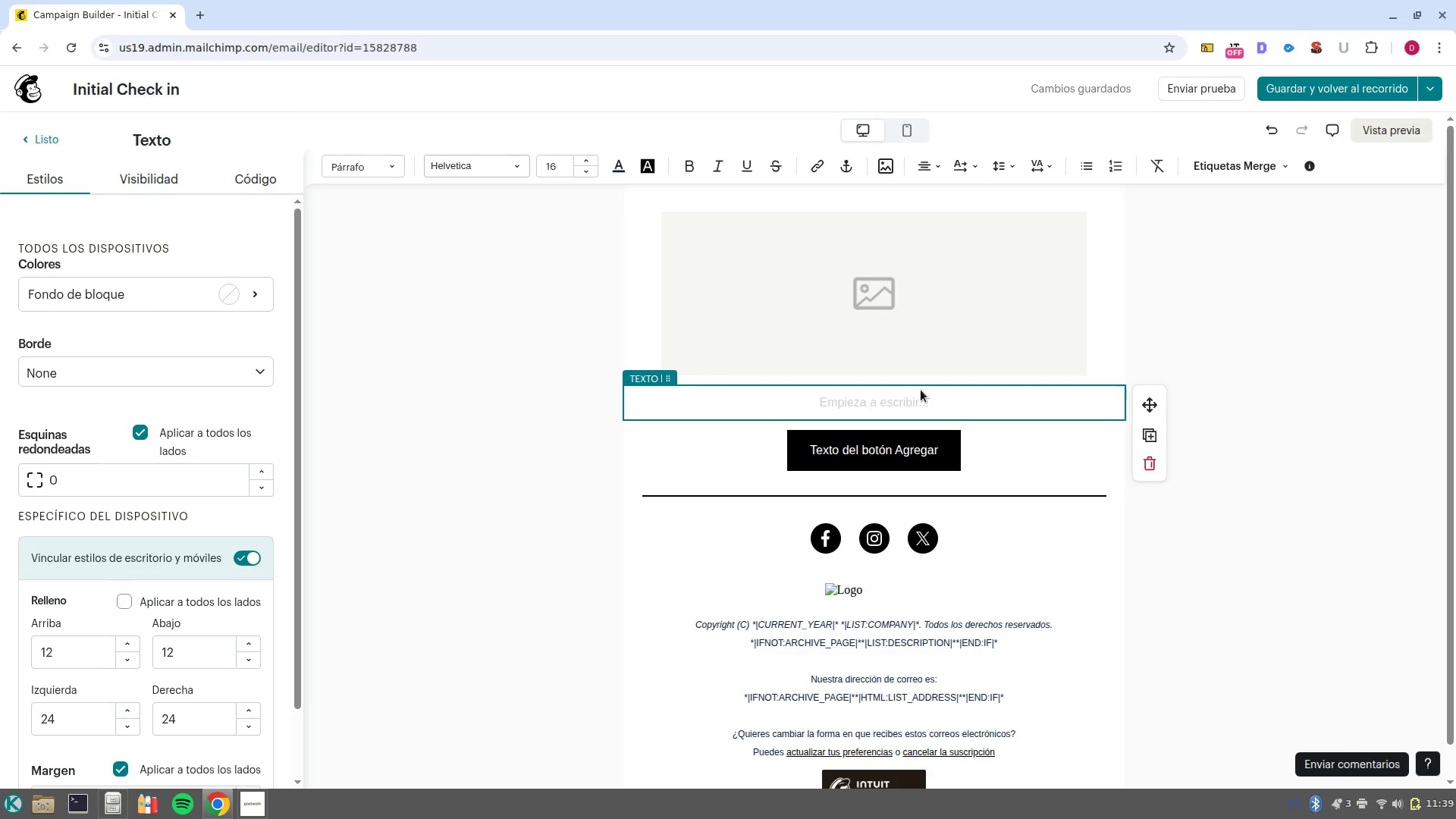 
wait(9.68)
 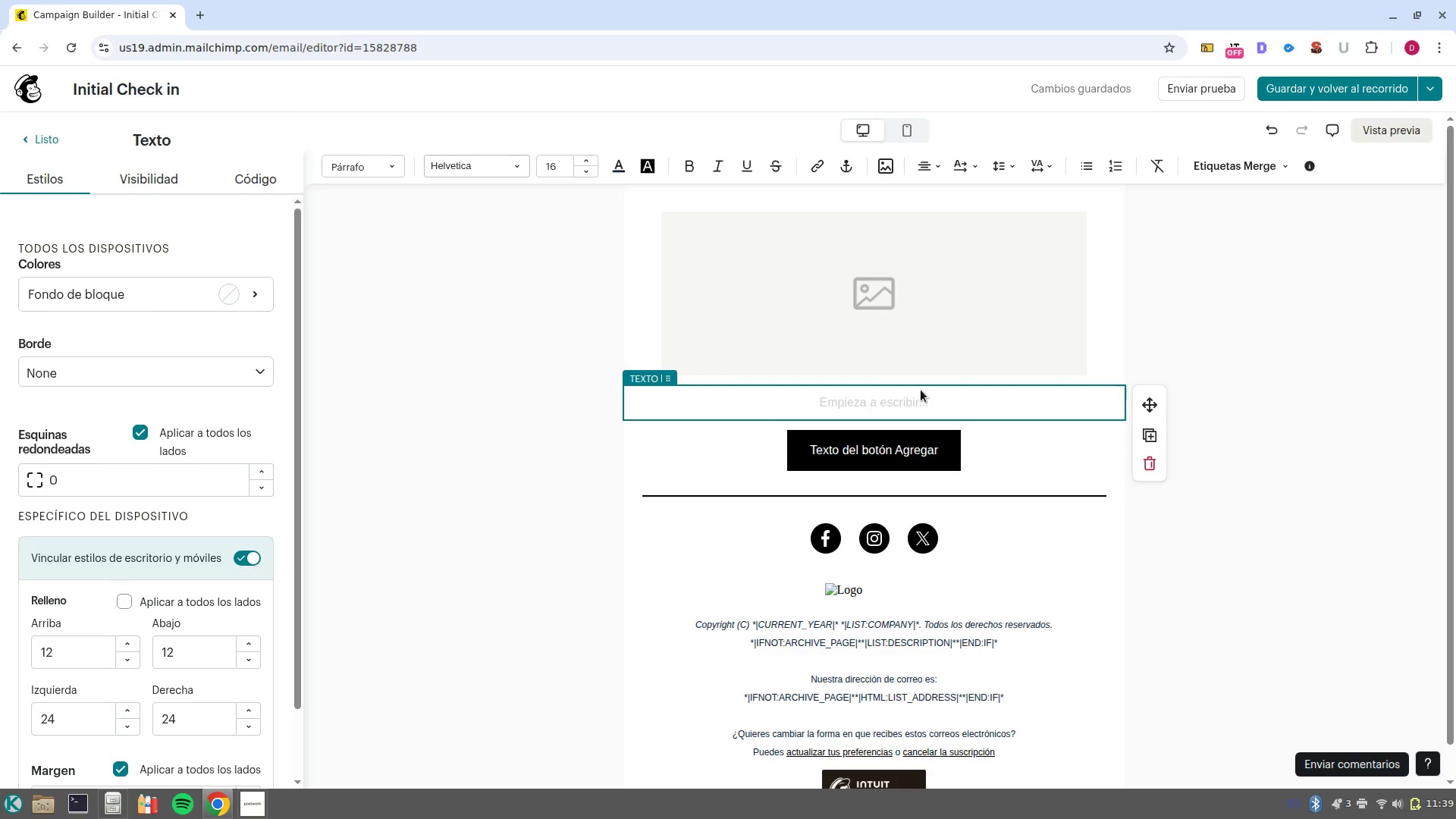 
left_click([860, 346])
 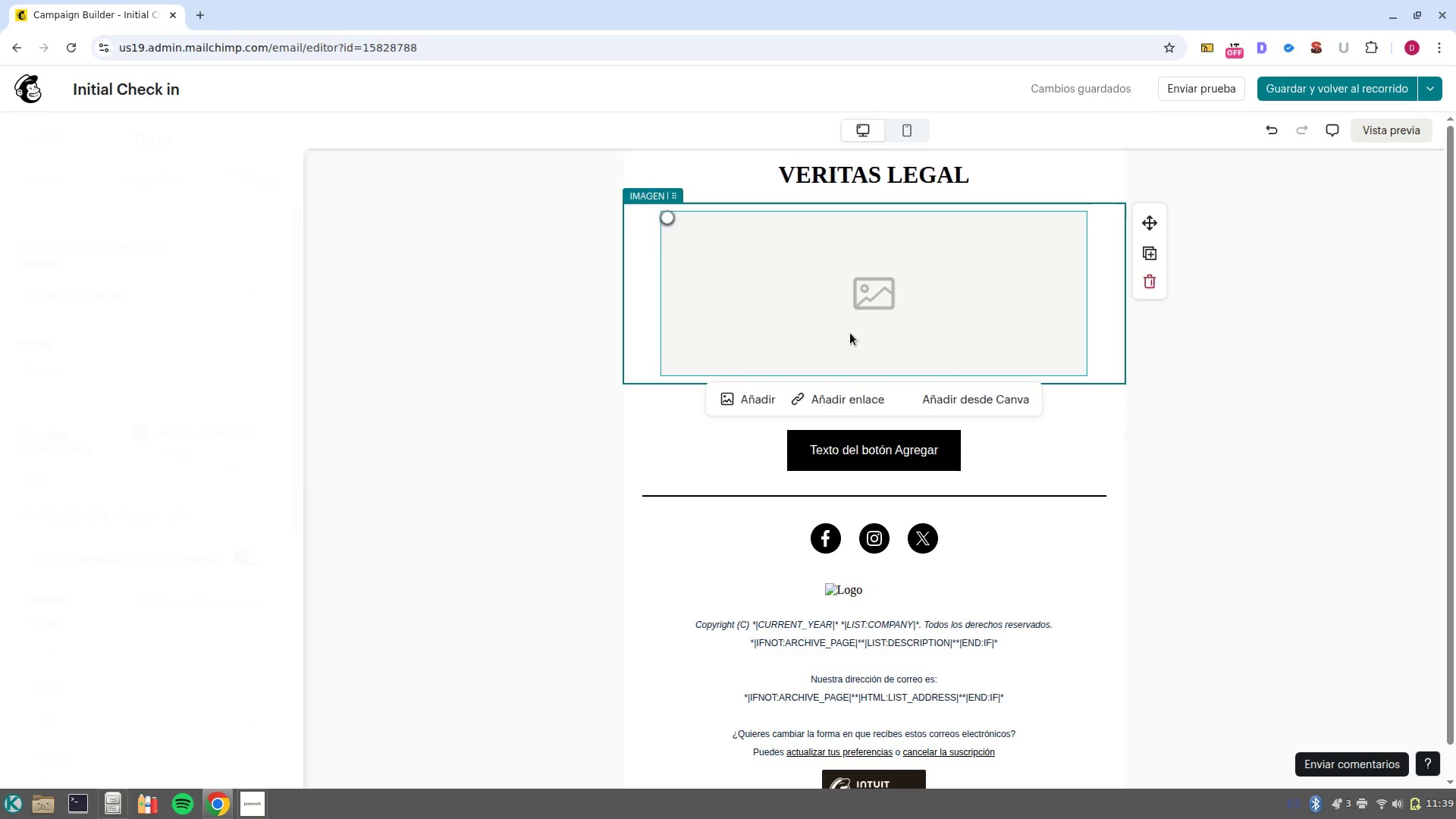 
left_click([816, 303])
 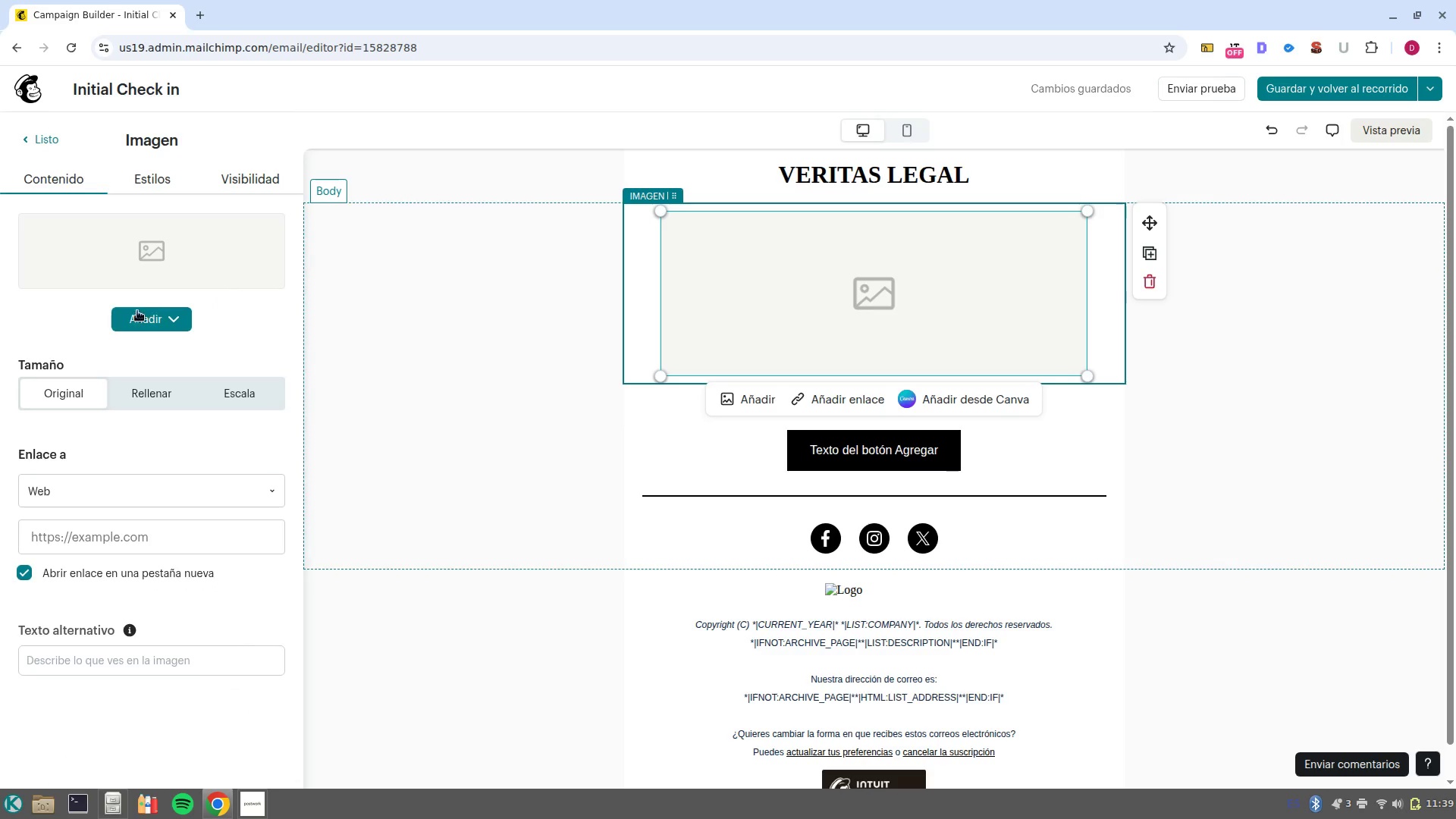 
left_click([129, 316])
 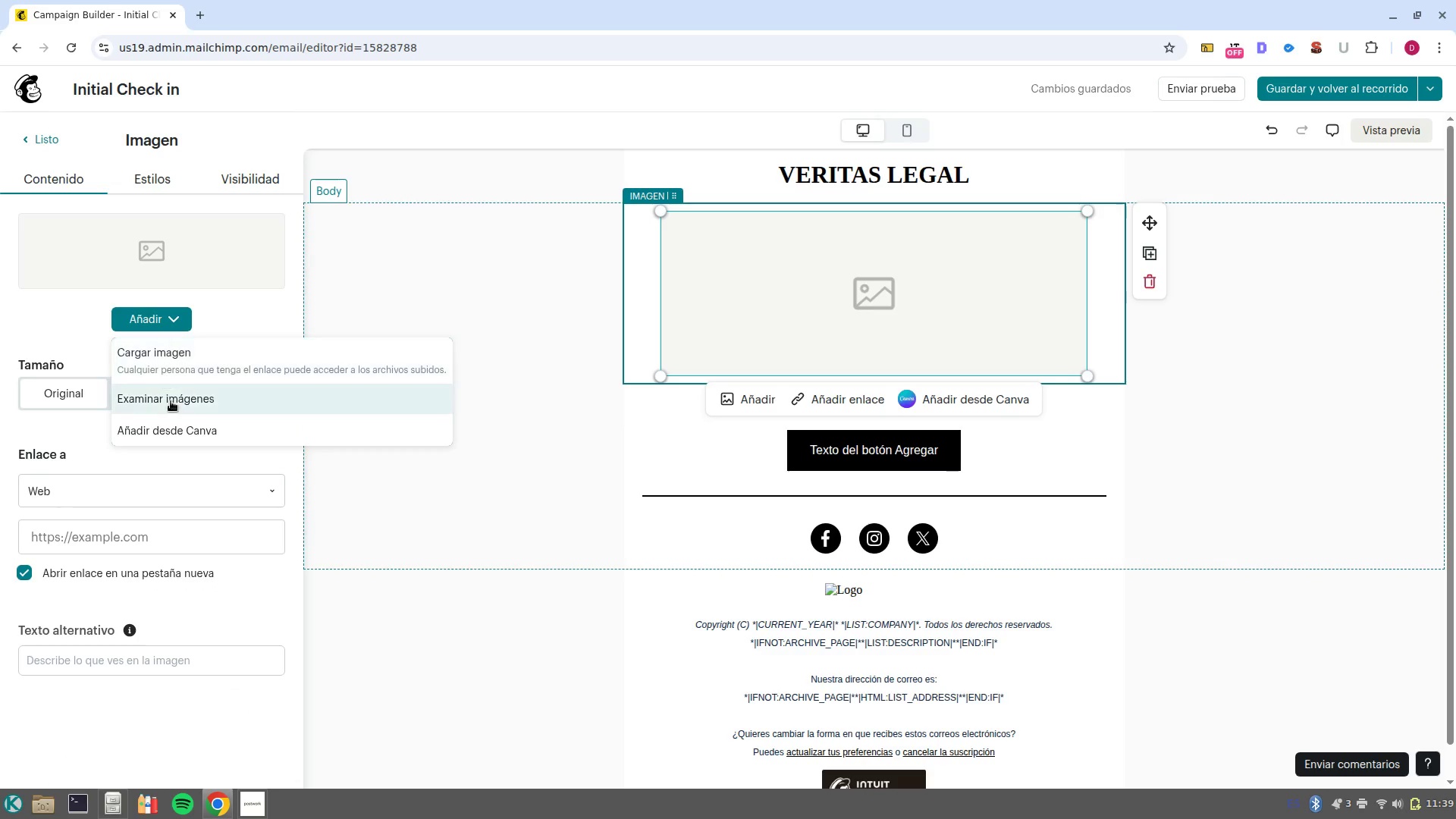 
left_click([171, 401])
 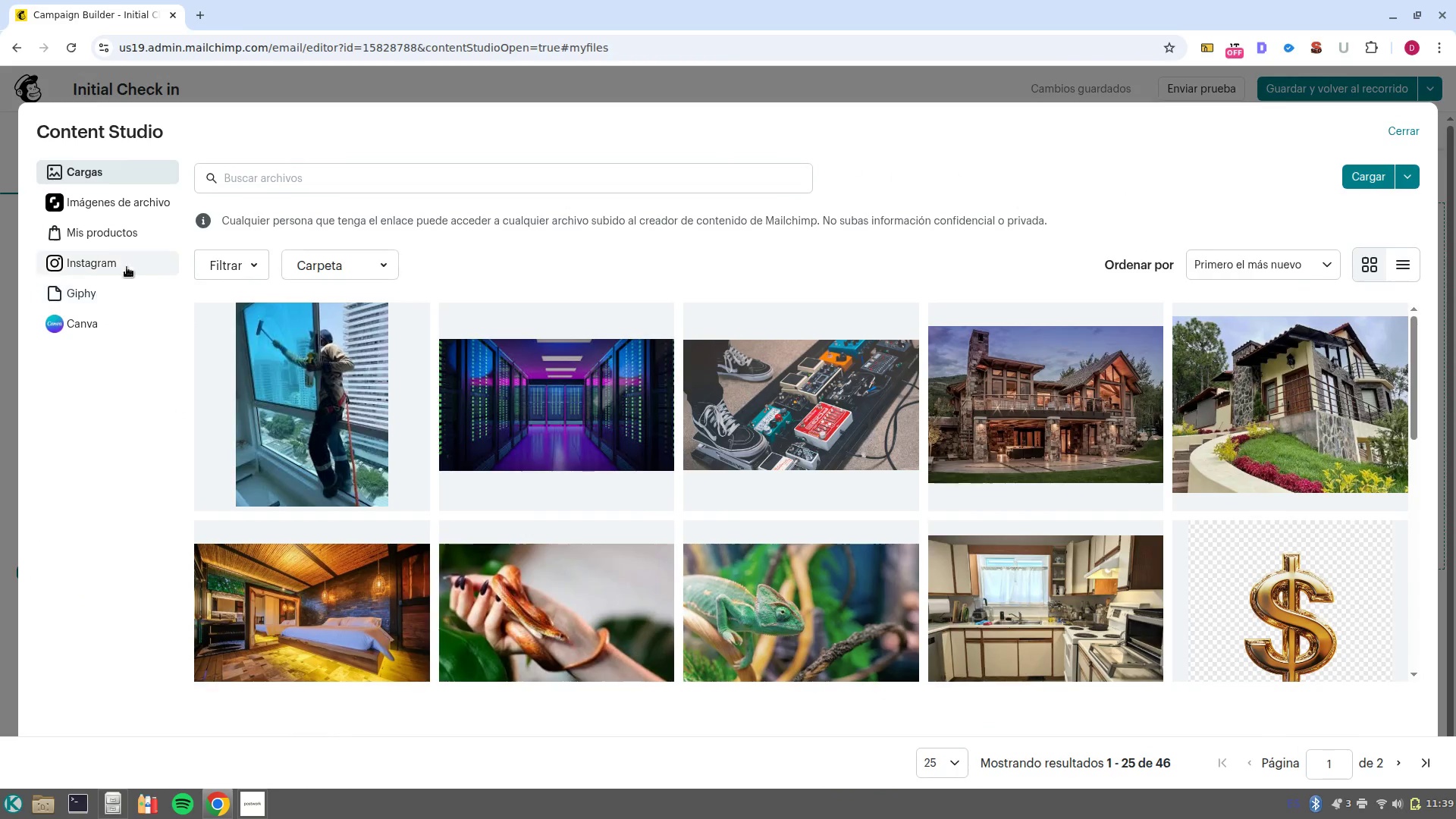 
left_click([105, 209])
 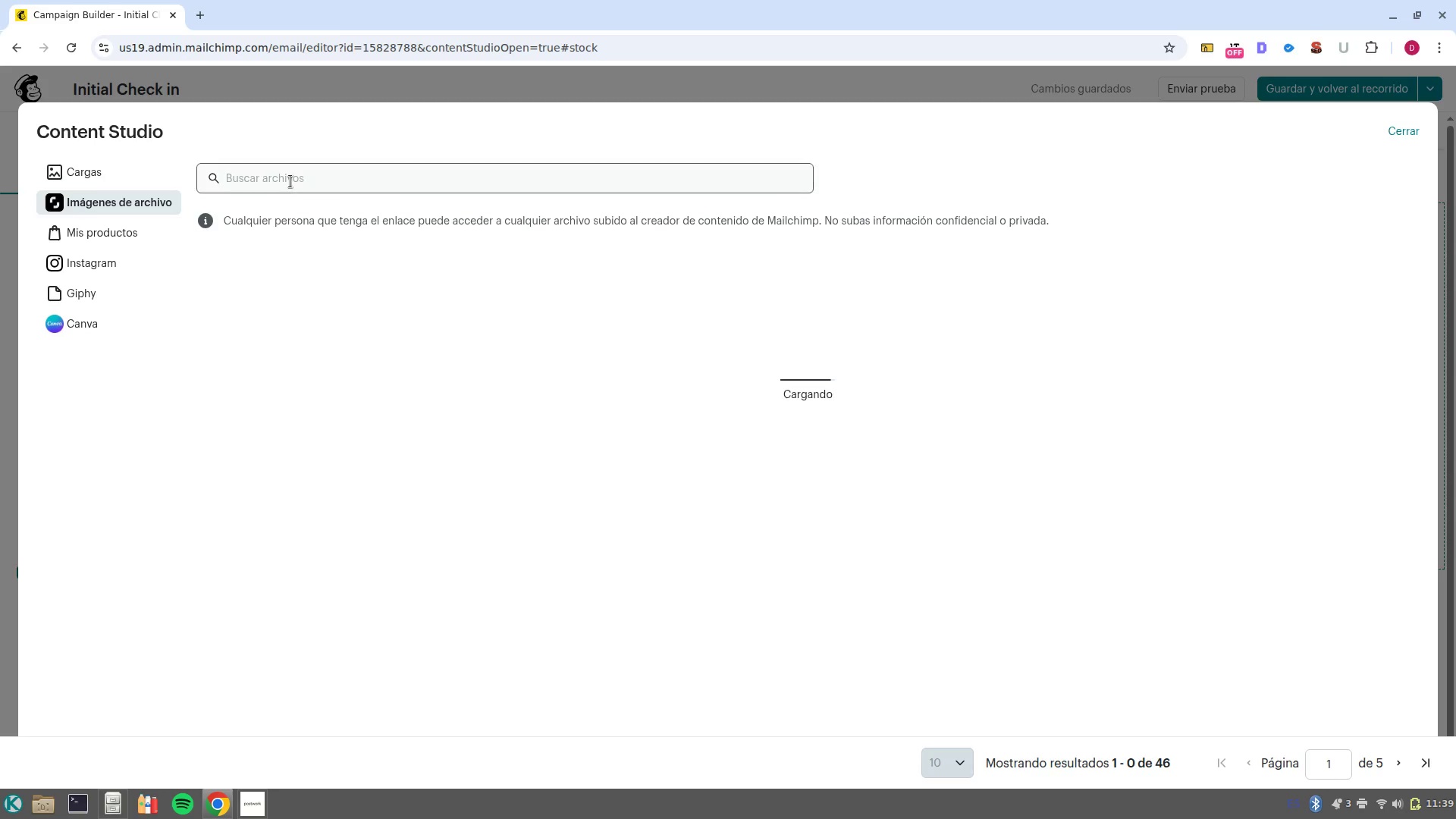 
left_click([290, 181])
 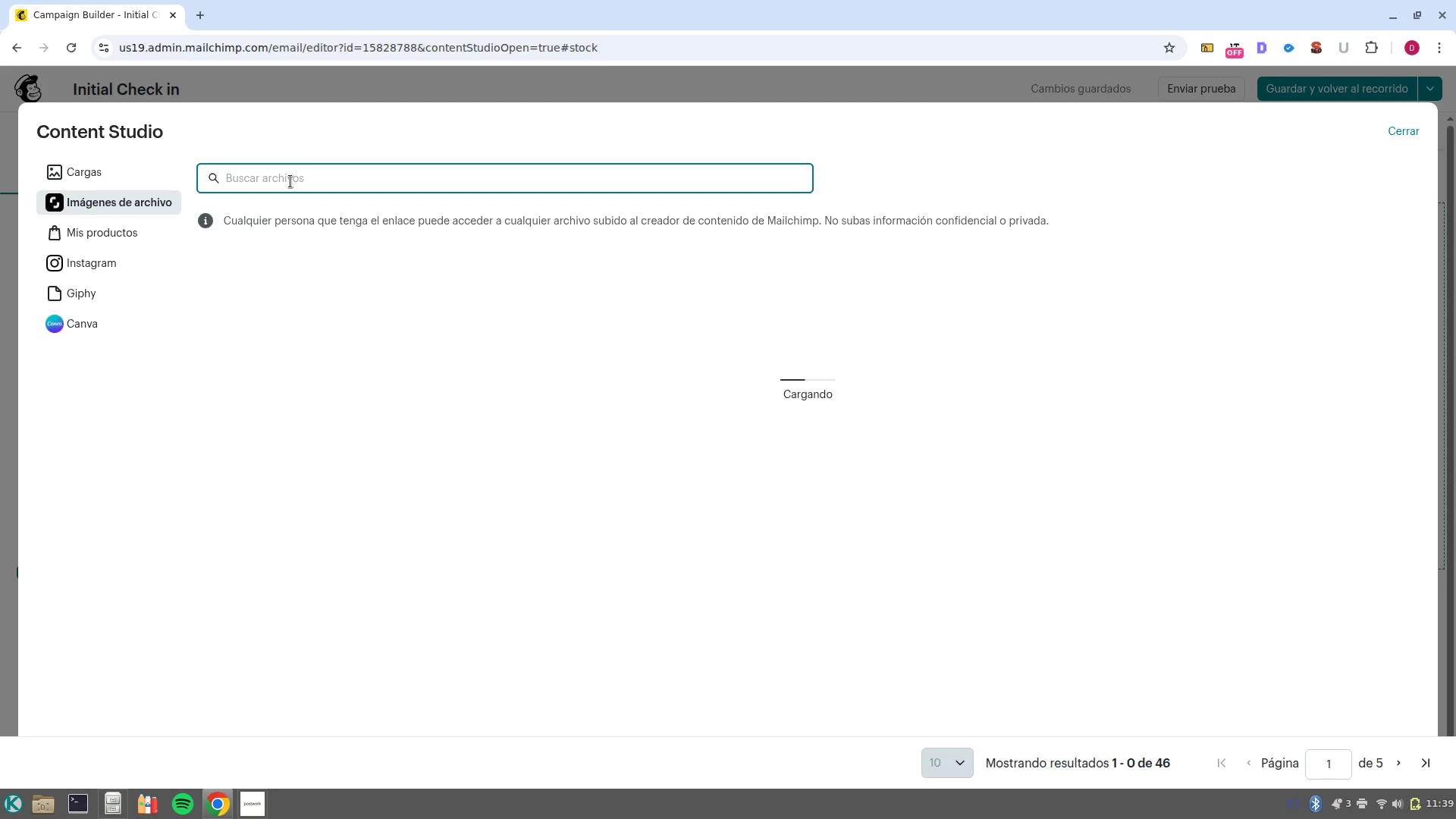 
type(law firm office)
 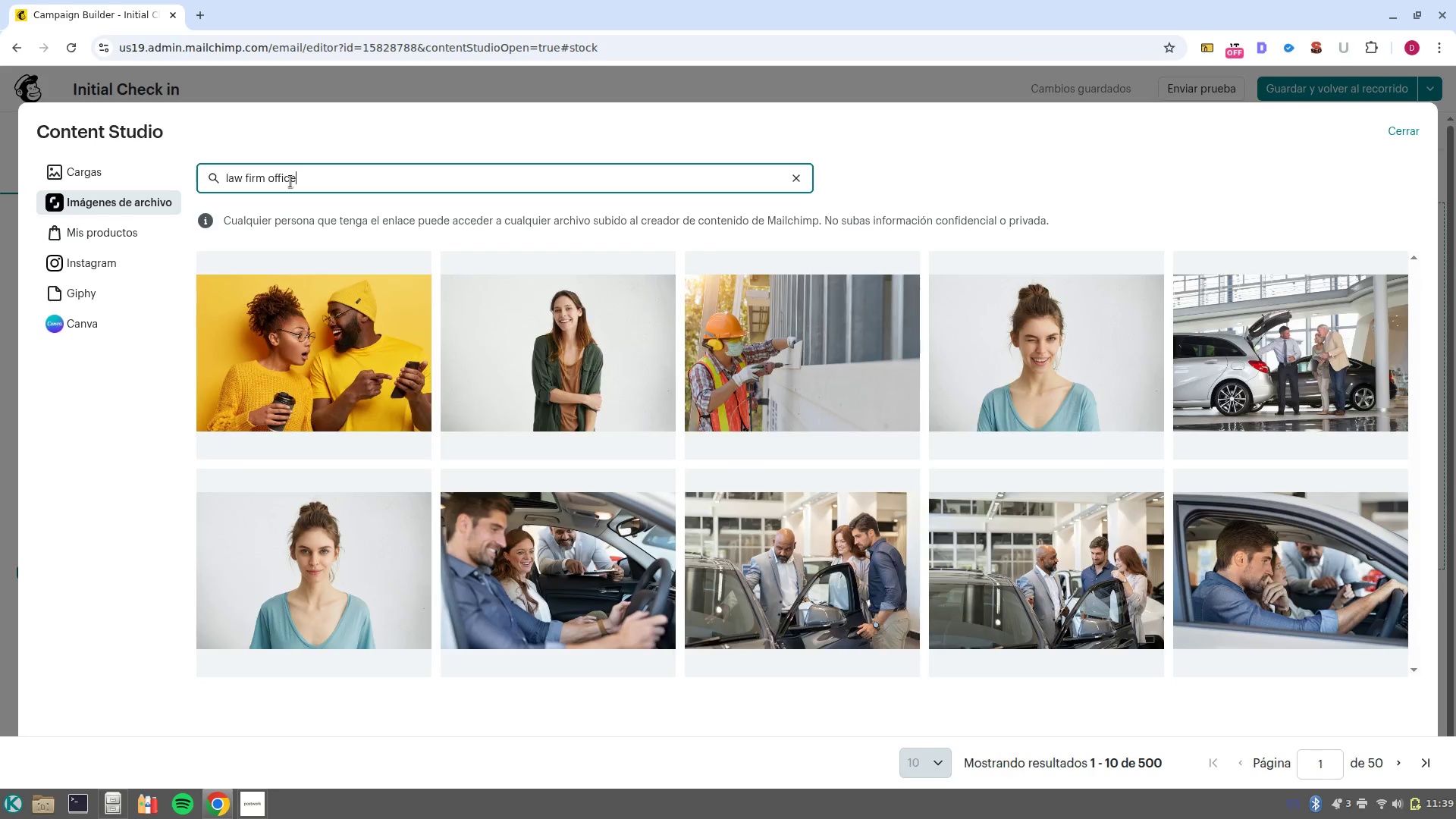 
key(Enter)
 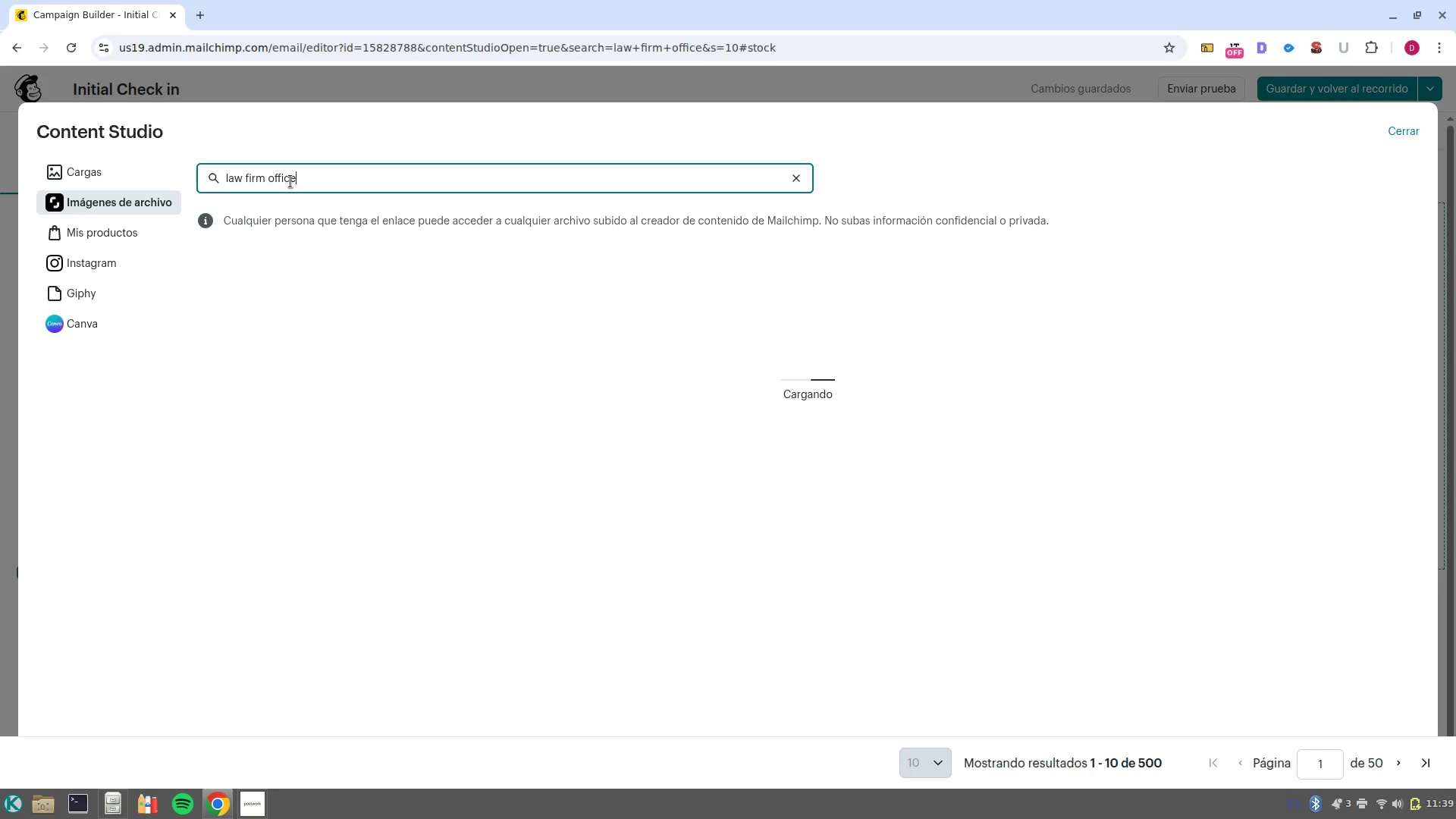 
wait(8.6)
 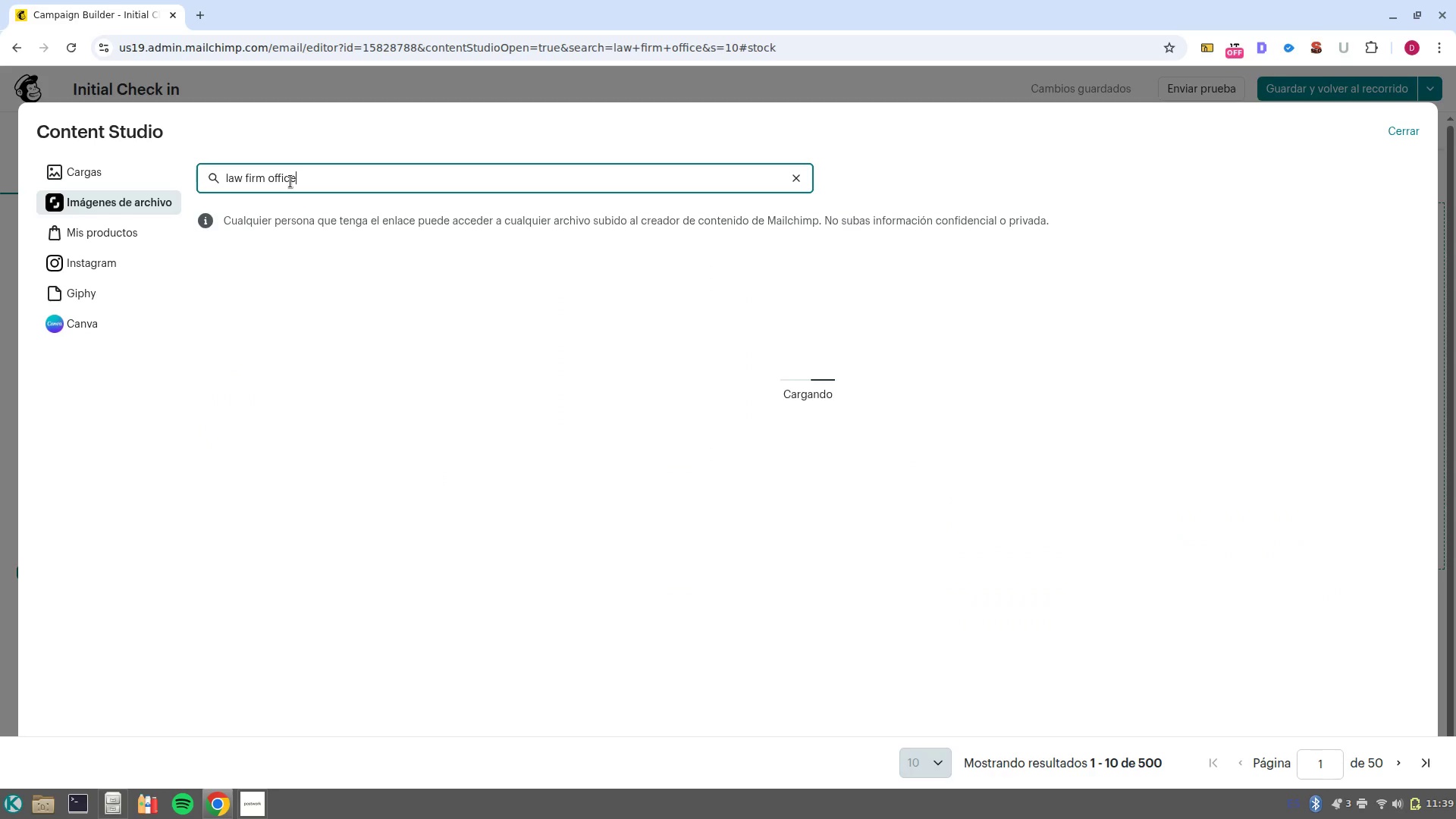 
left_click([575, 403])
 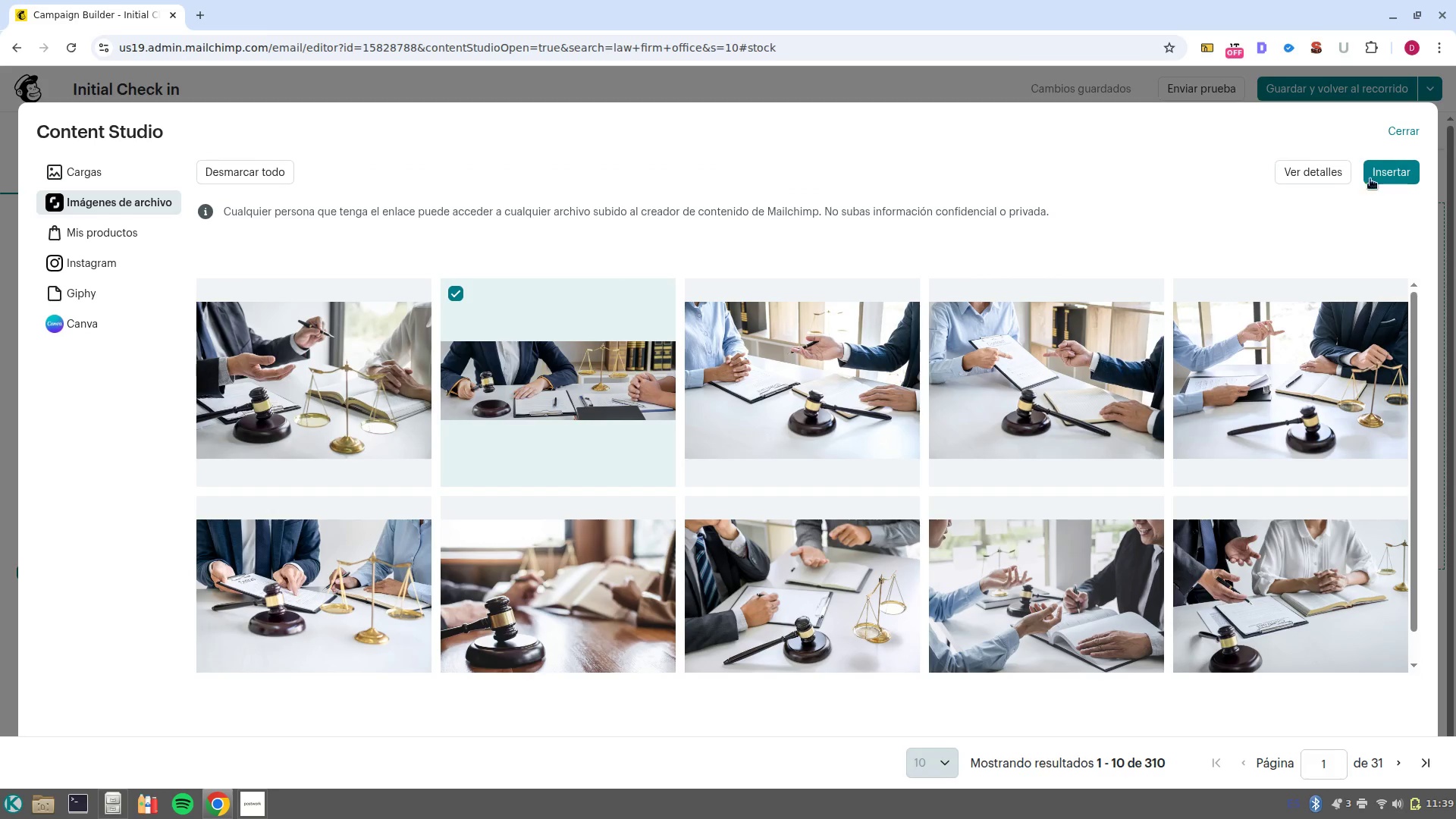 
left_click([1379, 169])
 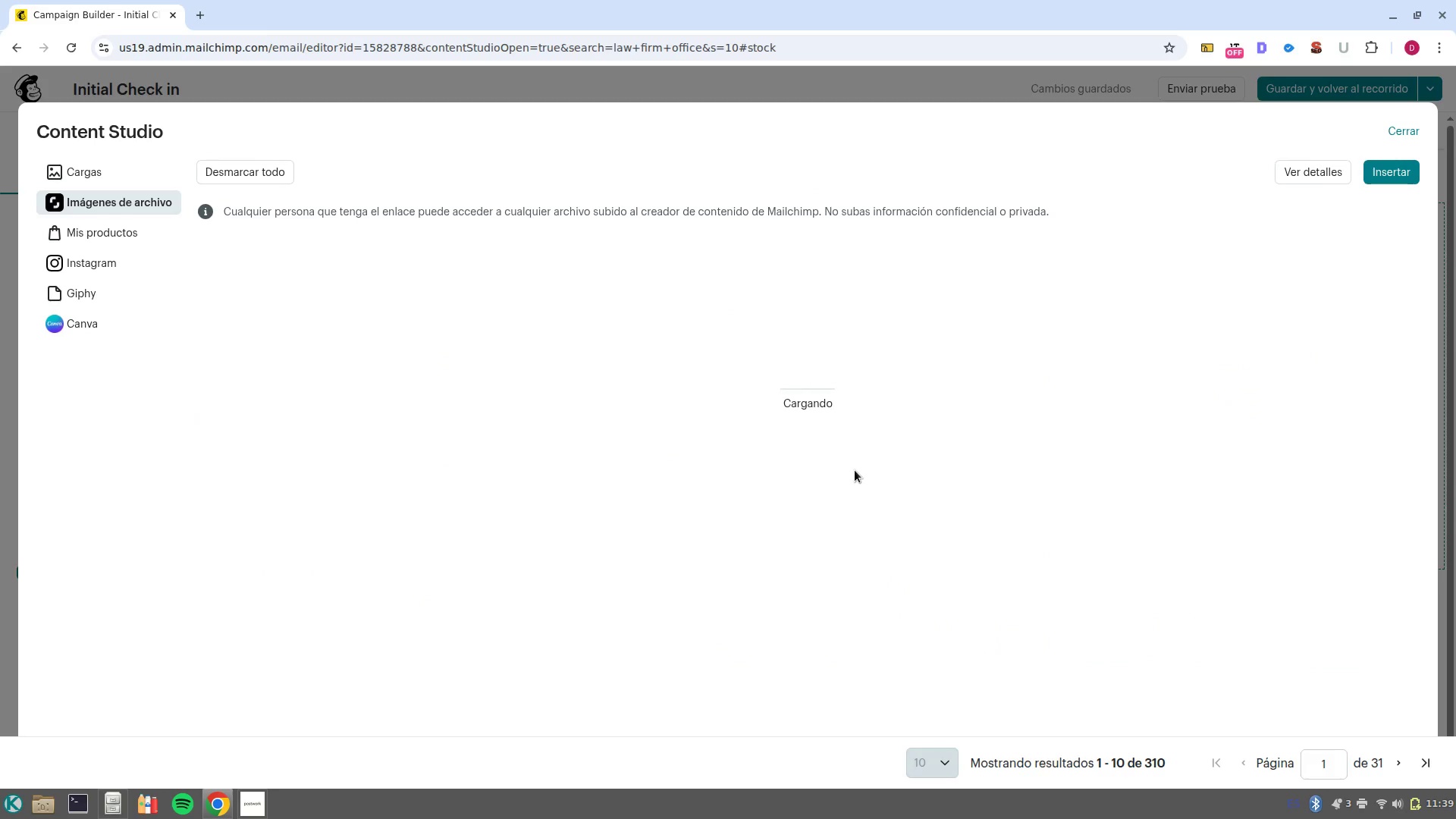 
wait(10.96)
 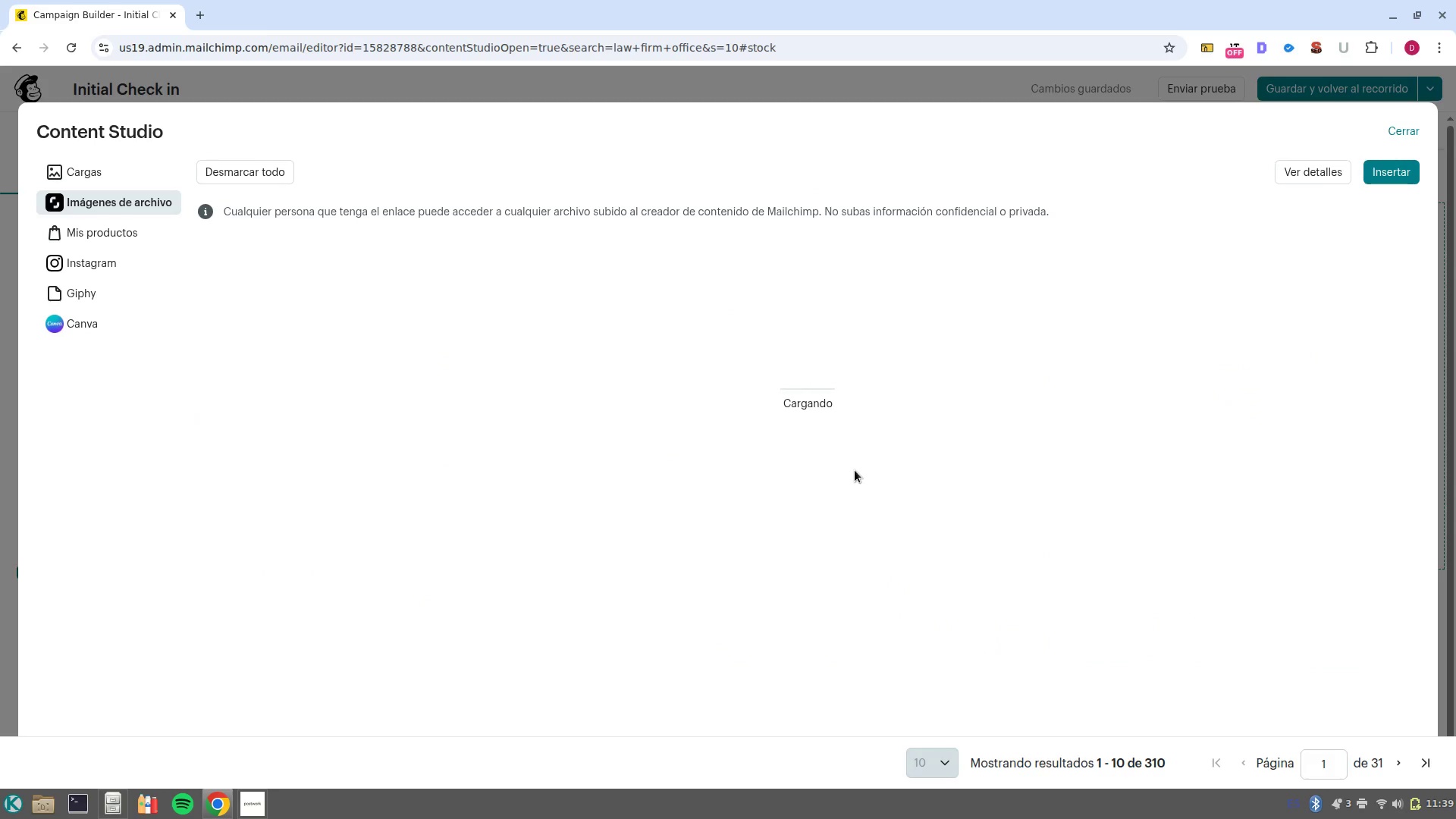 
left_click([164, 422])
 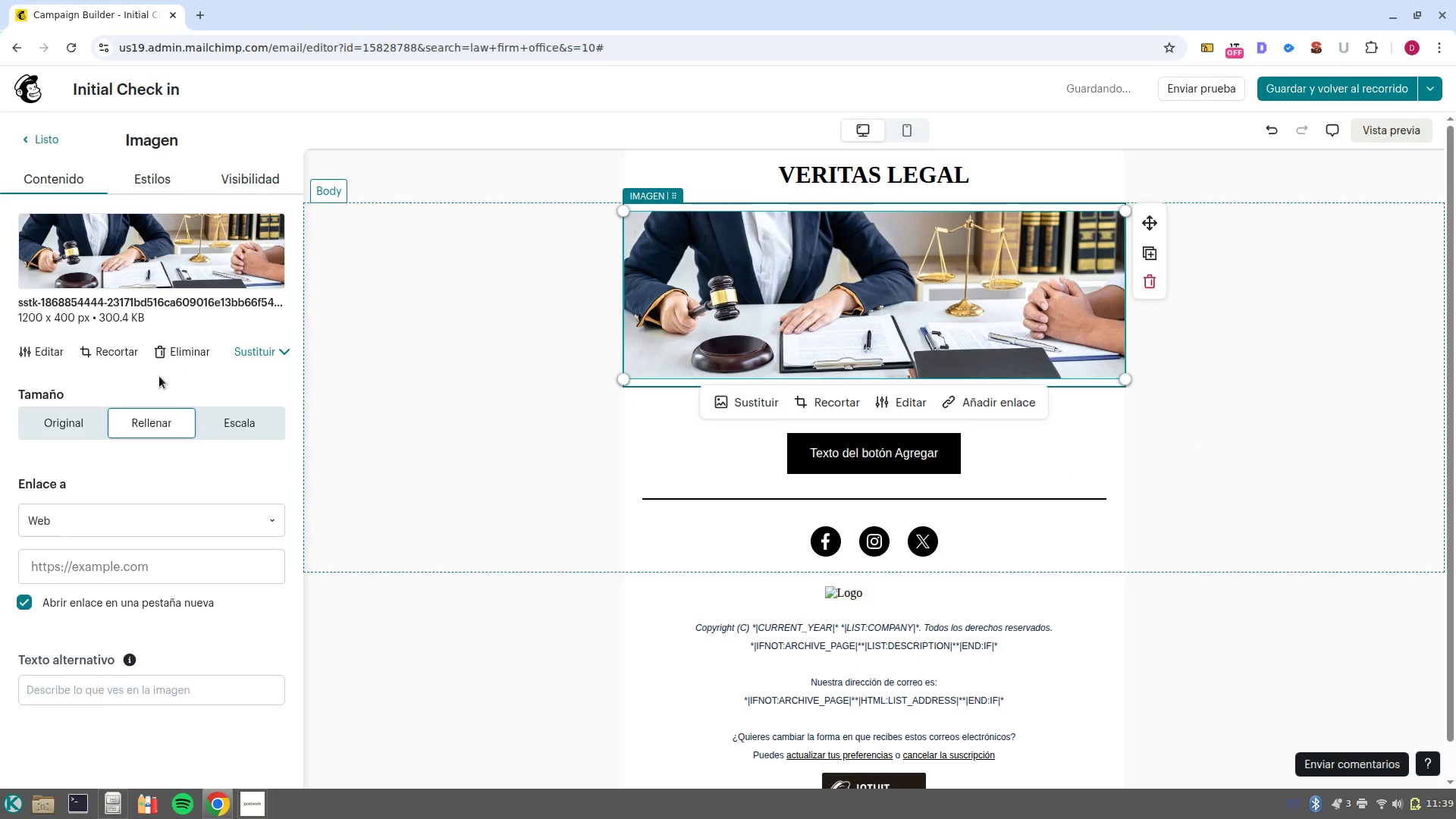 
left_click([1061, 411])
 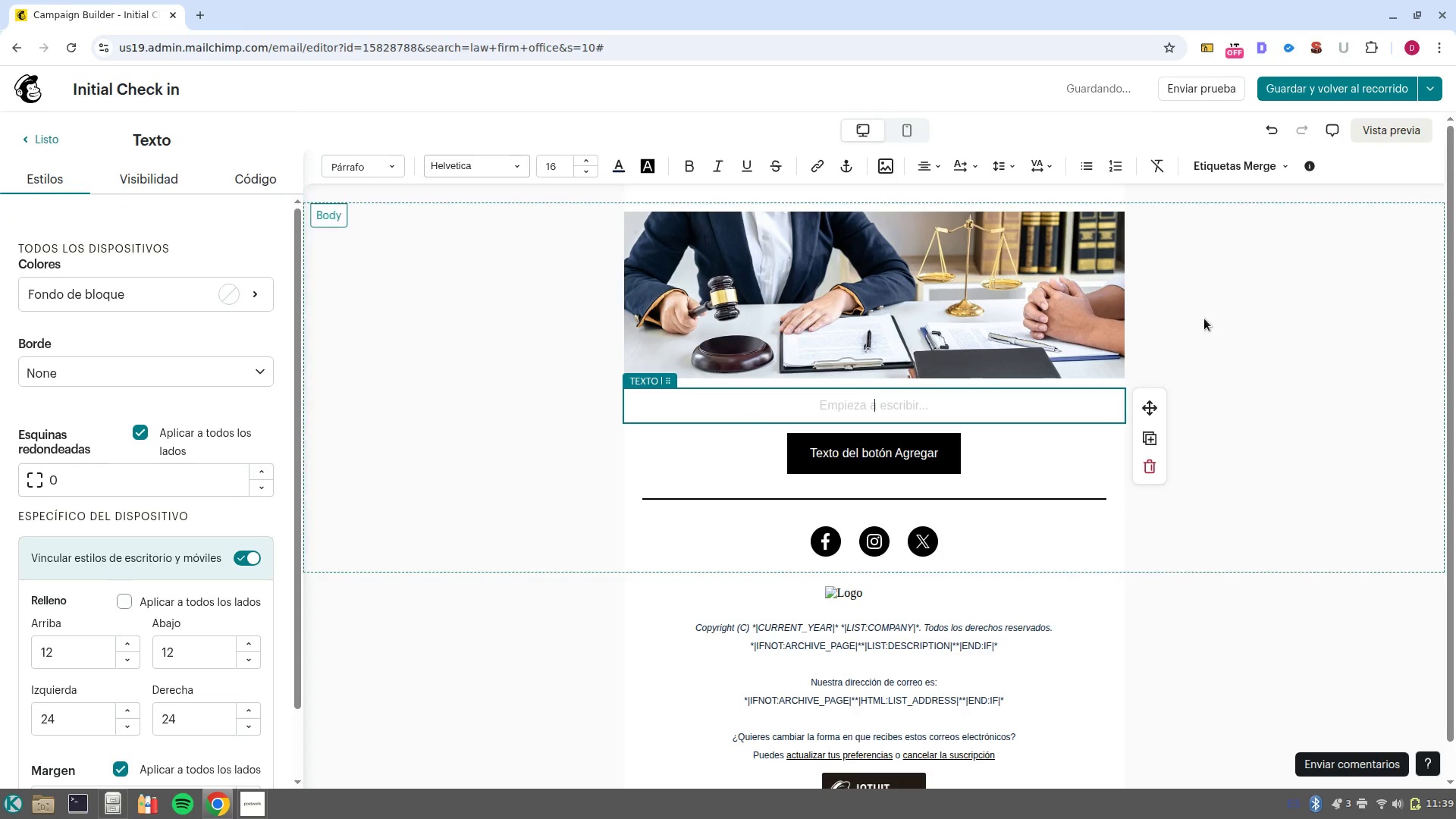 
type(Dear )
 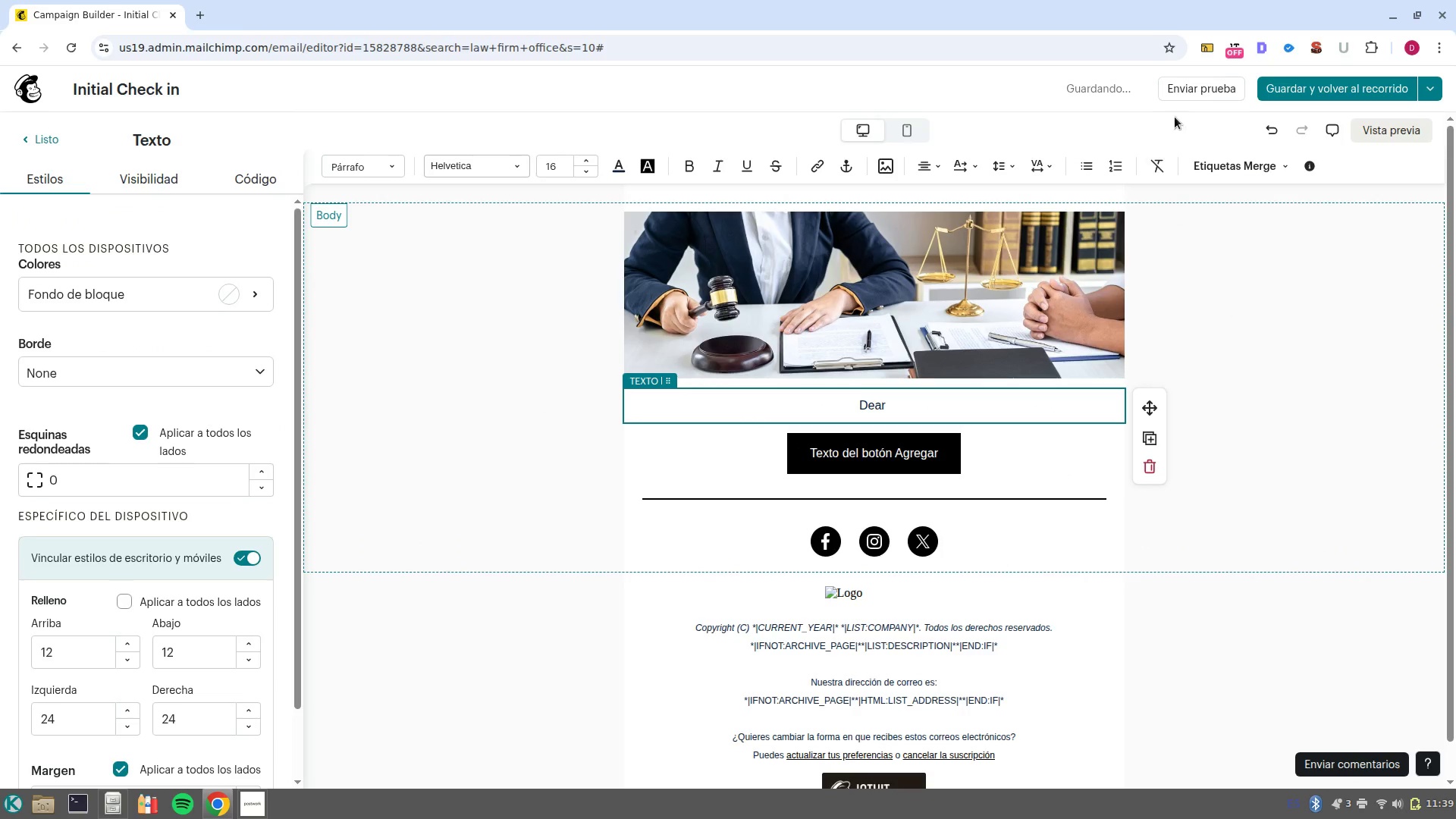 
left_click([1241, 171])
 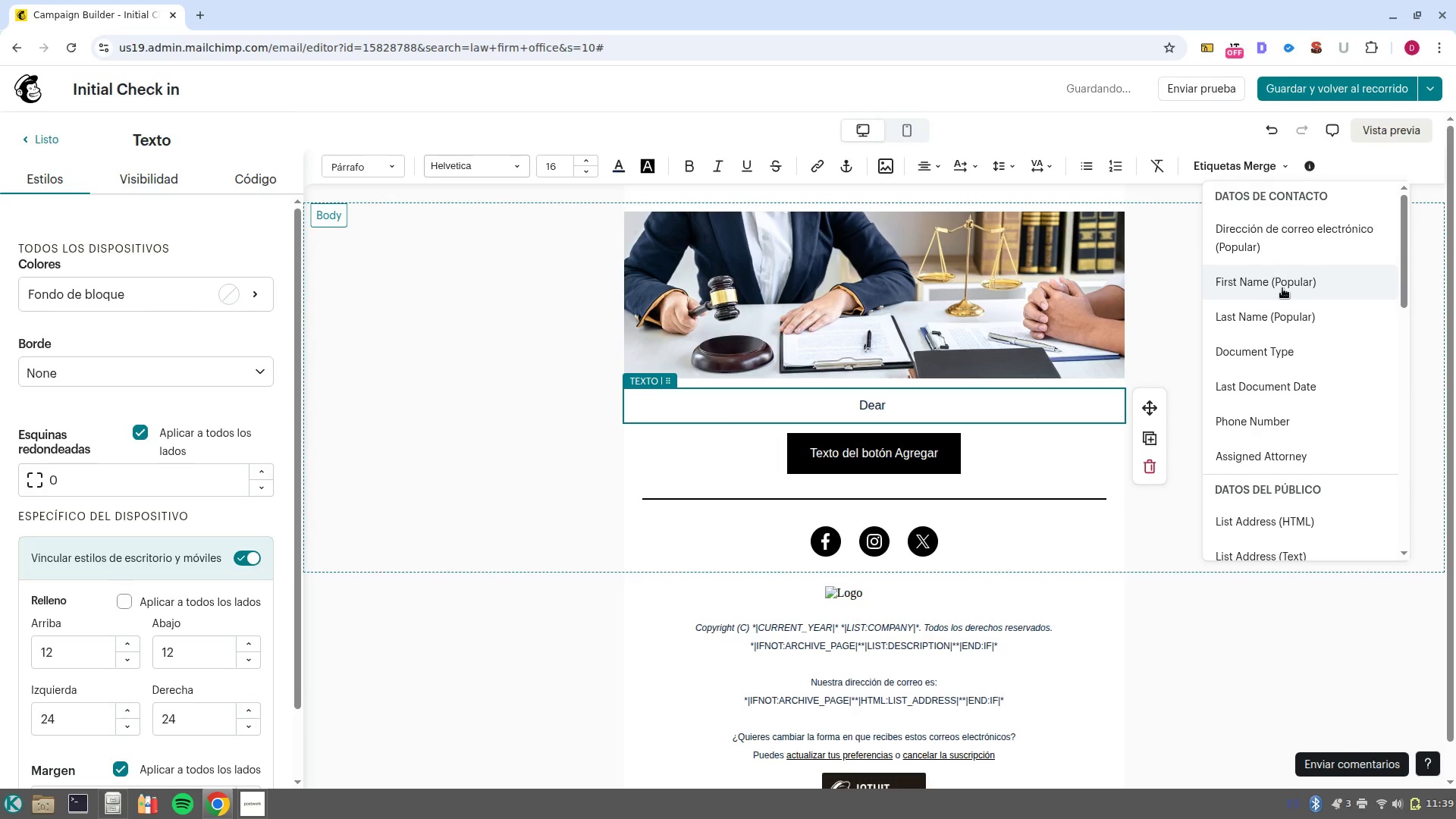 
left_click([1282, 288])
 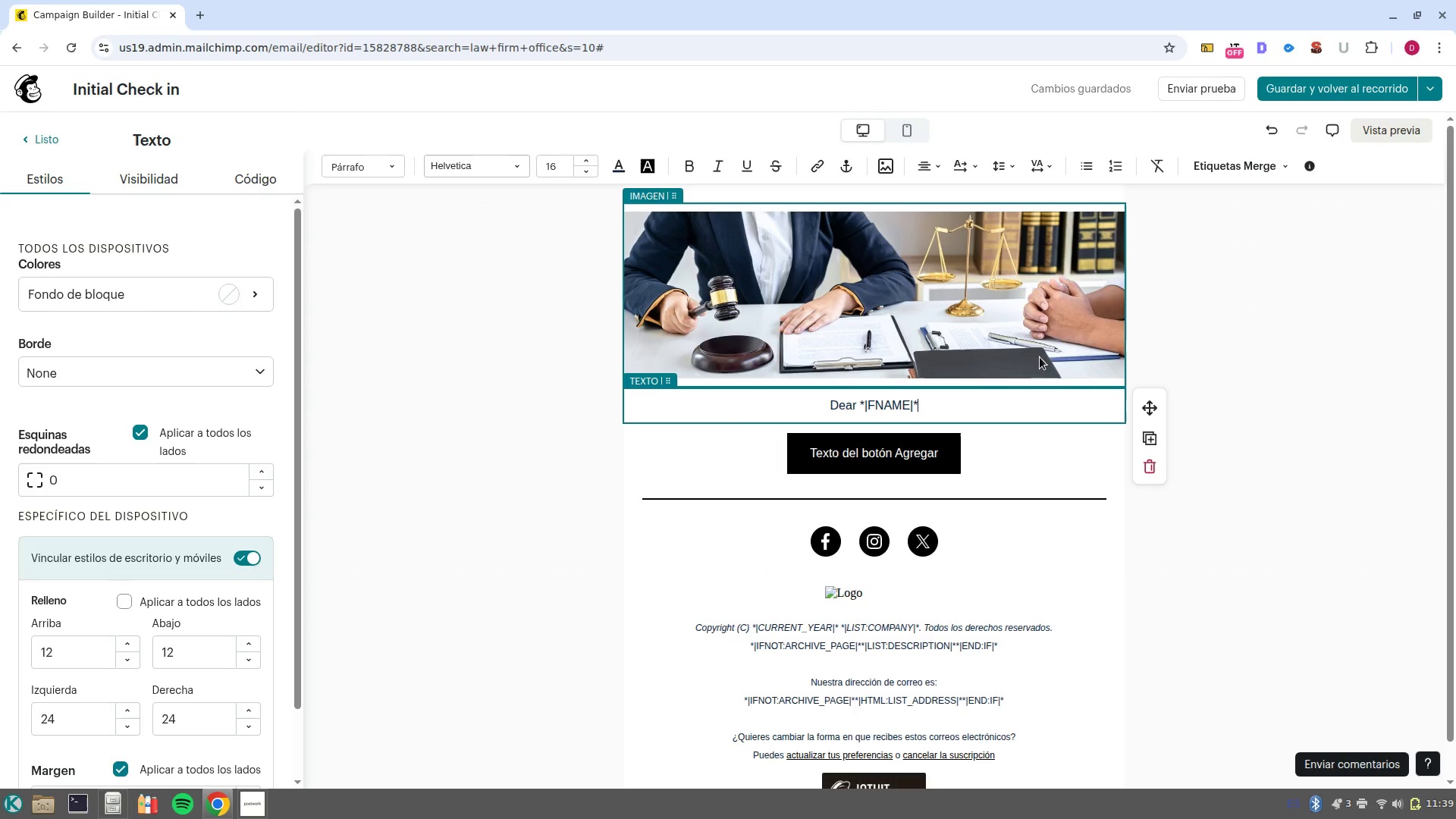 
wait(6.09)
 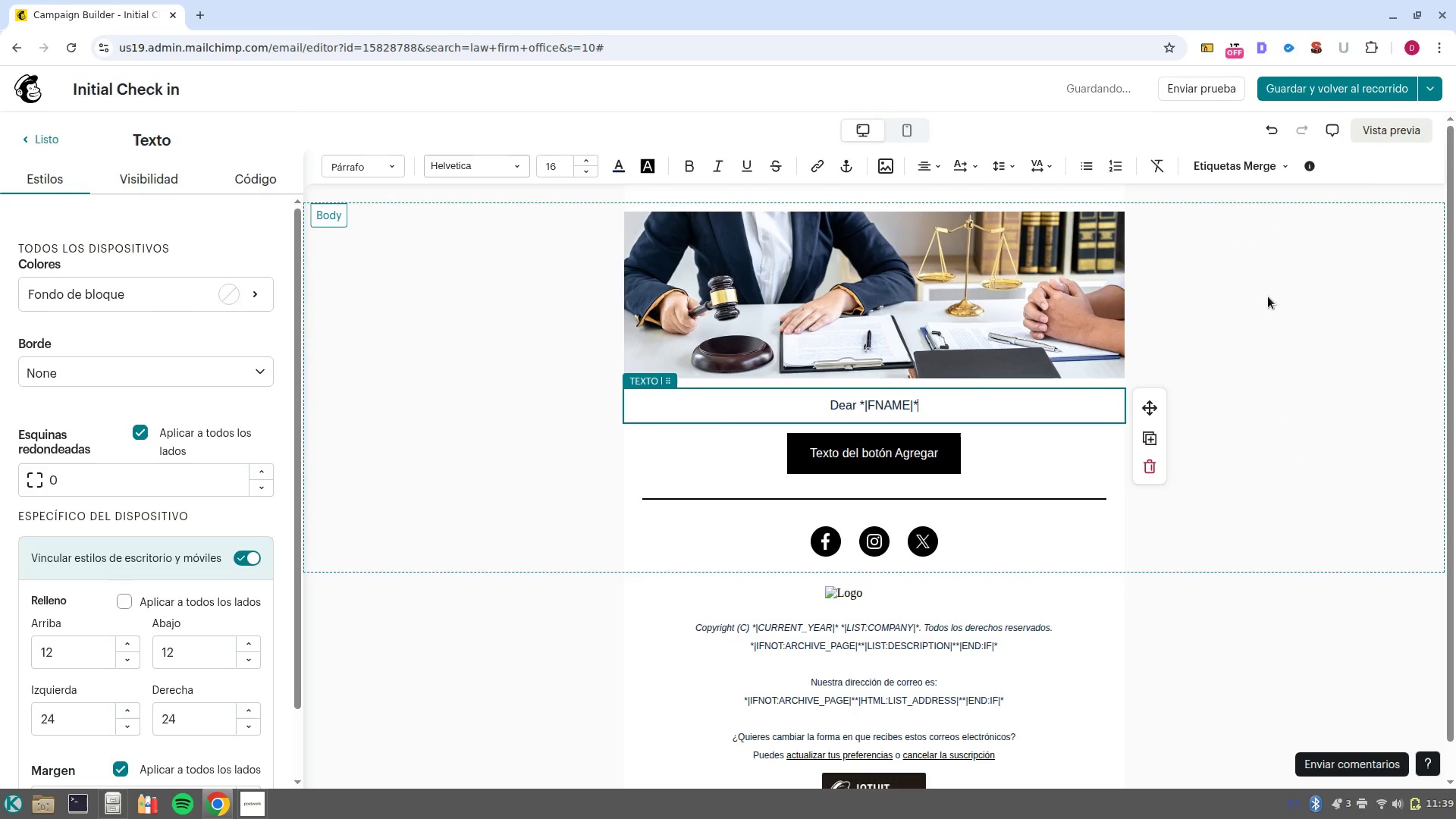 
key(NumpadEnter)
key(NumpadEnter)
type(At Veritas Legal, we believe that a truly secure legacy requires periodic attention. Our Records indicate that your )
 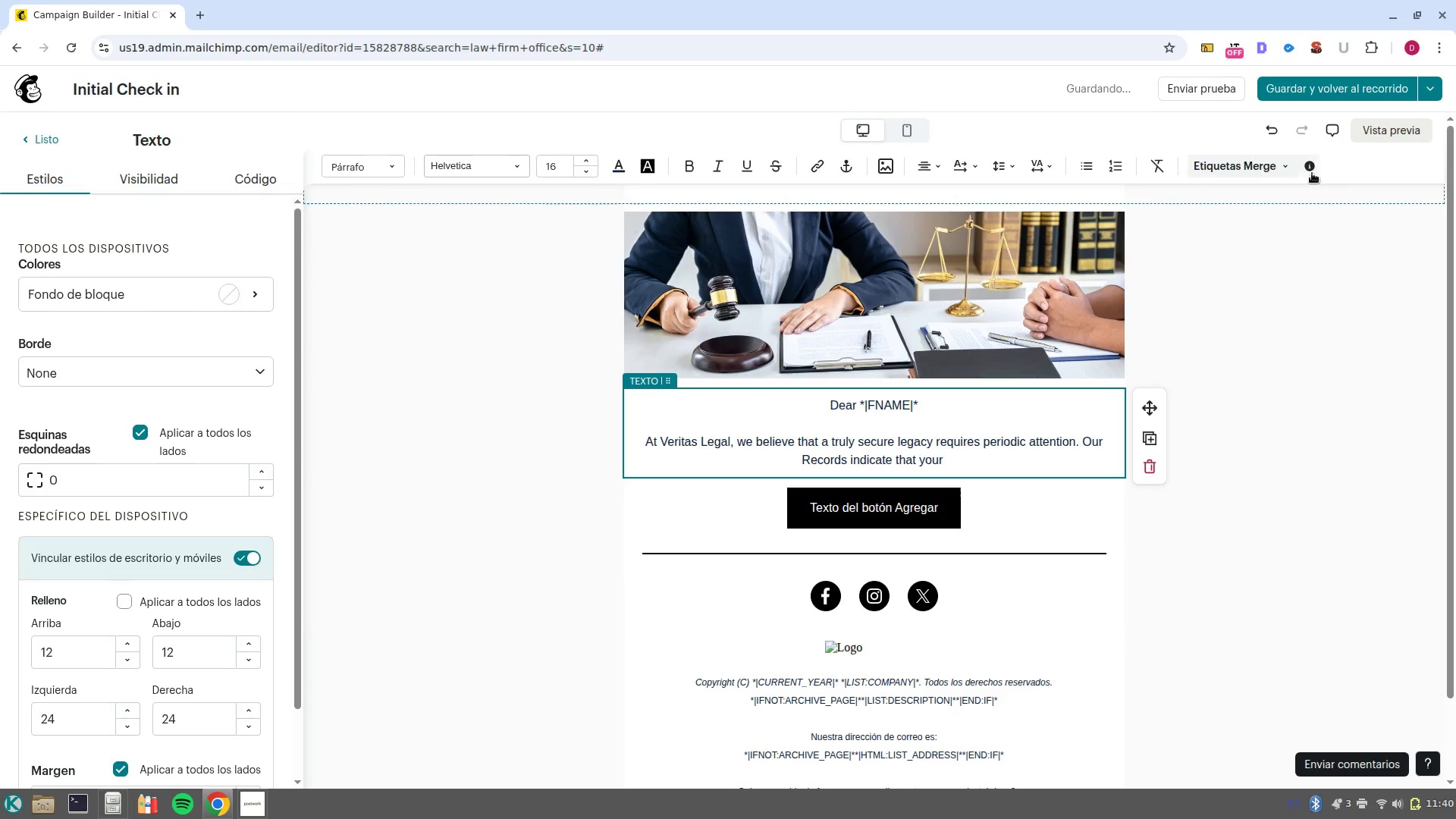 
left_click([1261, 159])
 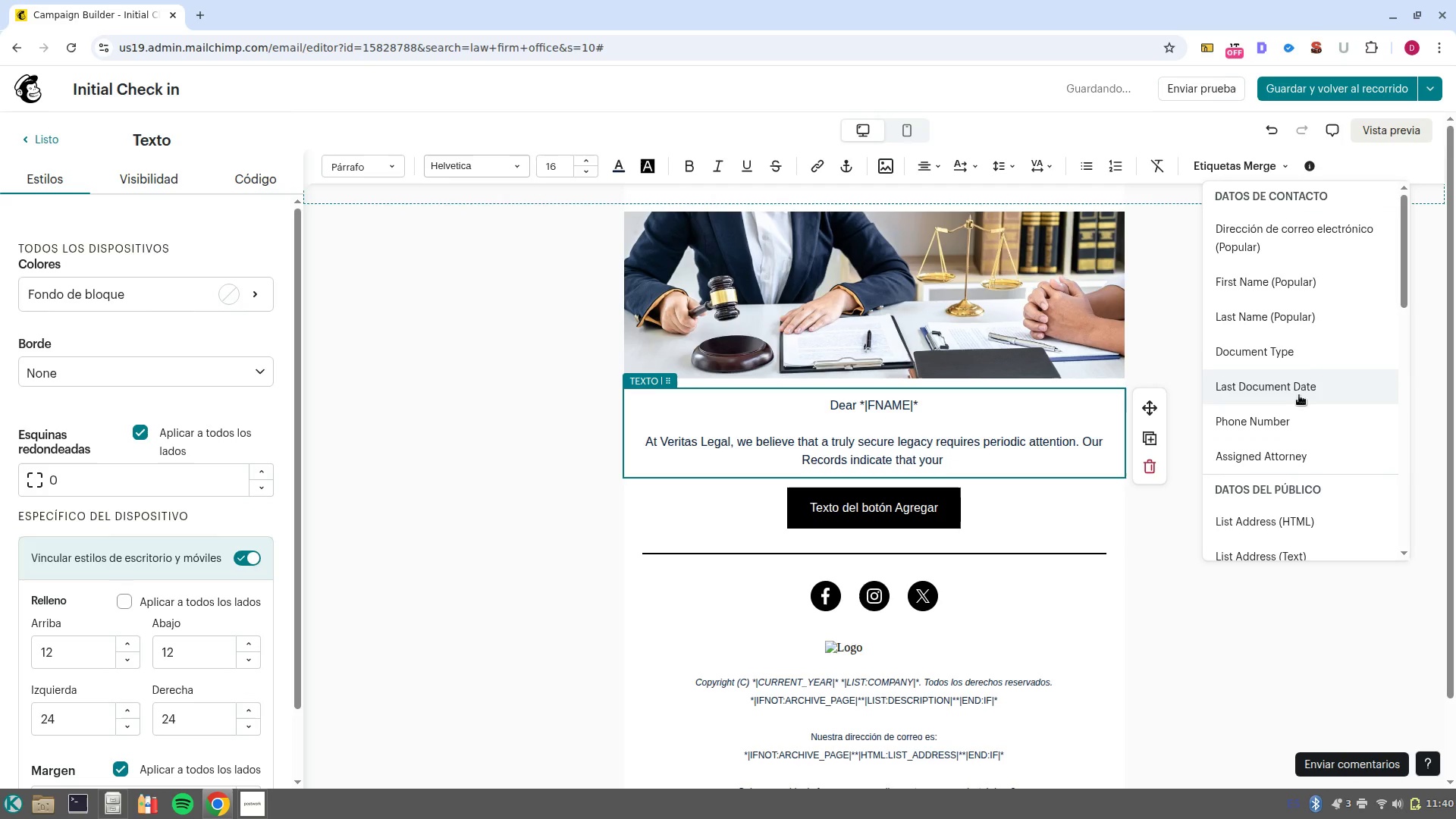 
left_click([1304, 351])
 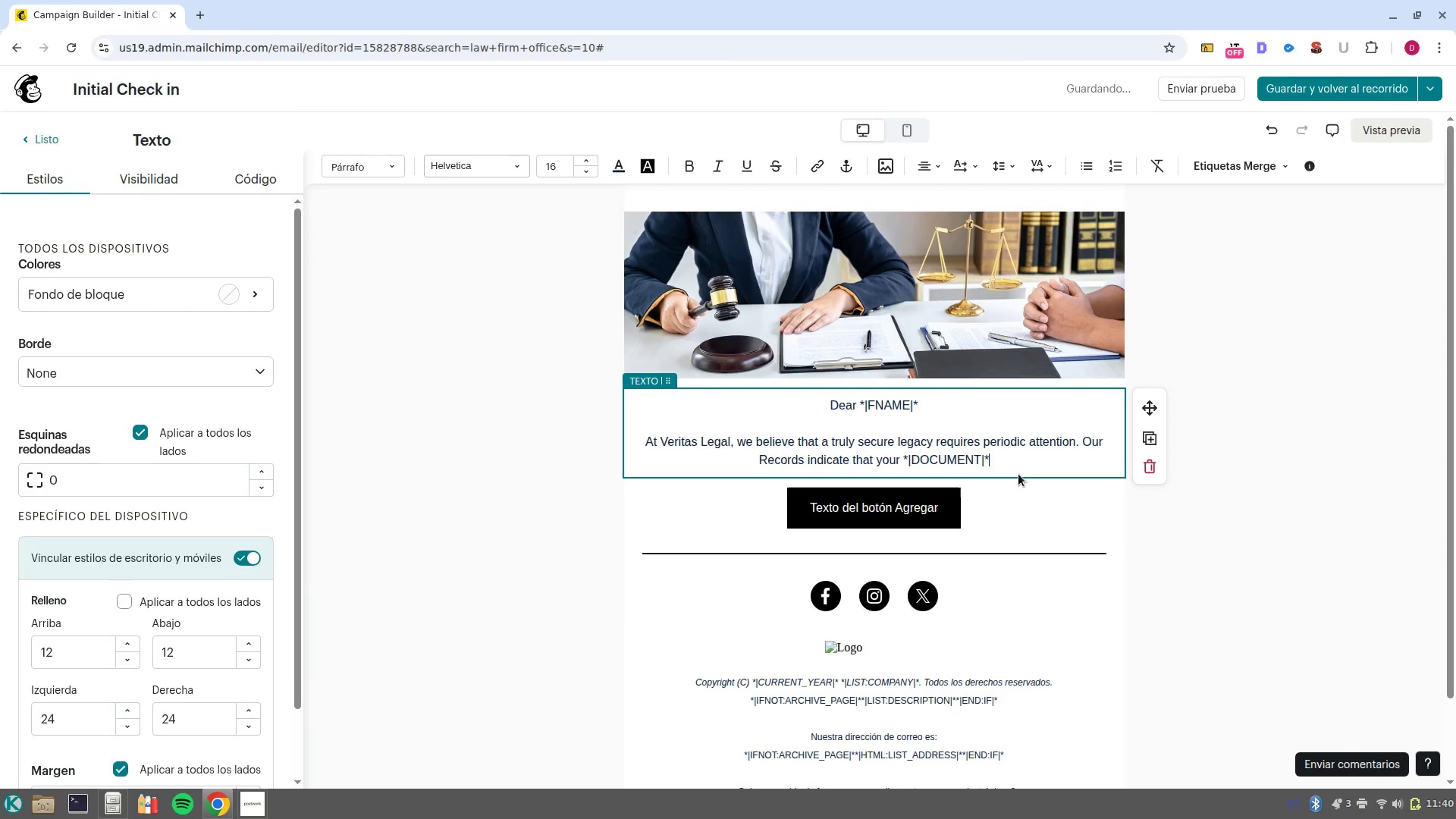 
type( has not been reviewed since )
 